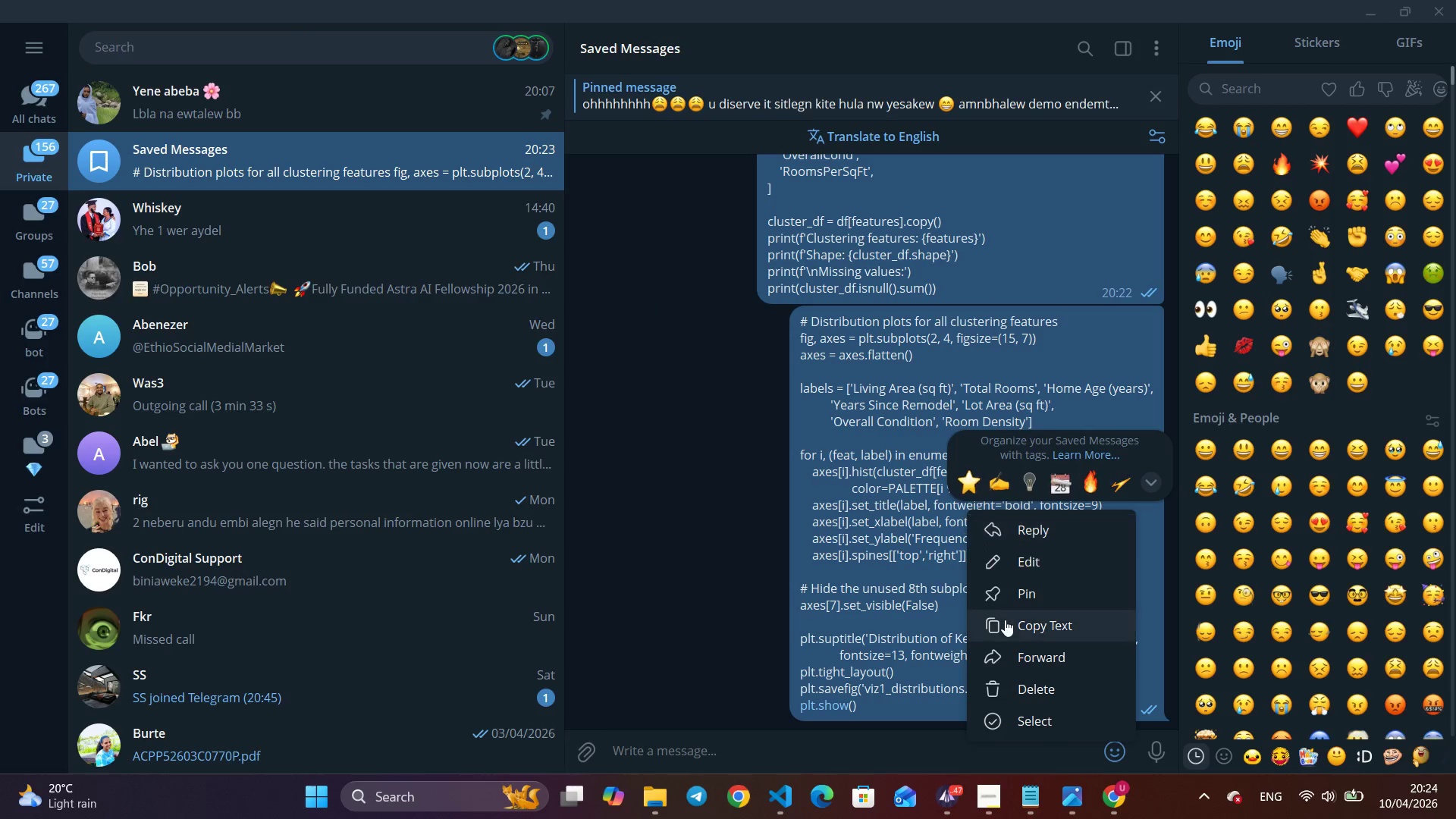 
left_click([1009, 625])
 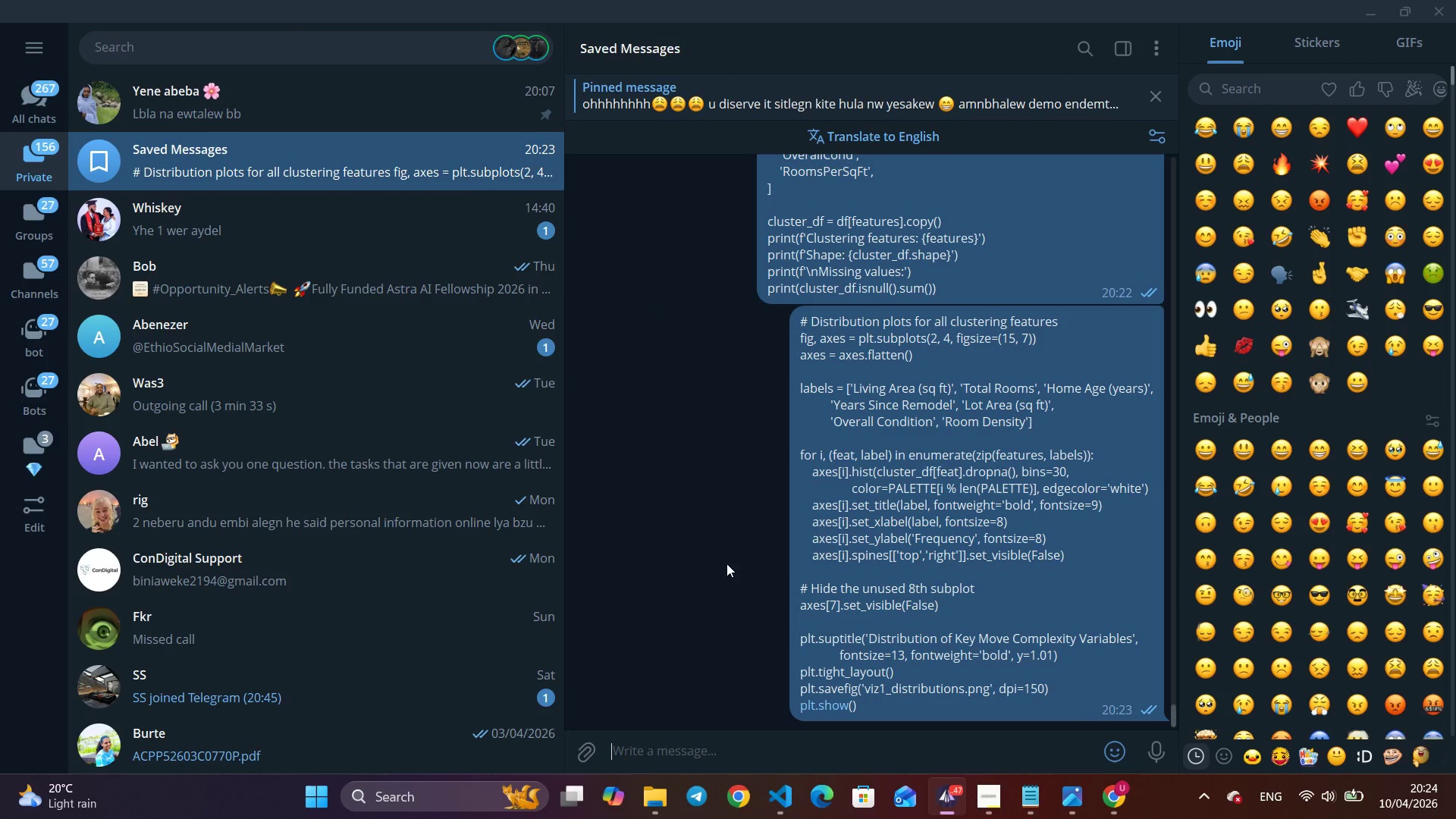 
key(Alt+AltLeft)
 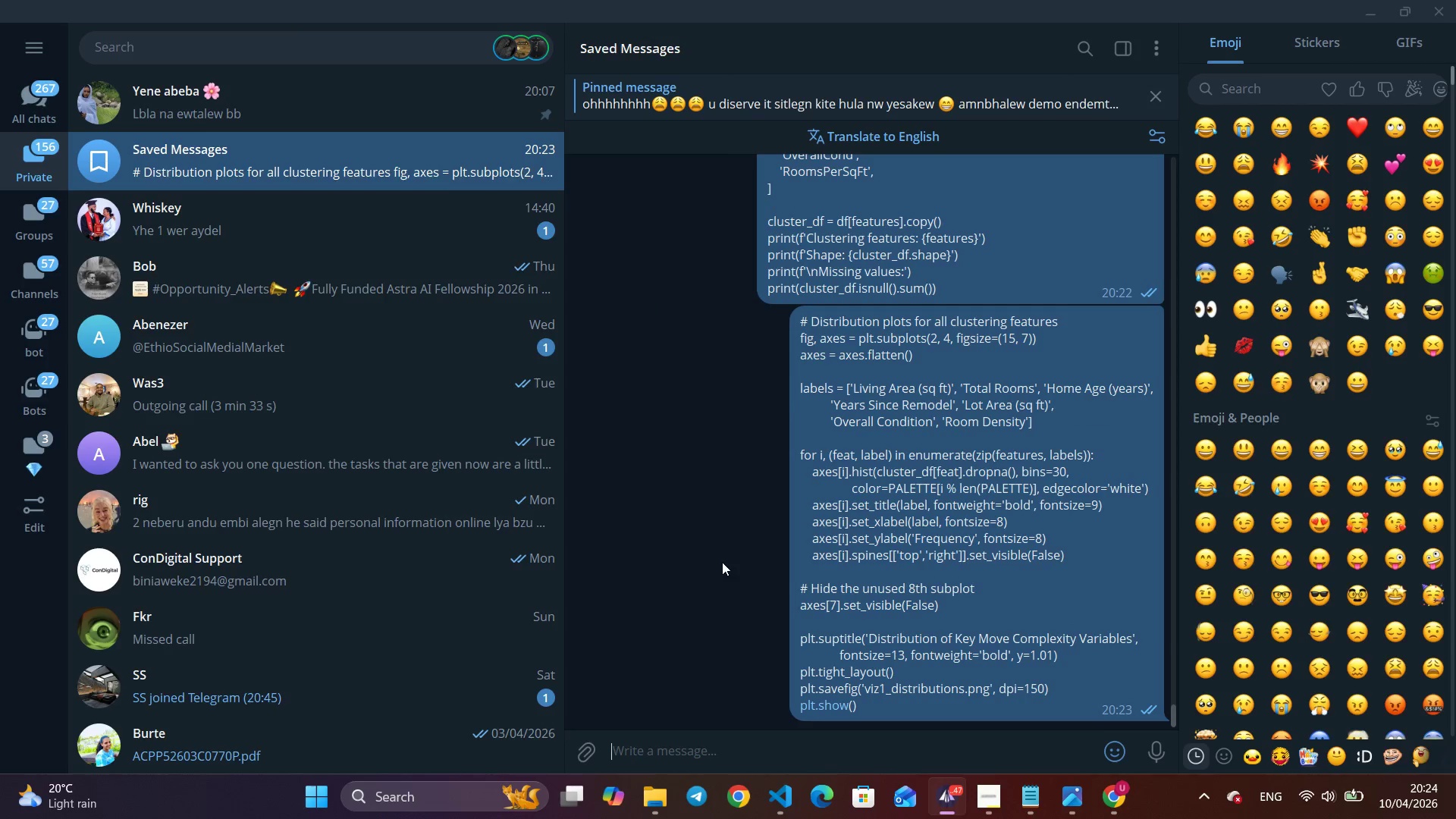 
key(Alt+Tab)
 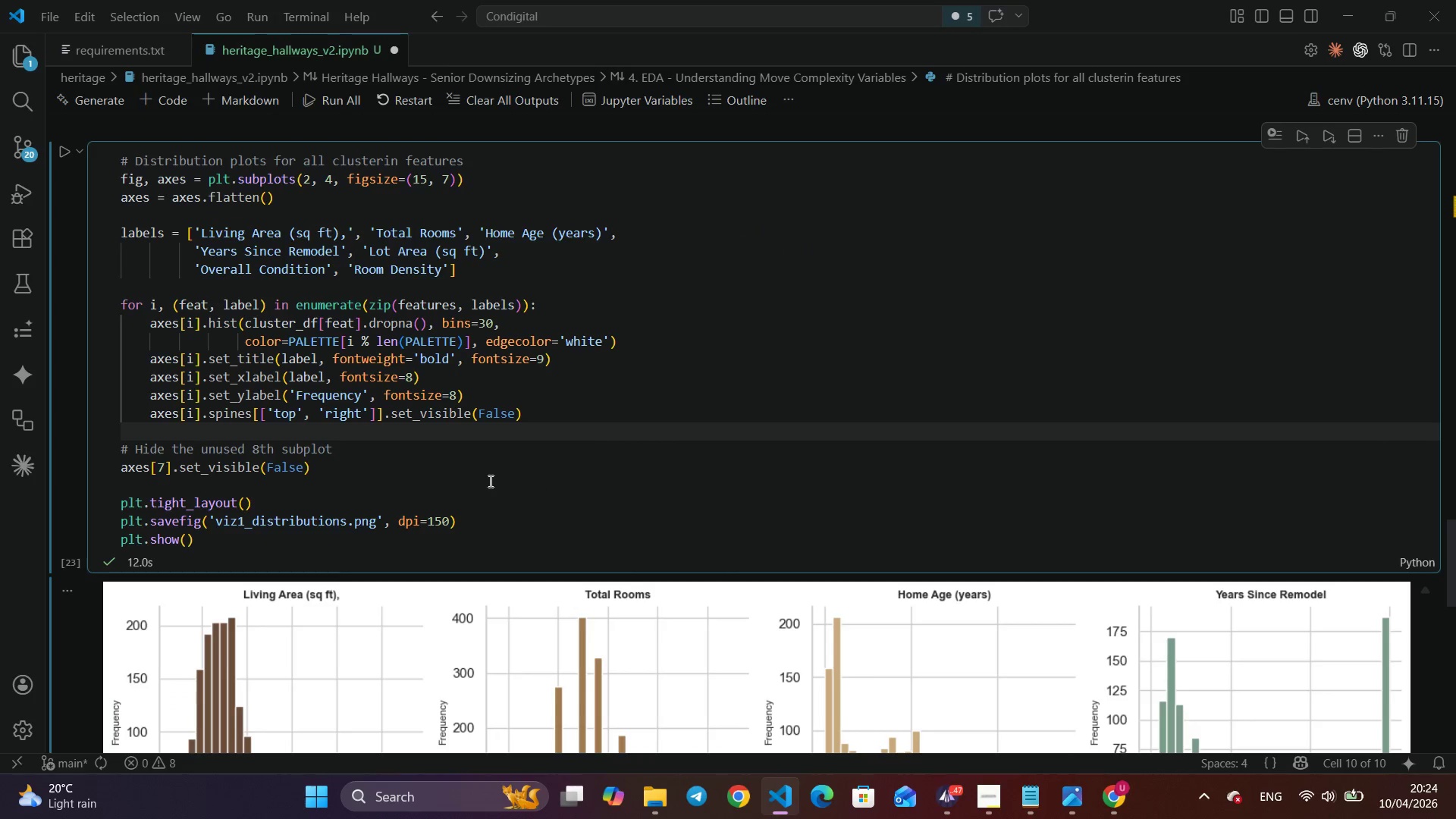 
left_click([489, 481])
 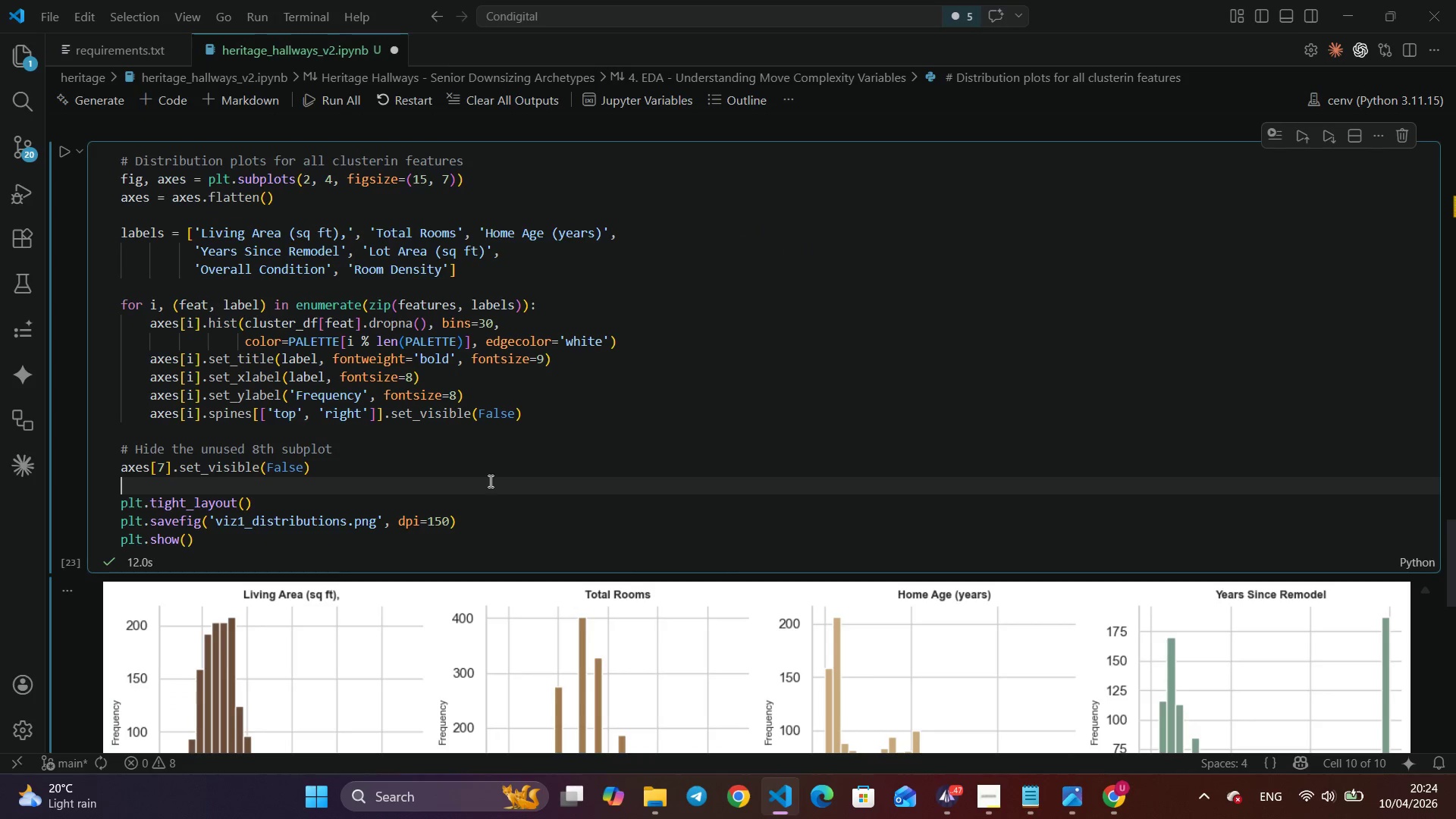 
key(Control+A)
 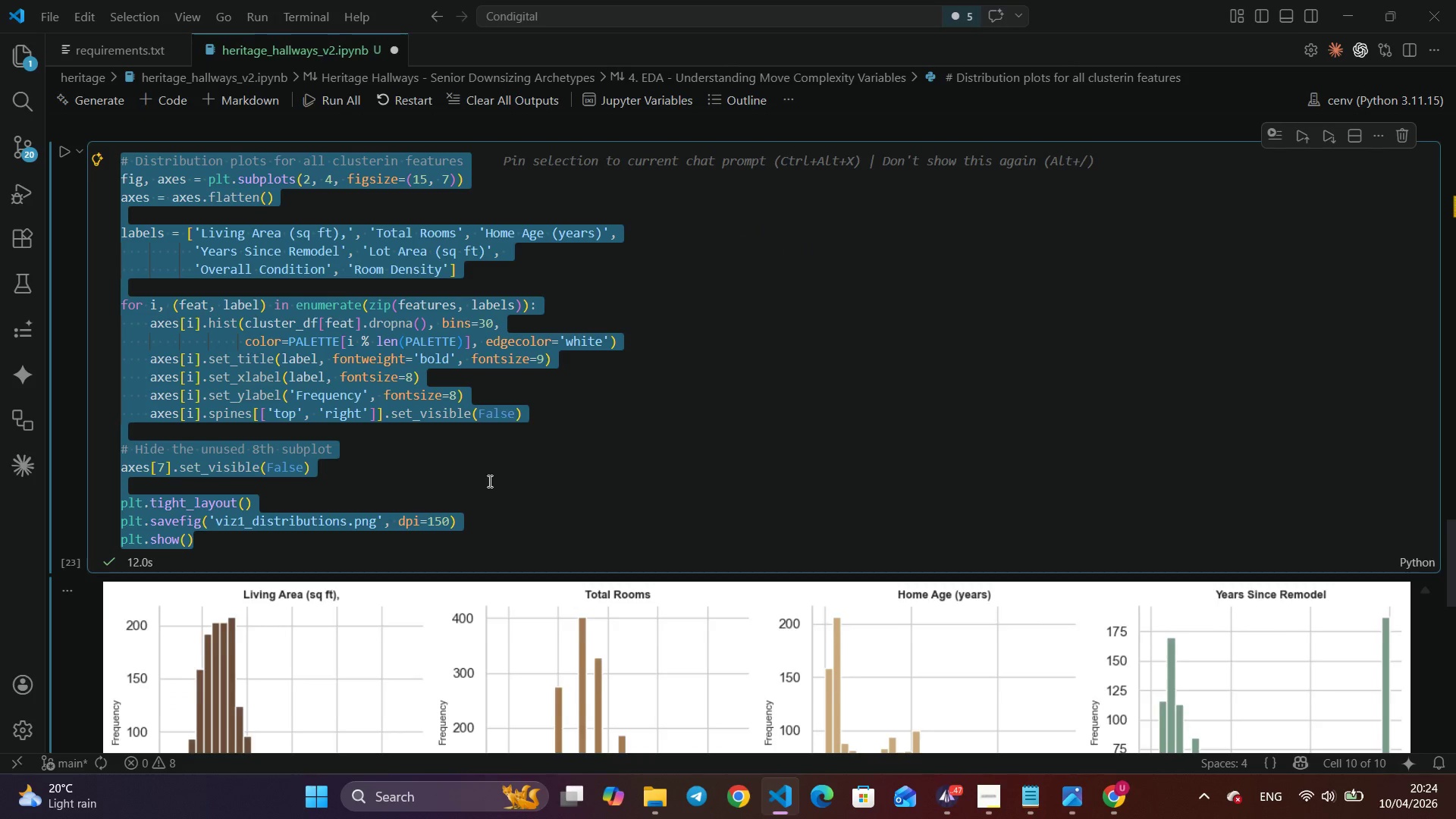 
key(Control+V)
 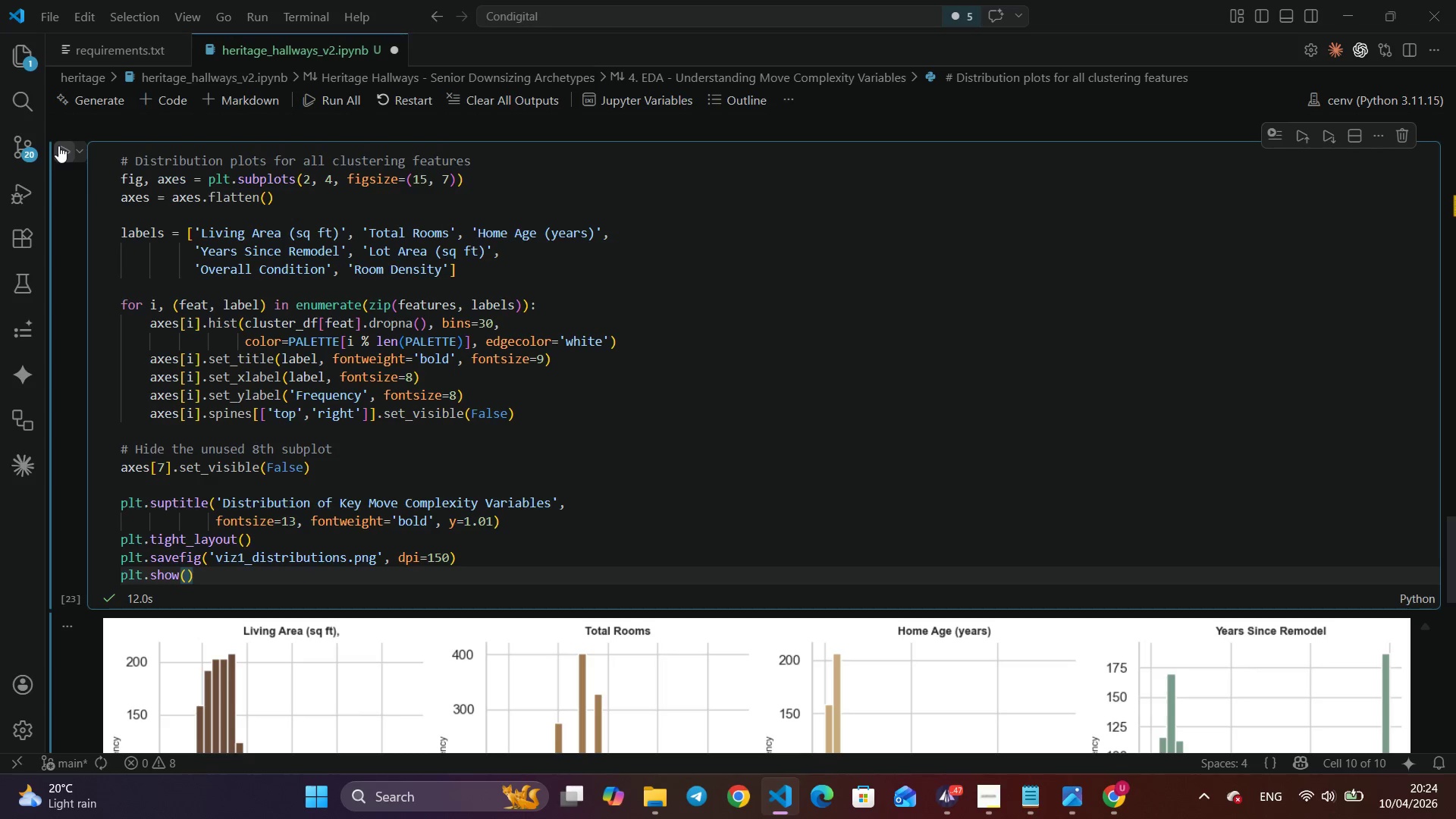 
scroll: coordinate [561, 396], scroll_direction: down, amount: 12.0
 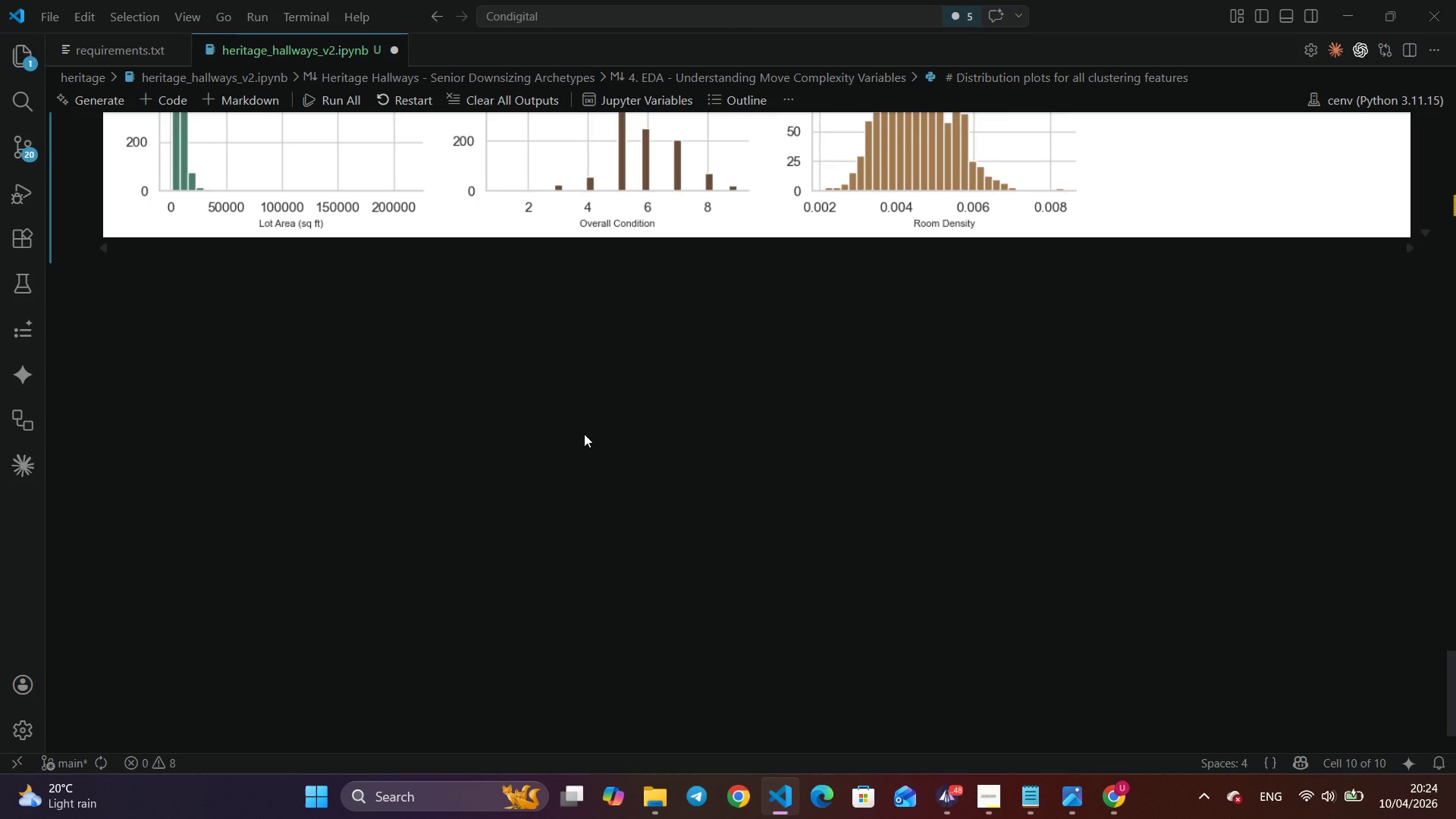 
wait(11.55)
 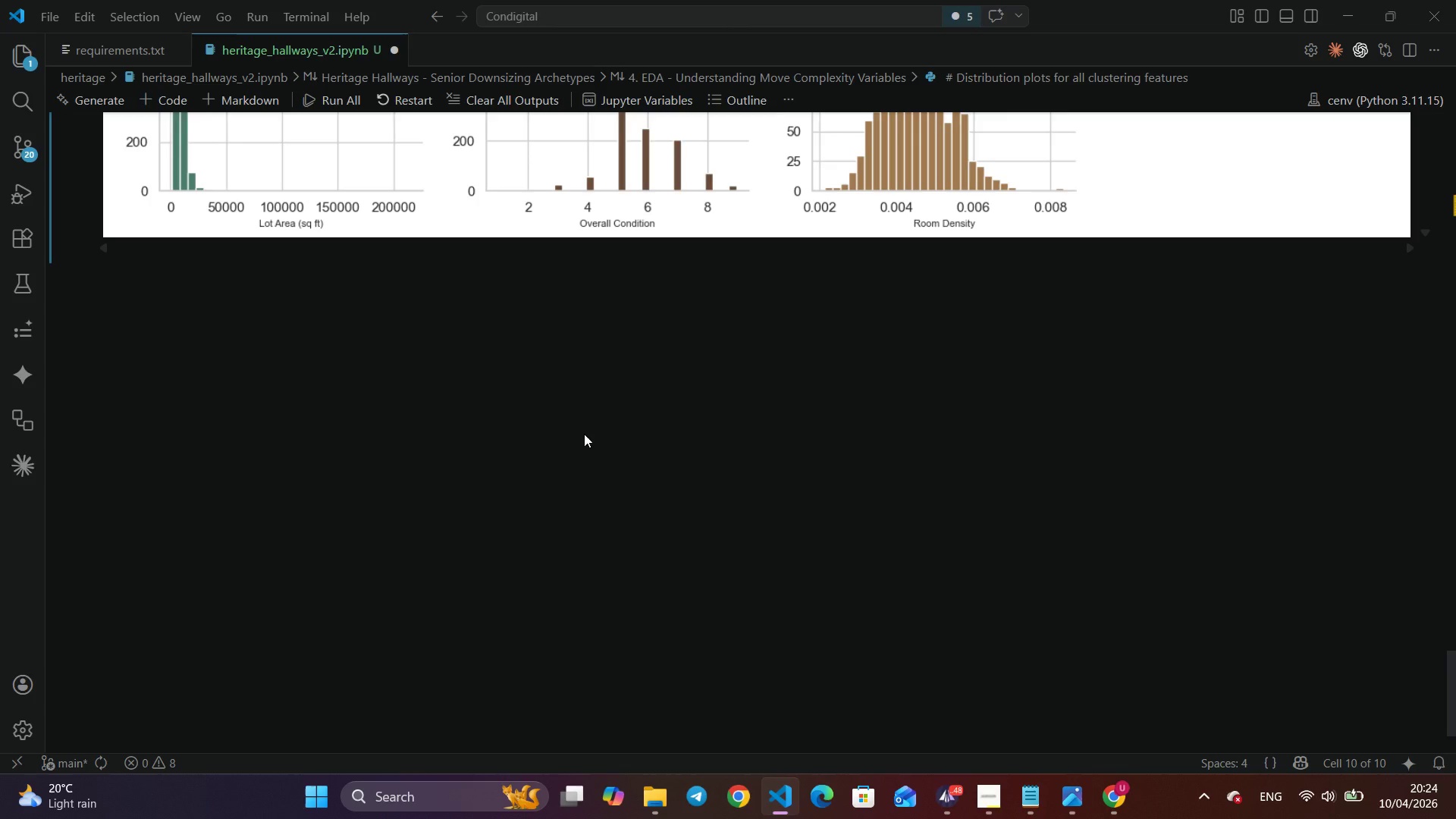 
left_click([645, 720])
 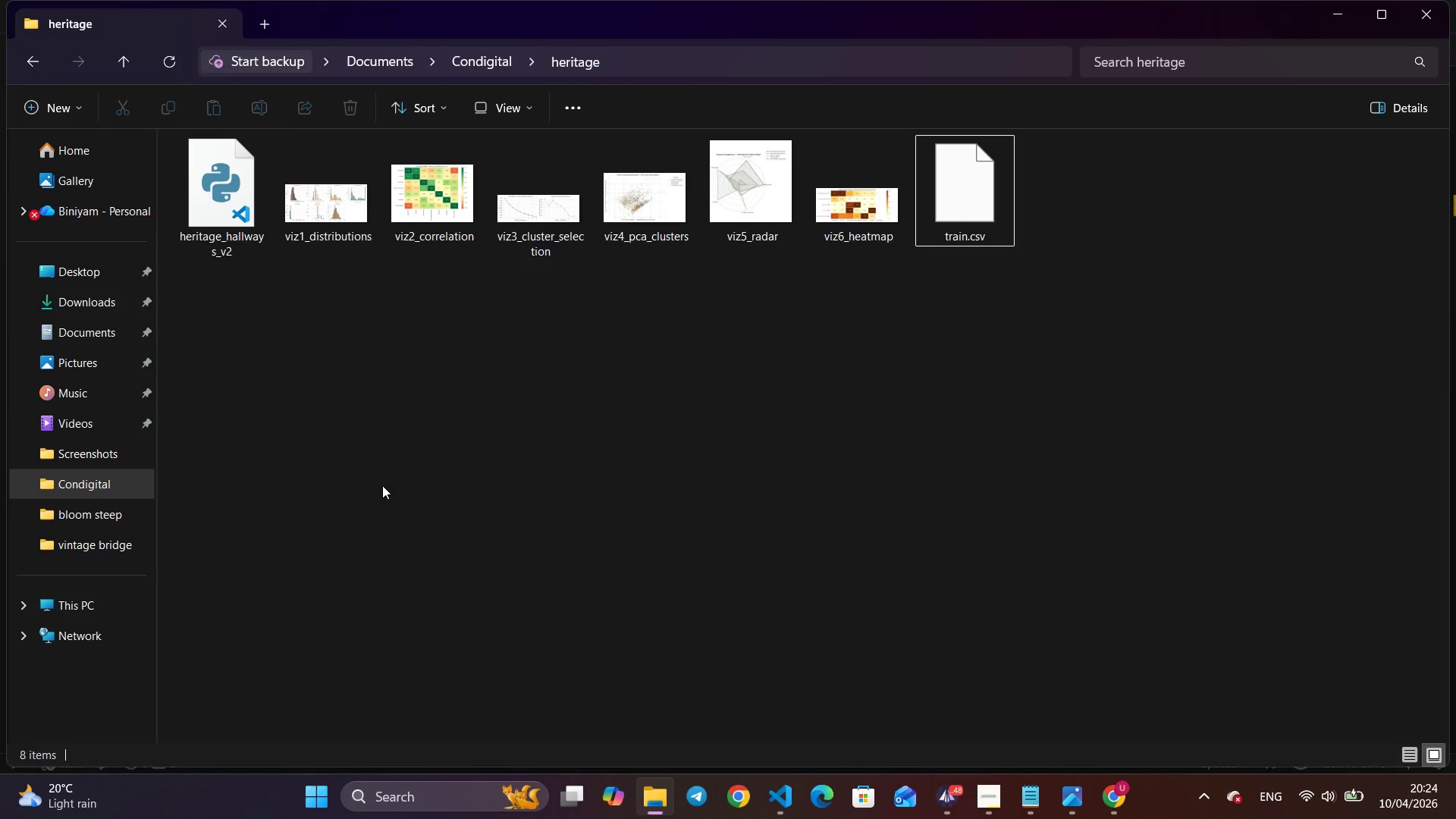 
left_click([102, 306])
 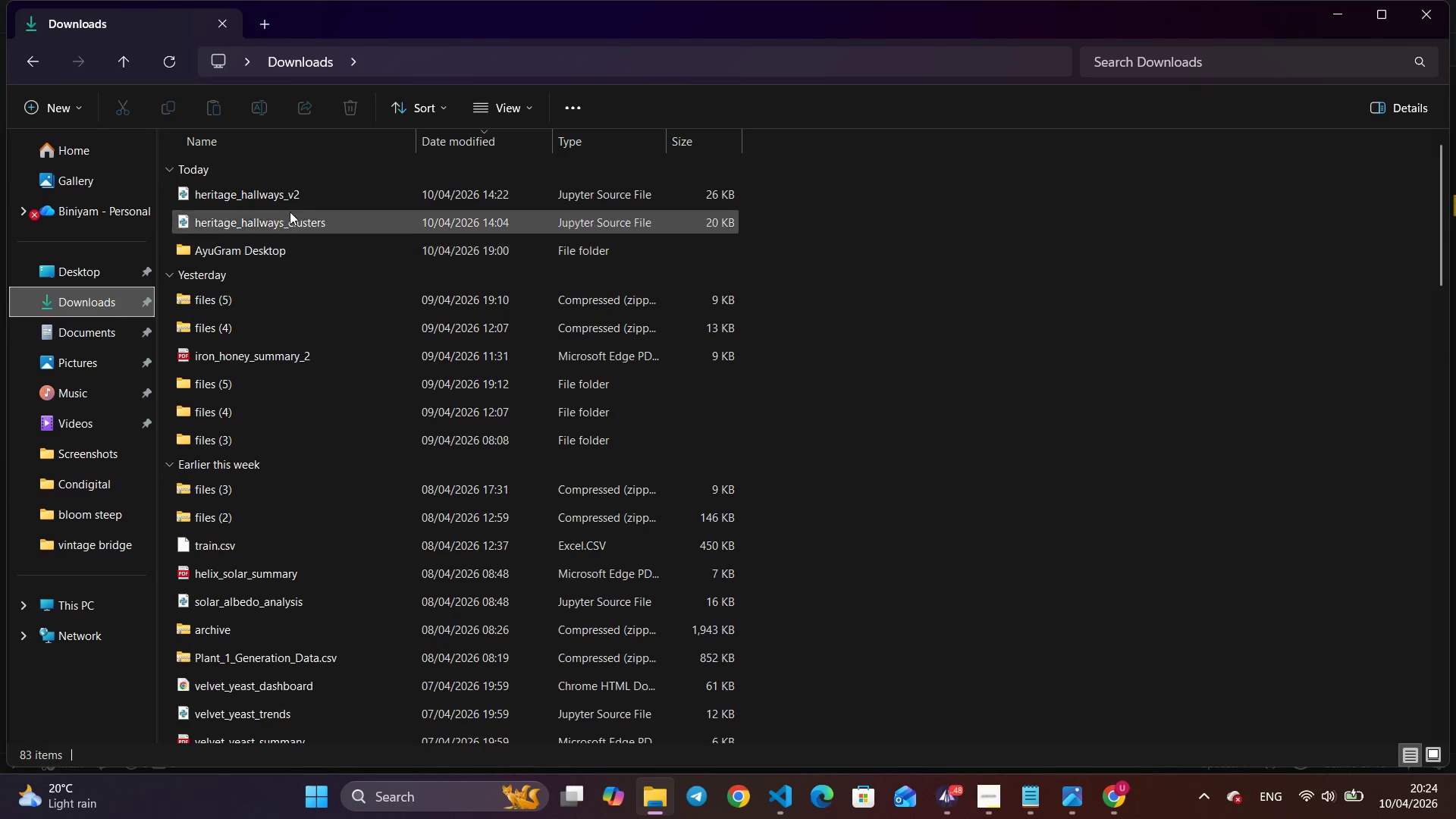 
right_click([305, 198])
 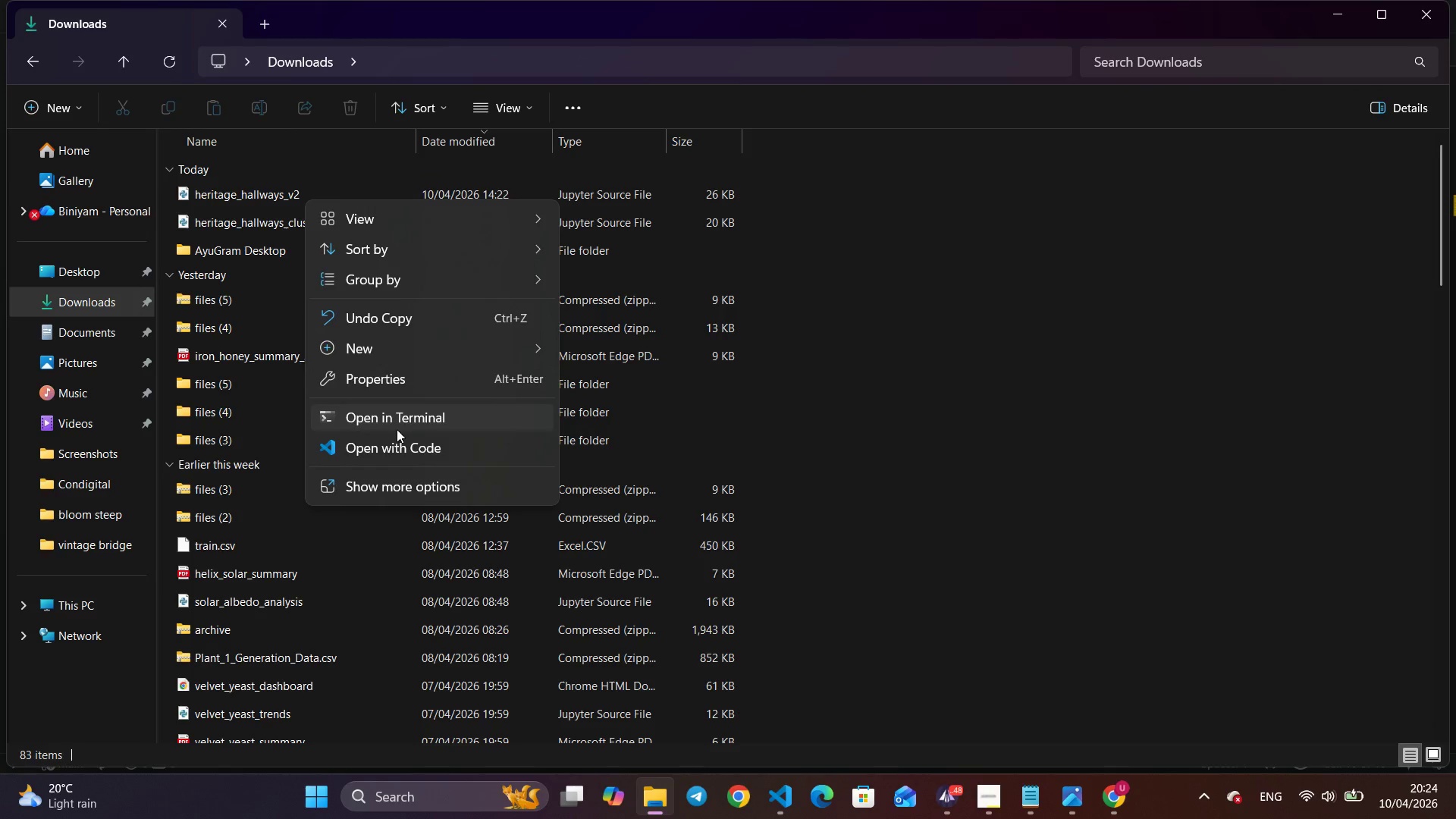 
left_click([403, 450])
 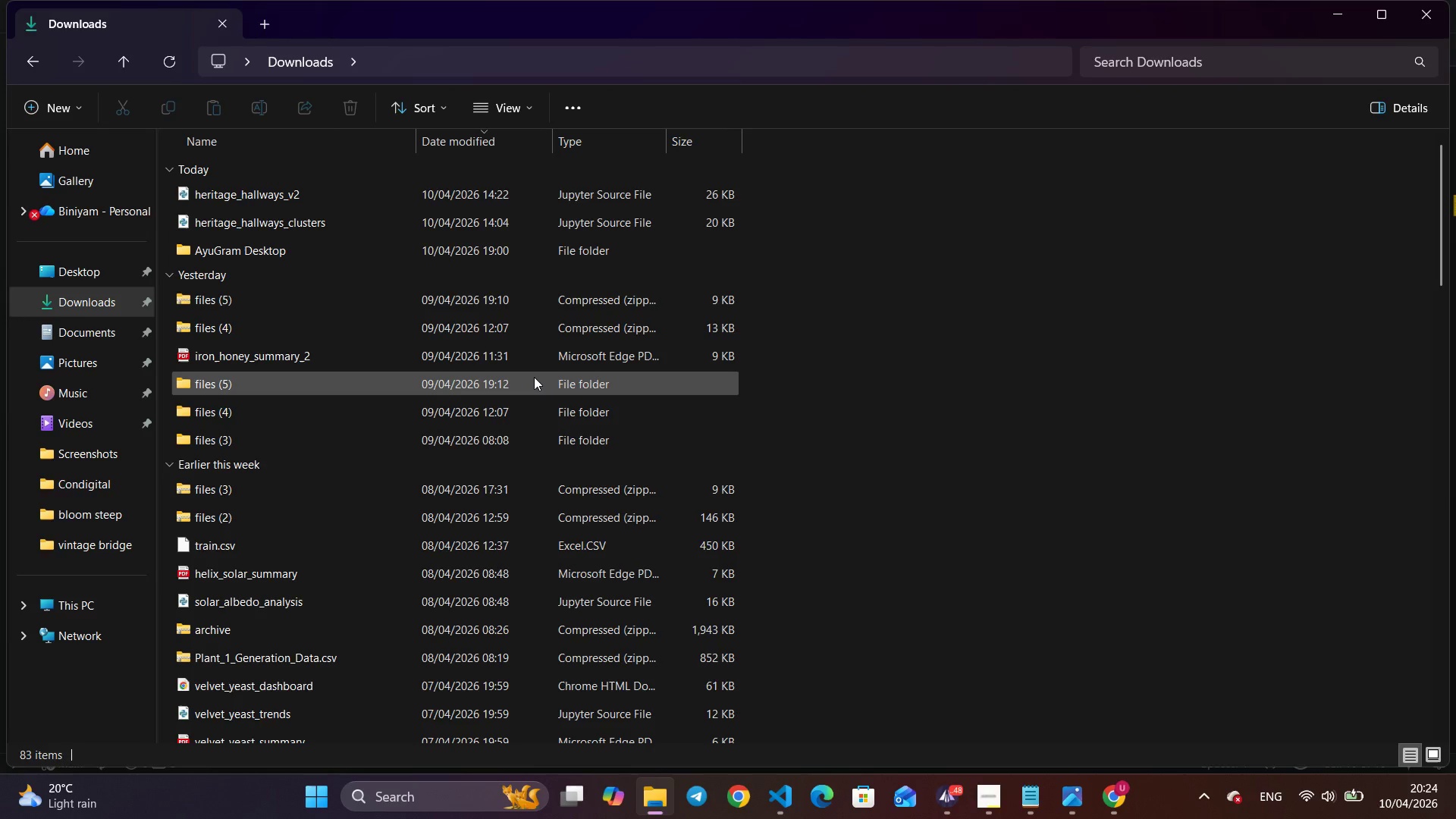 
wait(16.48)
 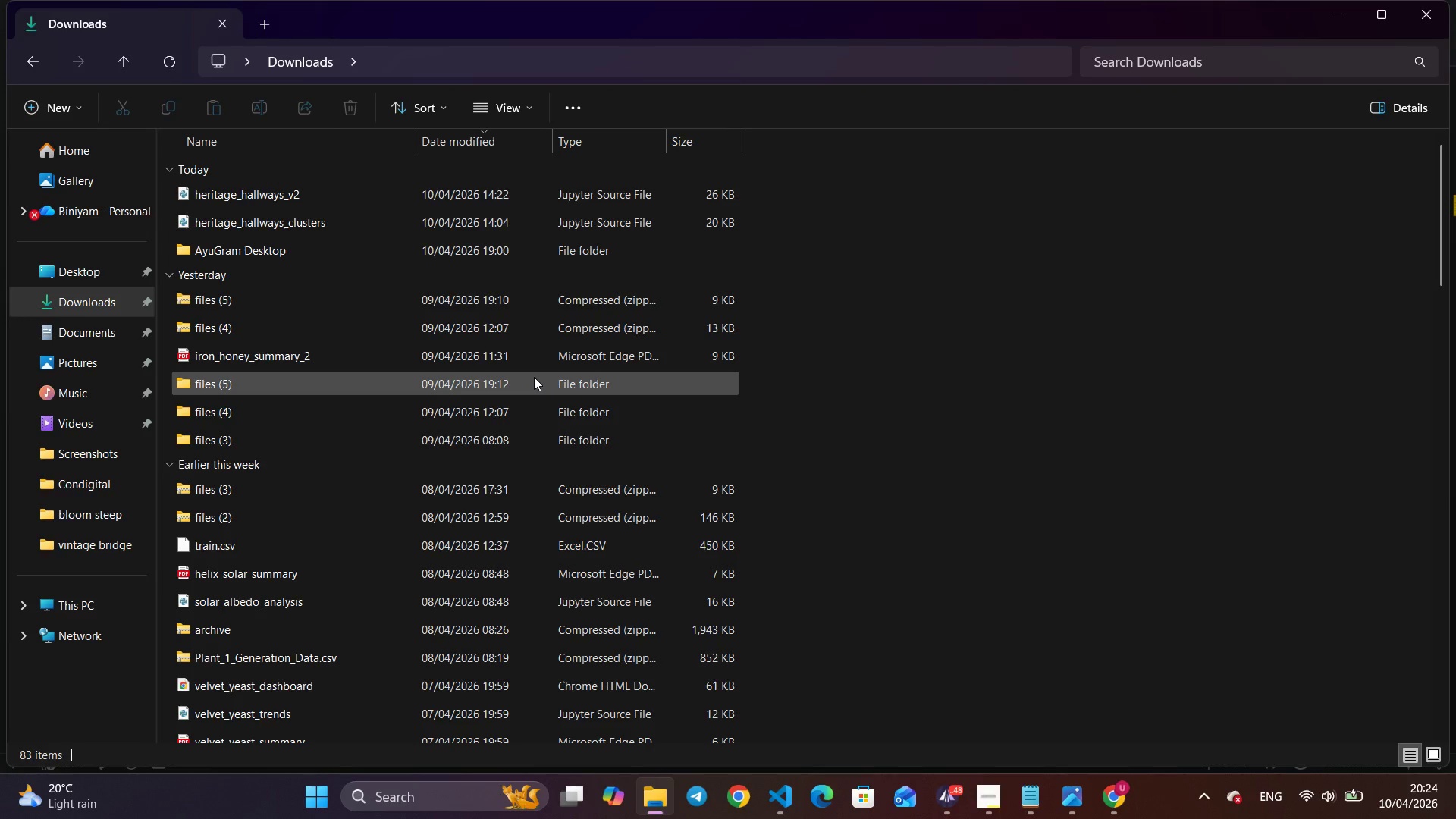 
key(Alt+Tab)
 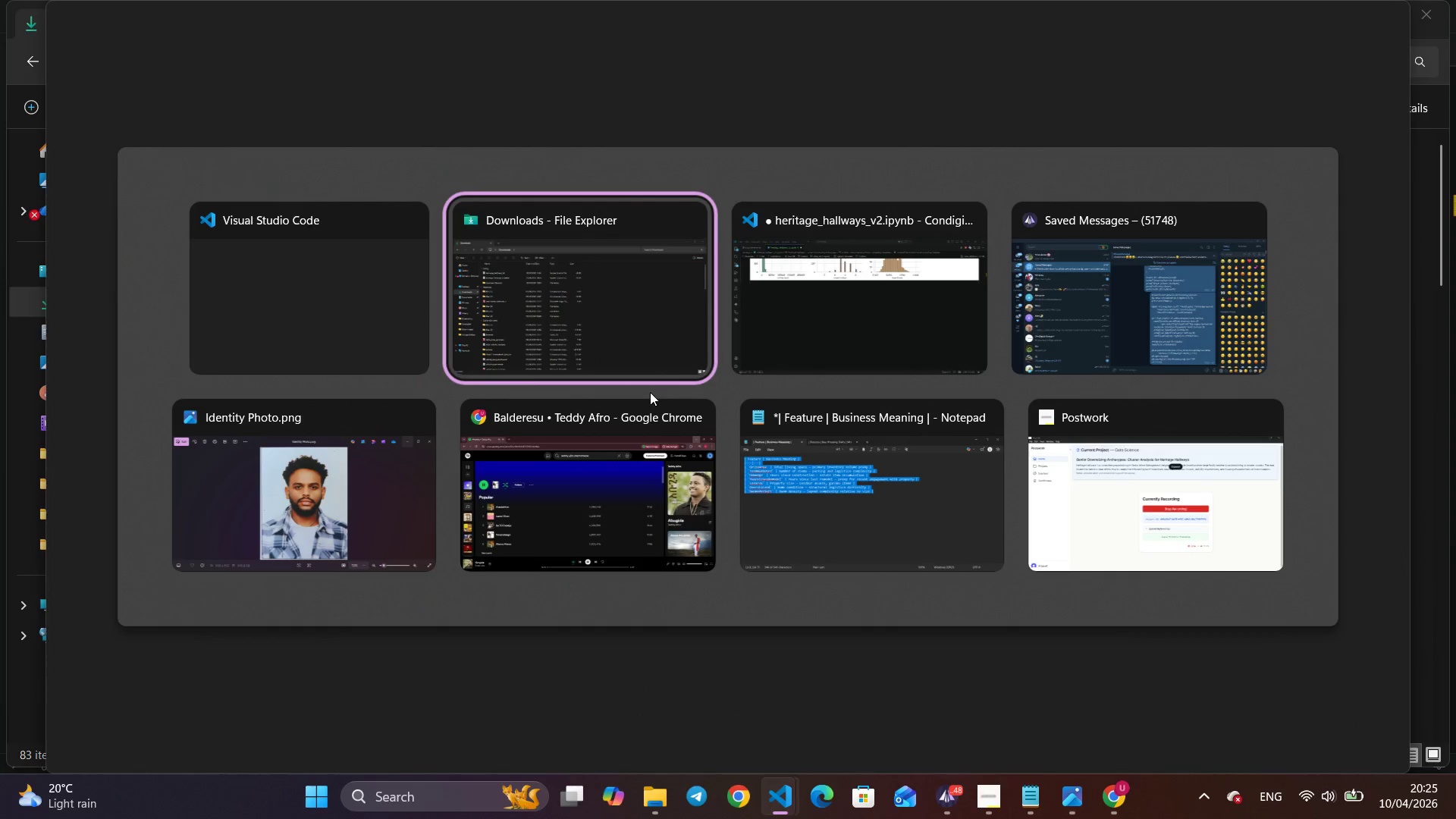 
left_click([343, 318])
 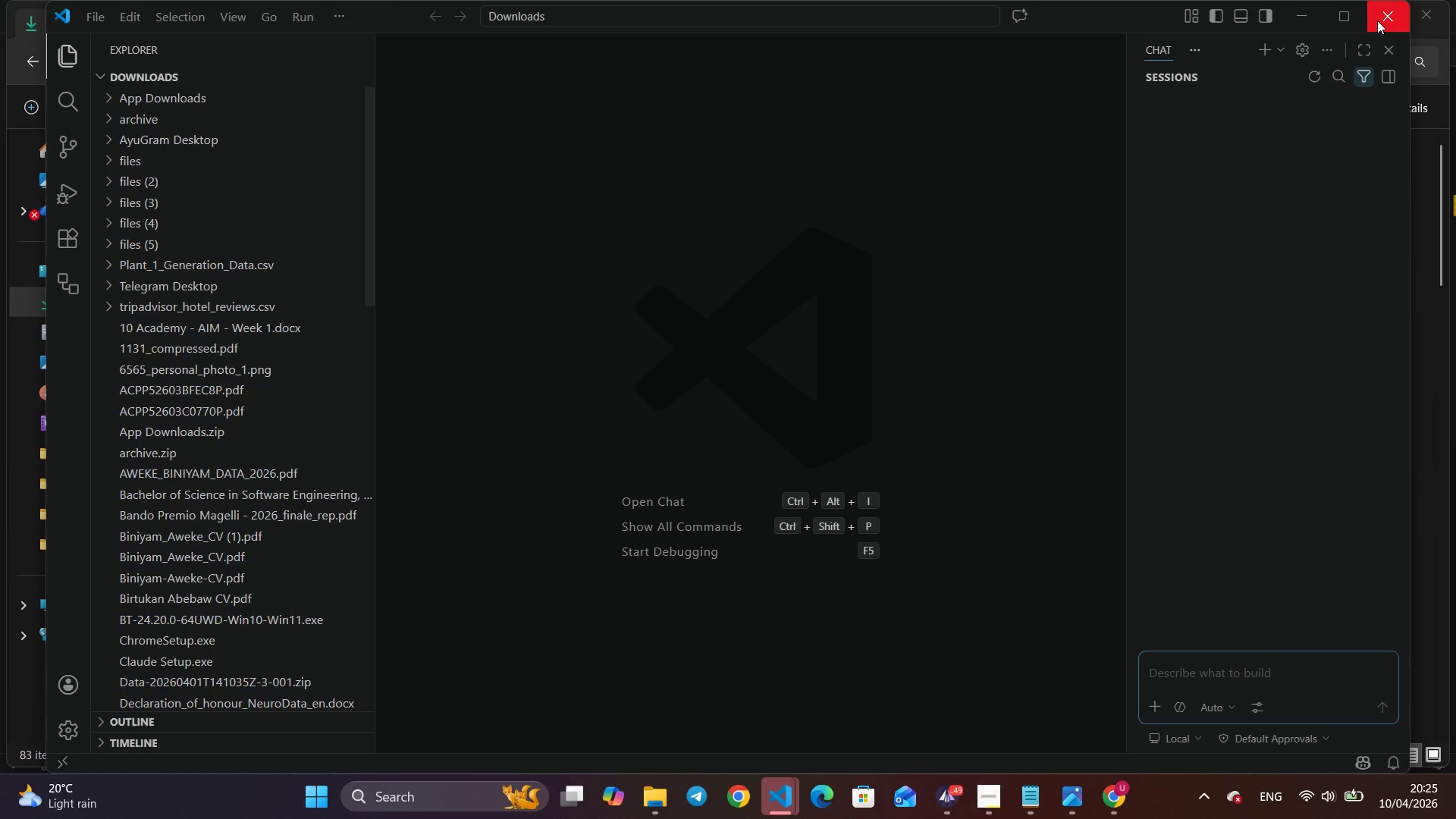 
wait(26.33)
 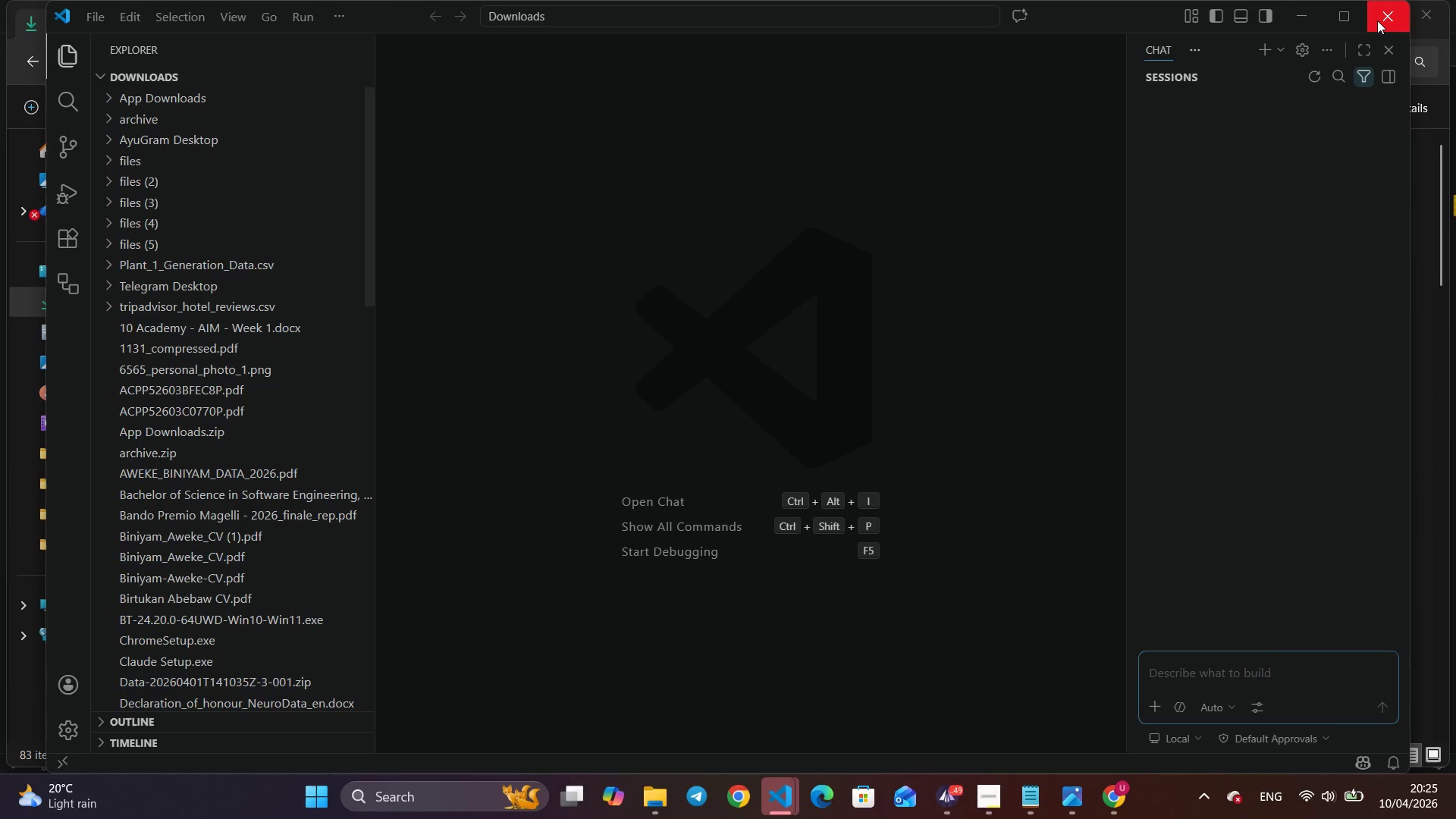 
left_click([713, 481])
 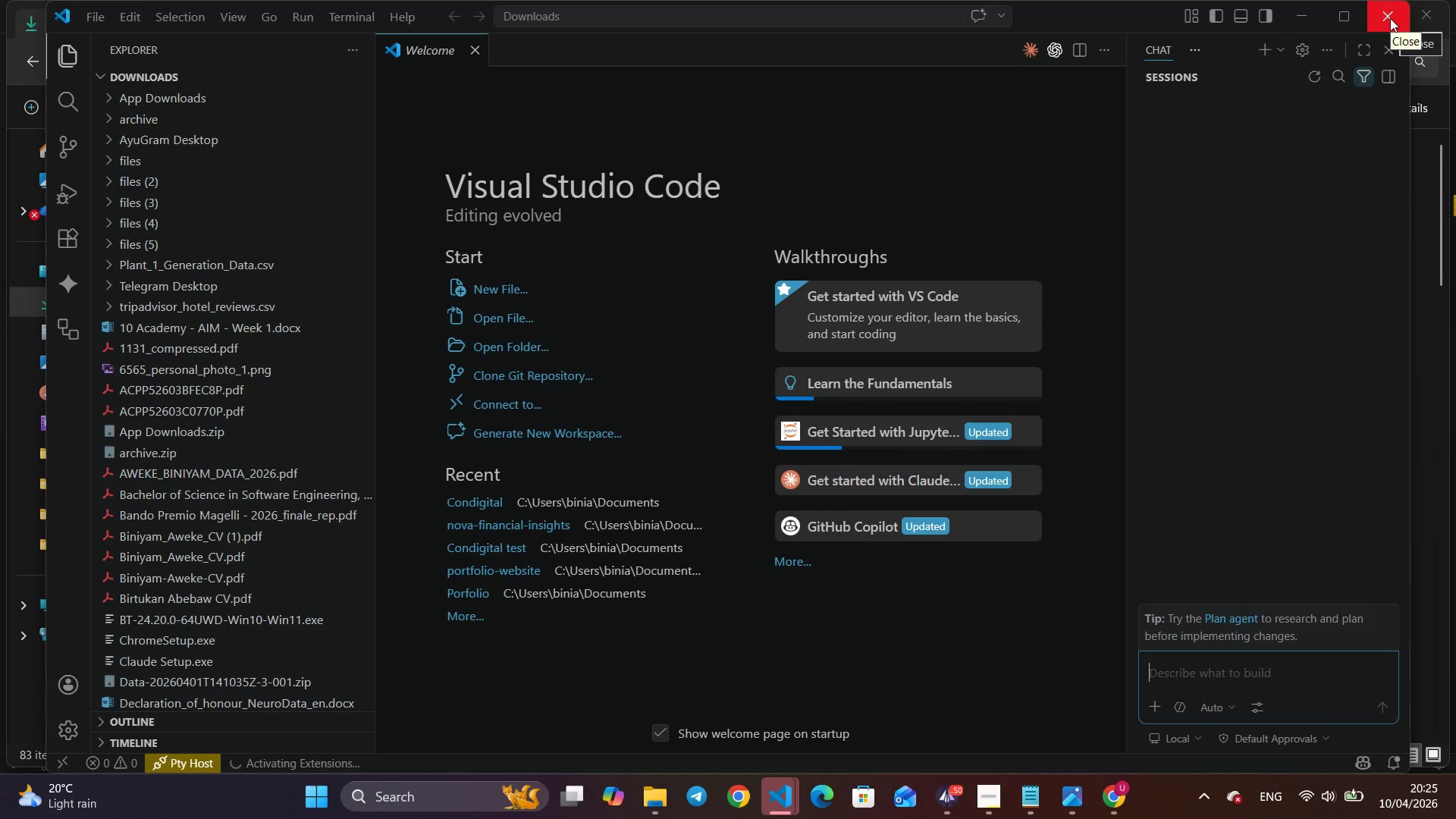 
wait(7.94)
 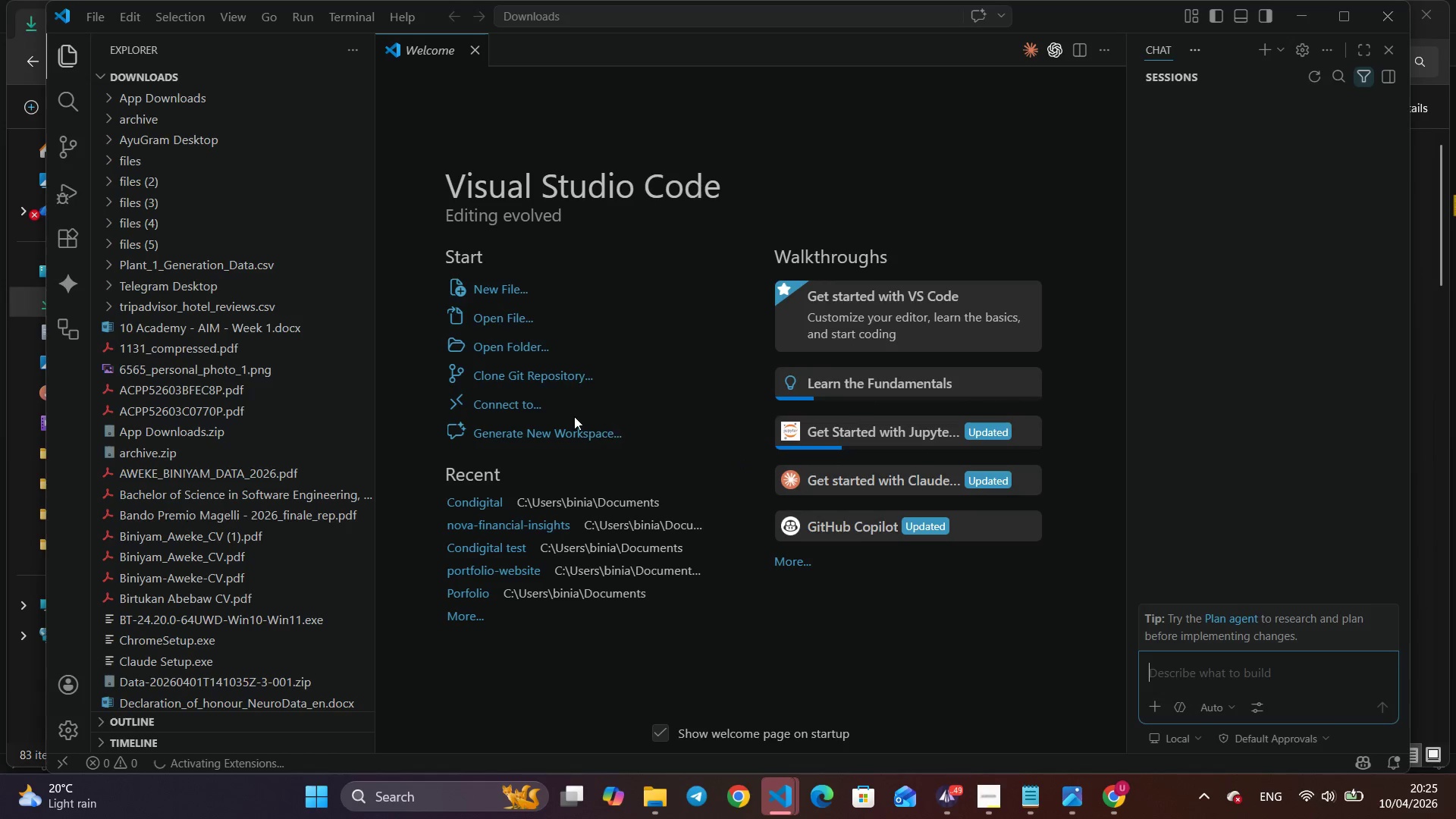 
left_click([1390, 17])
 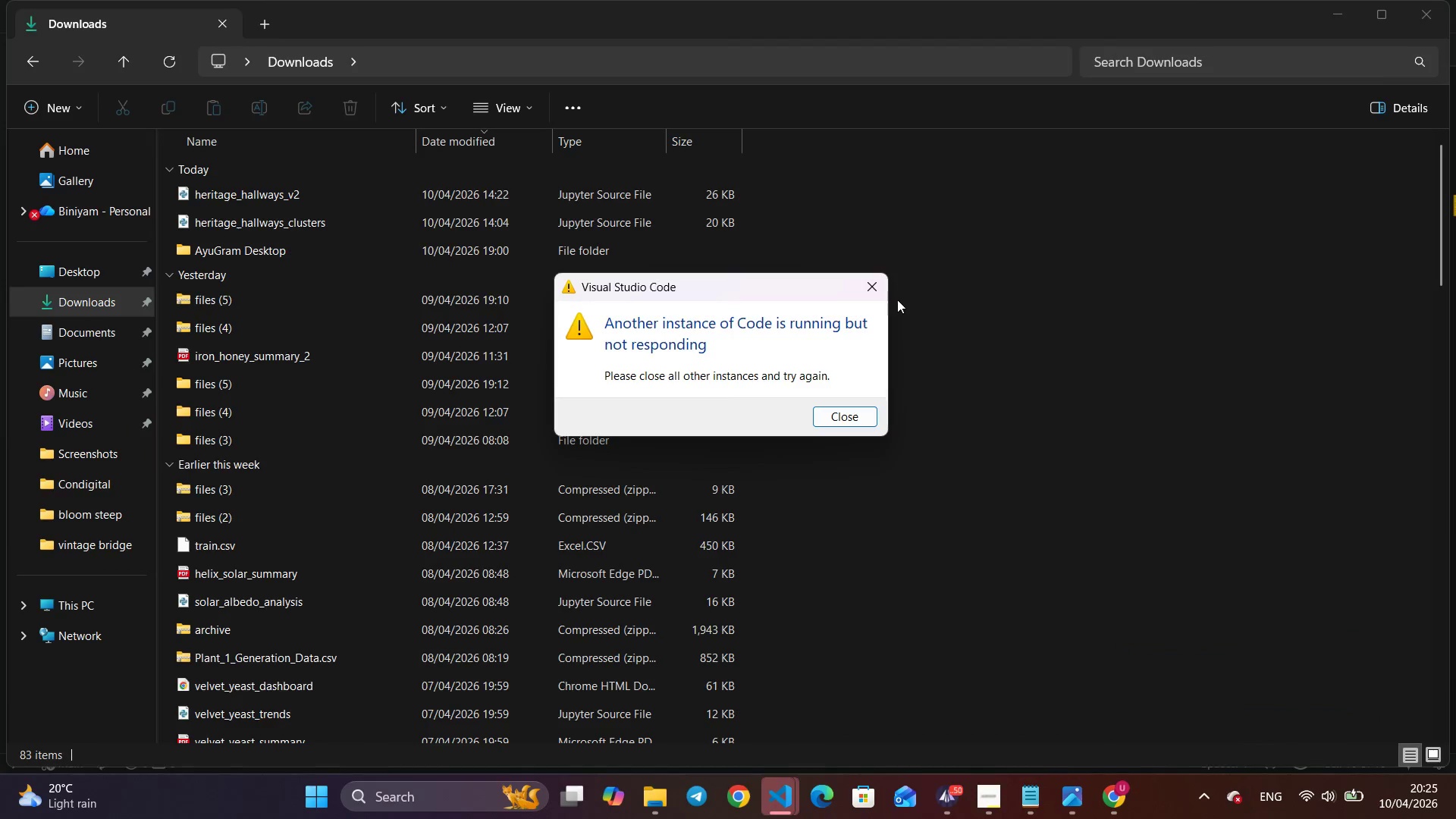 
left_click([849, 413])
 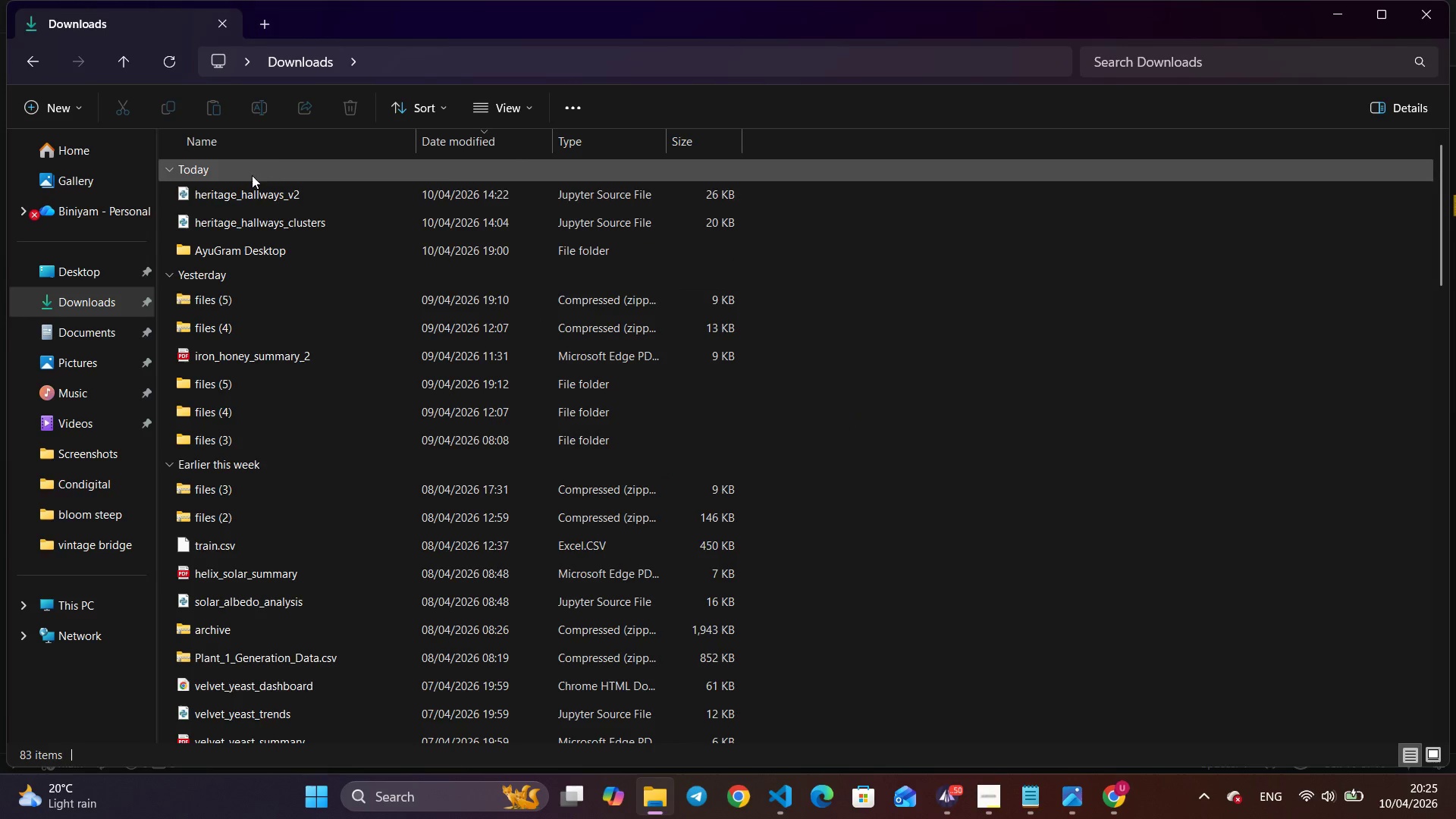 
left_click([276, 193])
 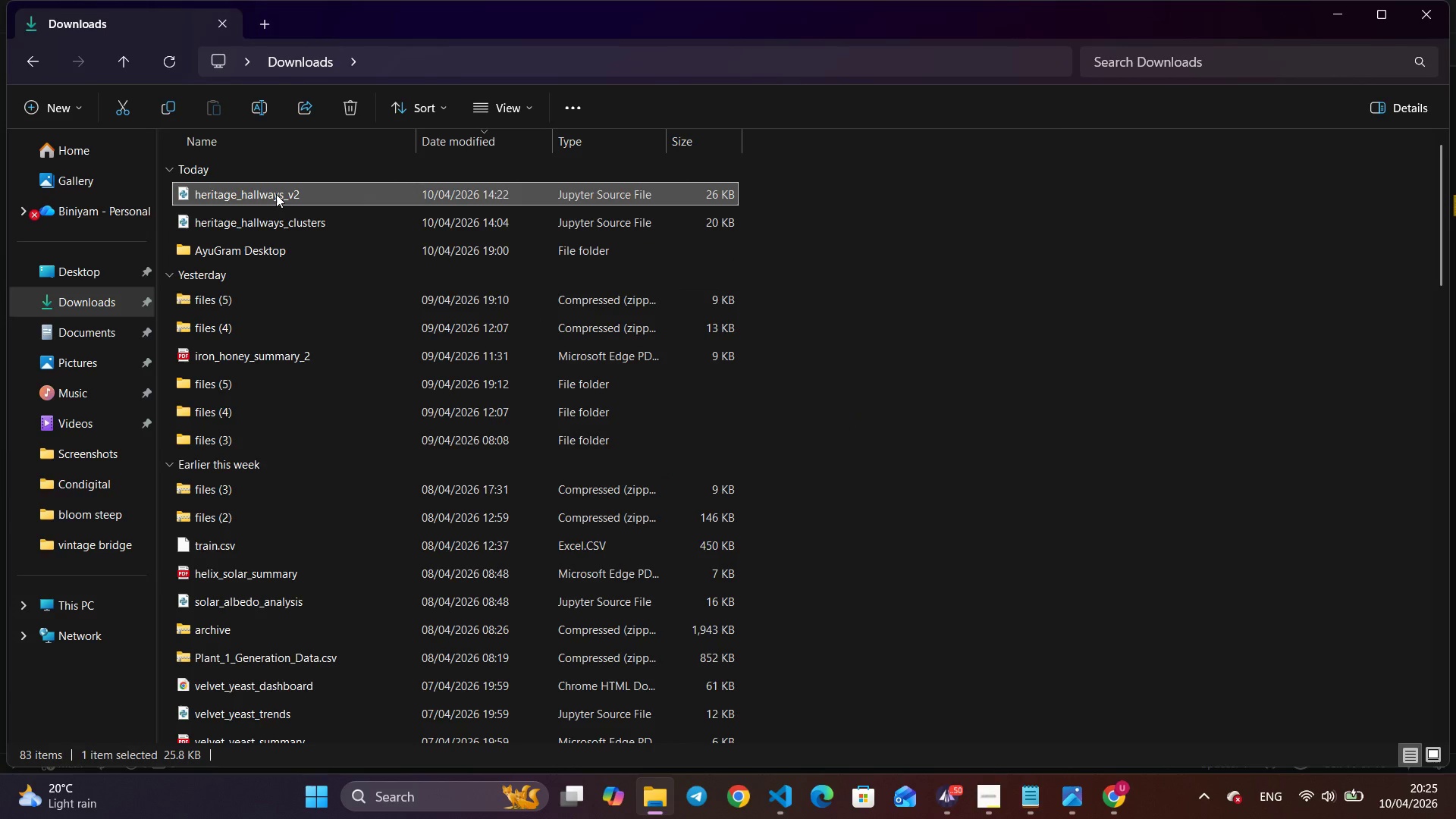 
key(Control+C)
 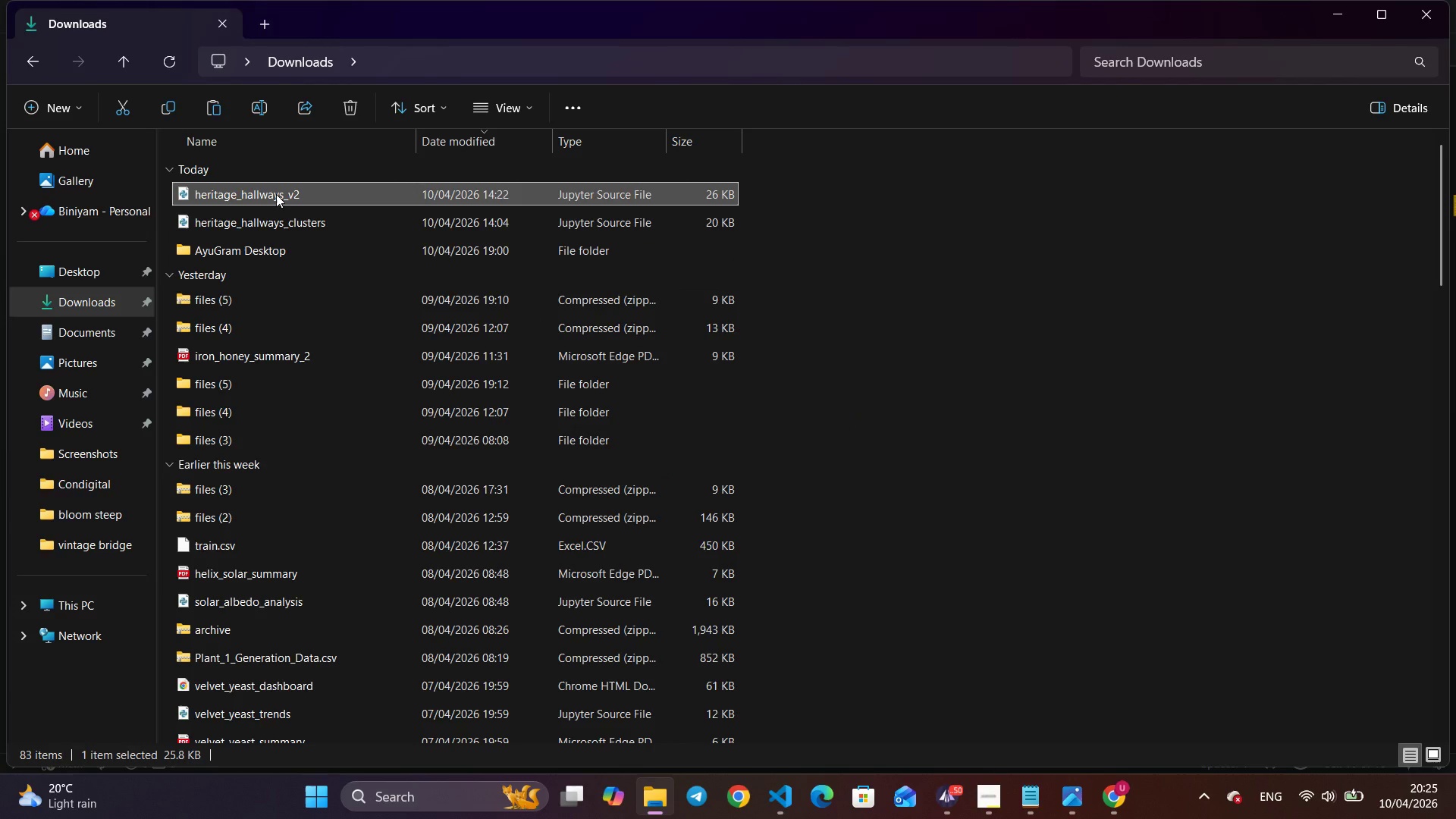 
key(Control+C)
 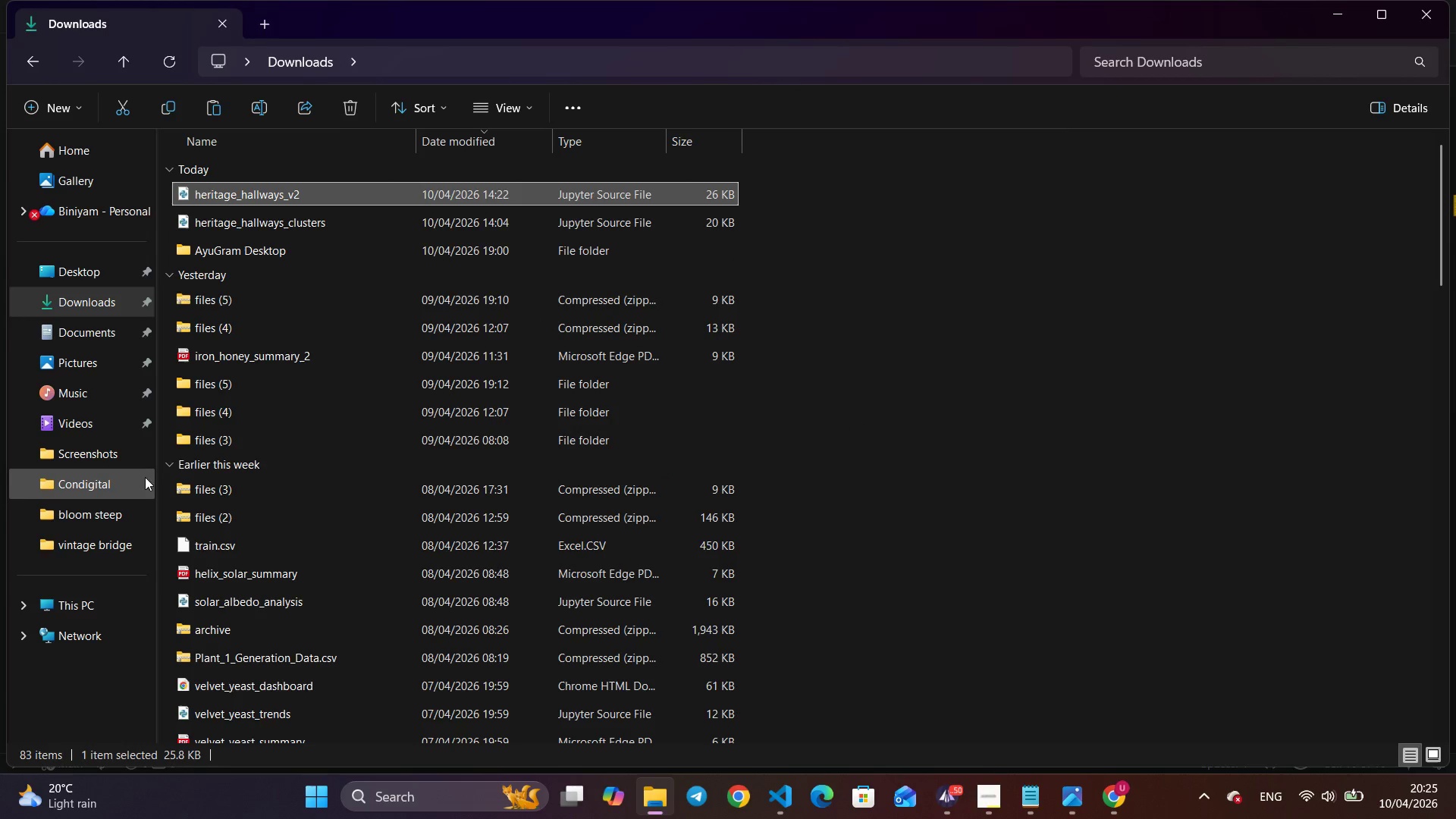 
left_click([112, 484])
 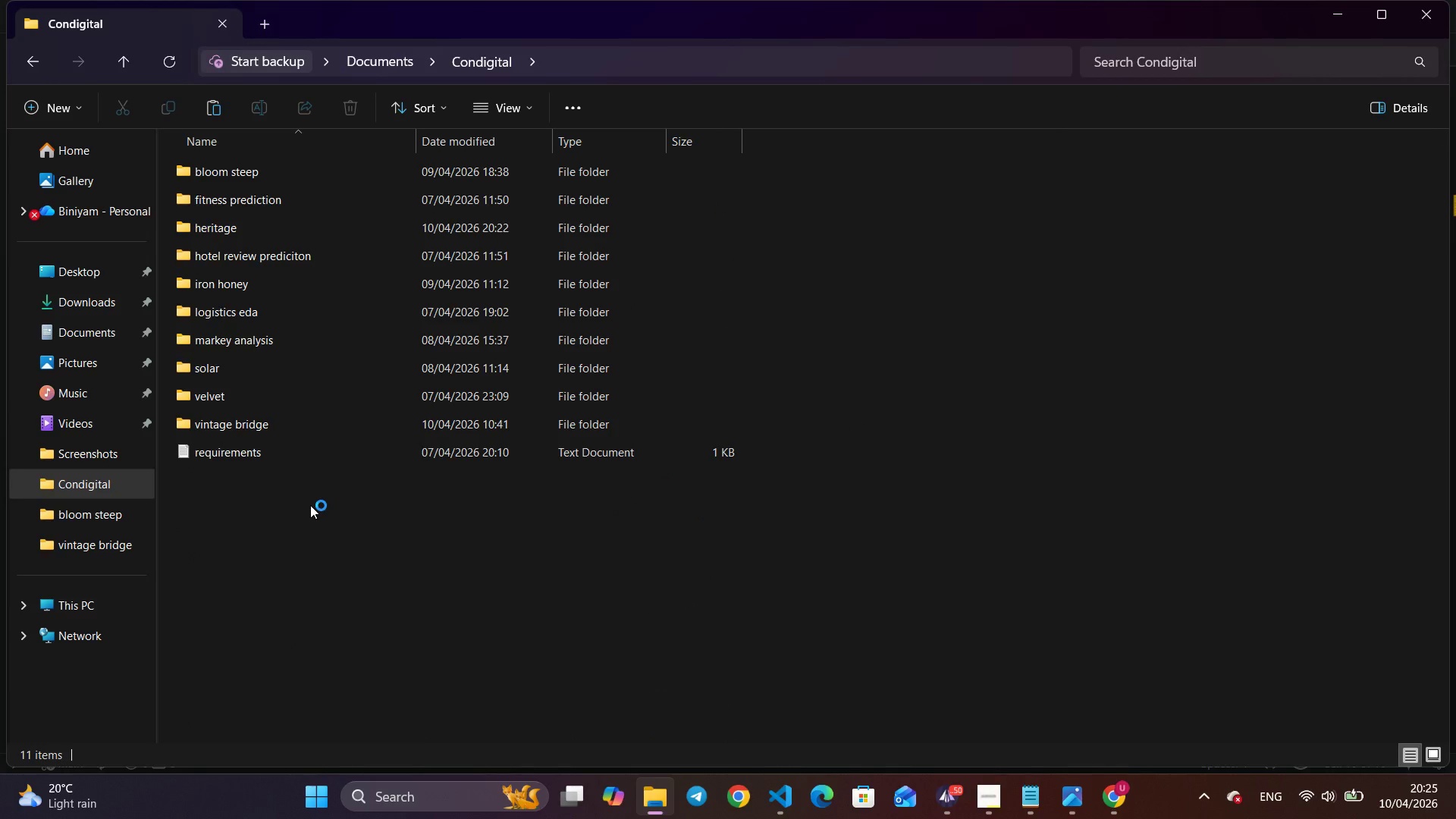 
key(Control+V)
 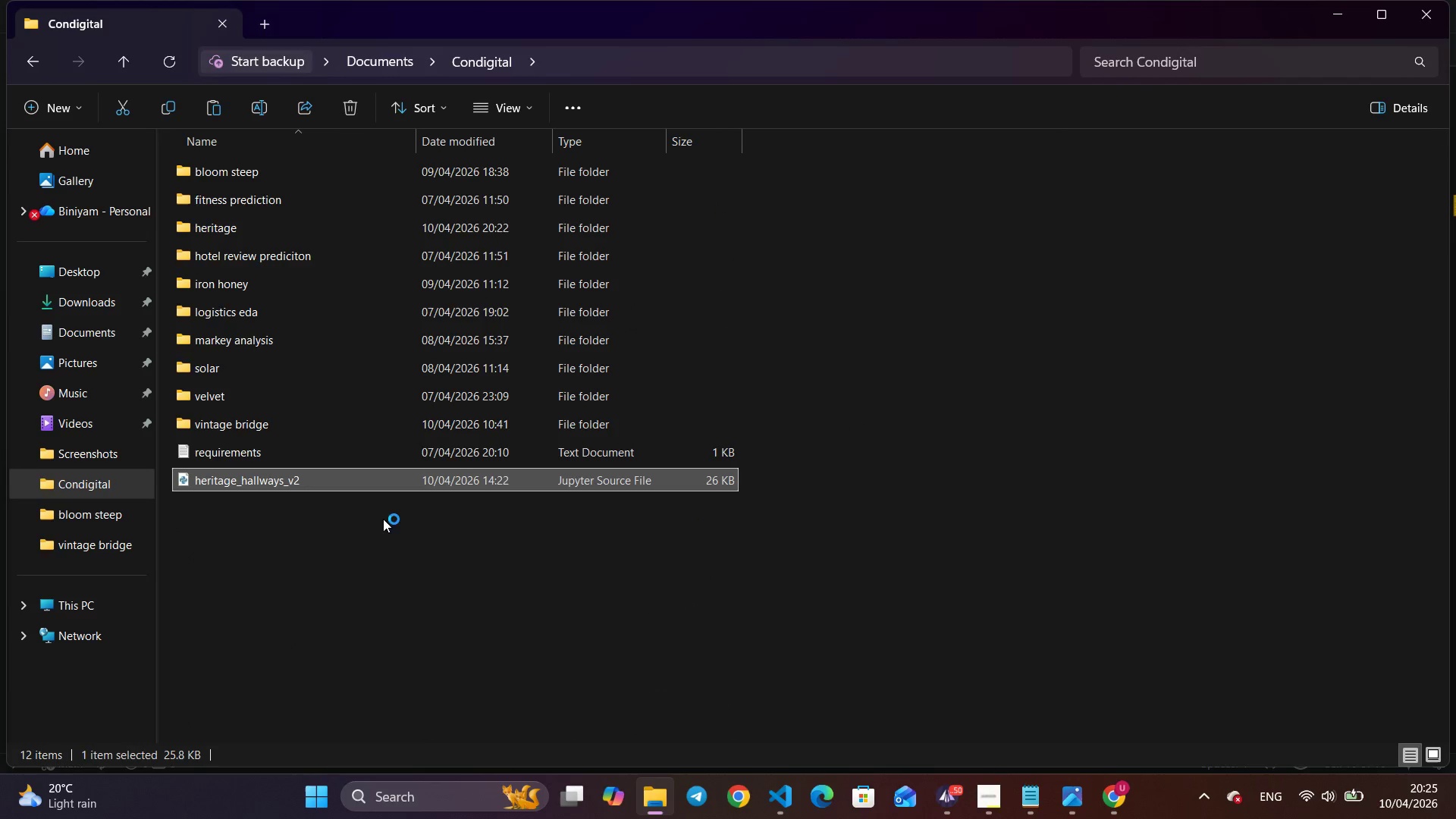 
left_click([378, 520])
 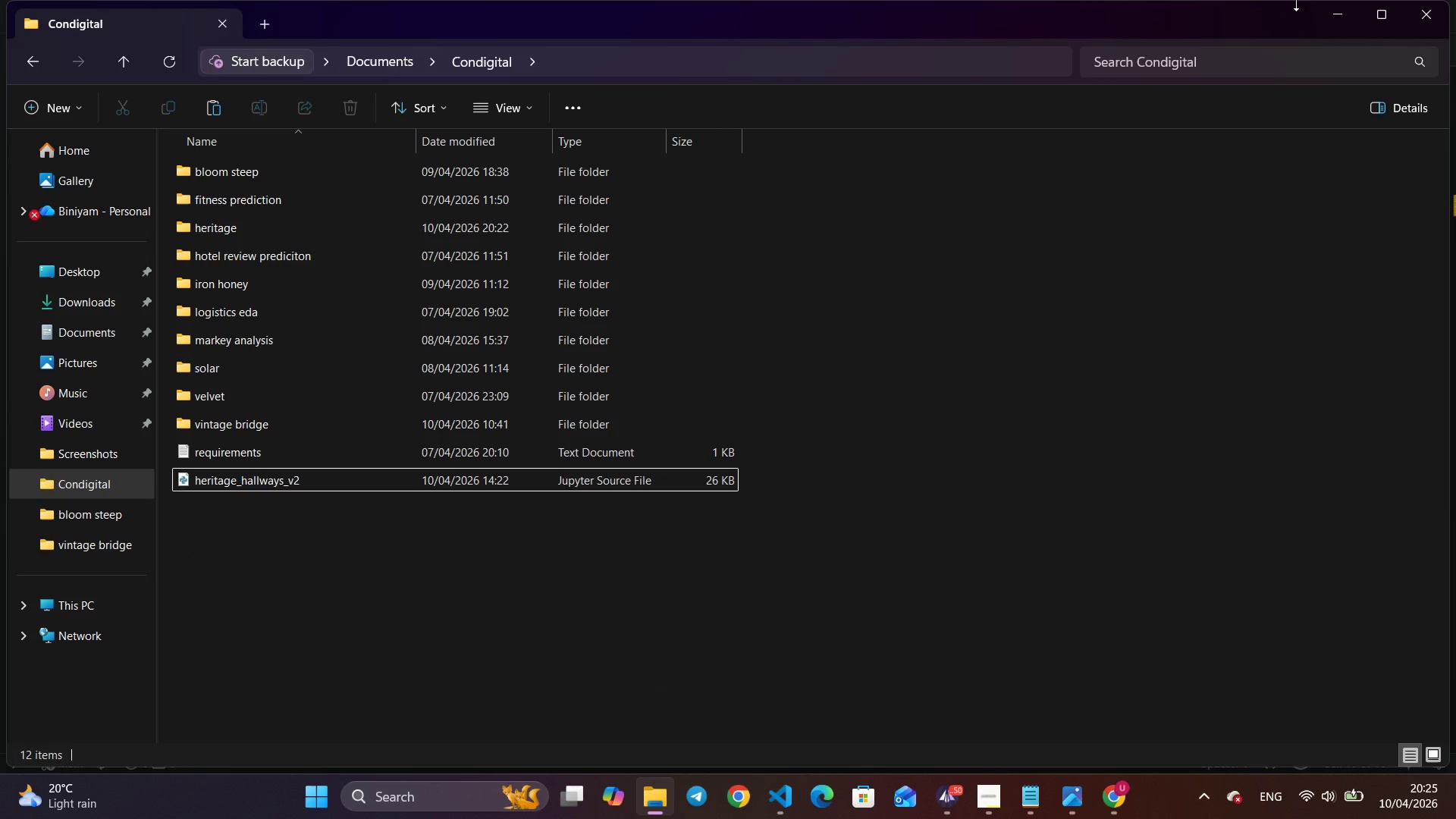 
left_click([1331, 11])
 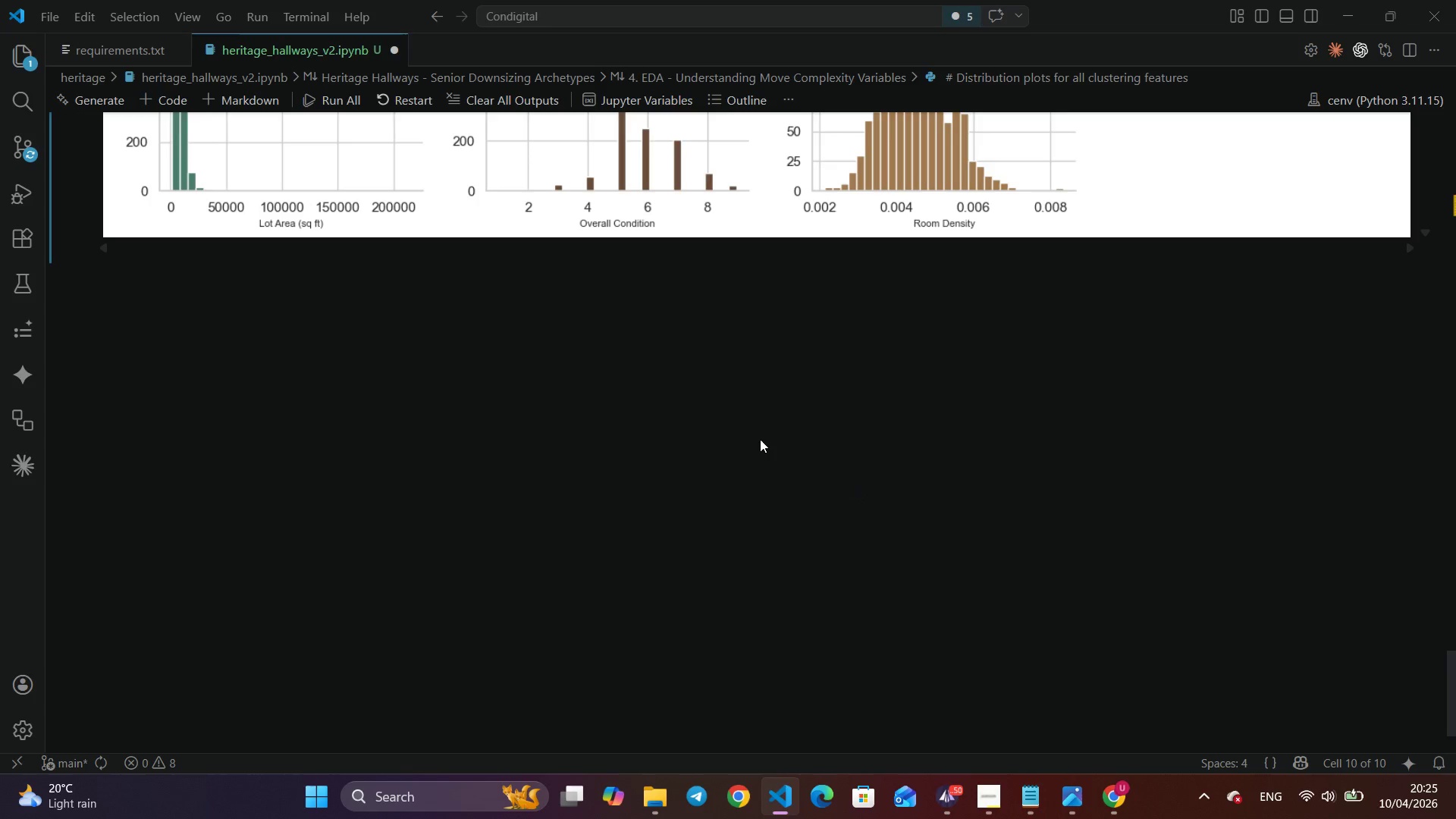 
left_click([759, 439])
 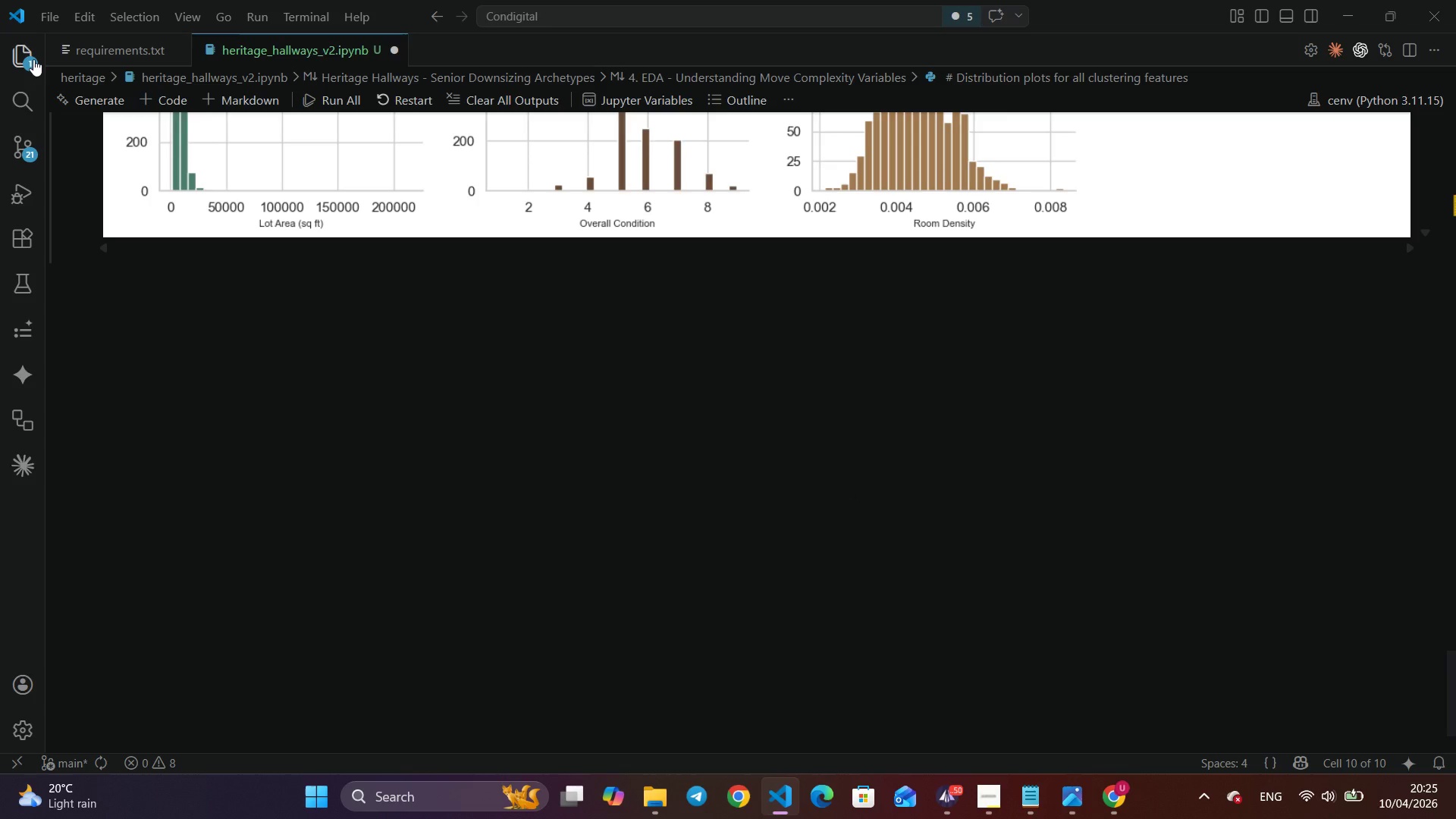 
left_click([33, 58])
 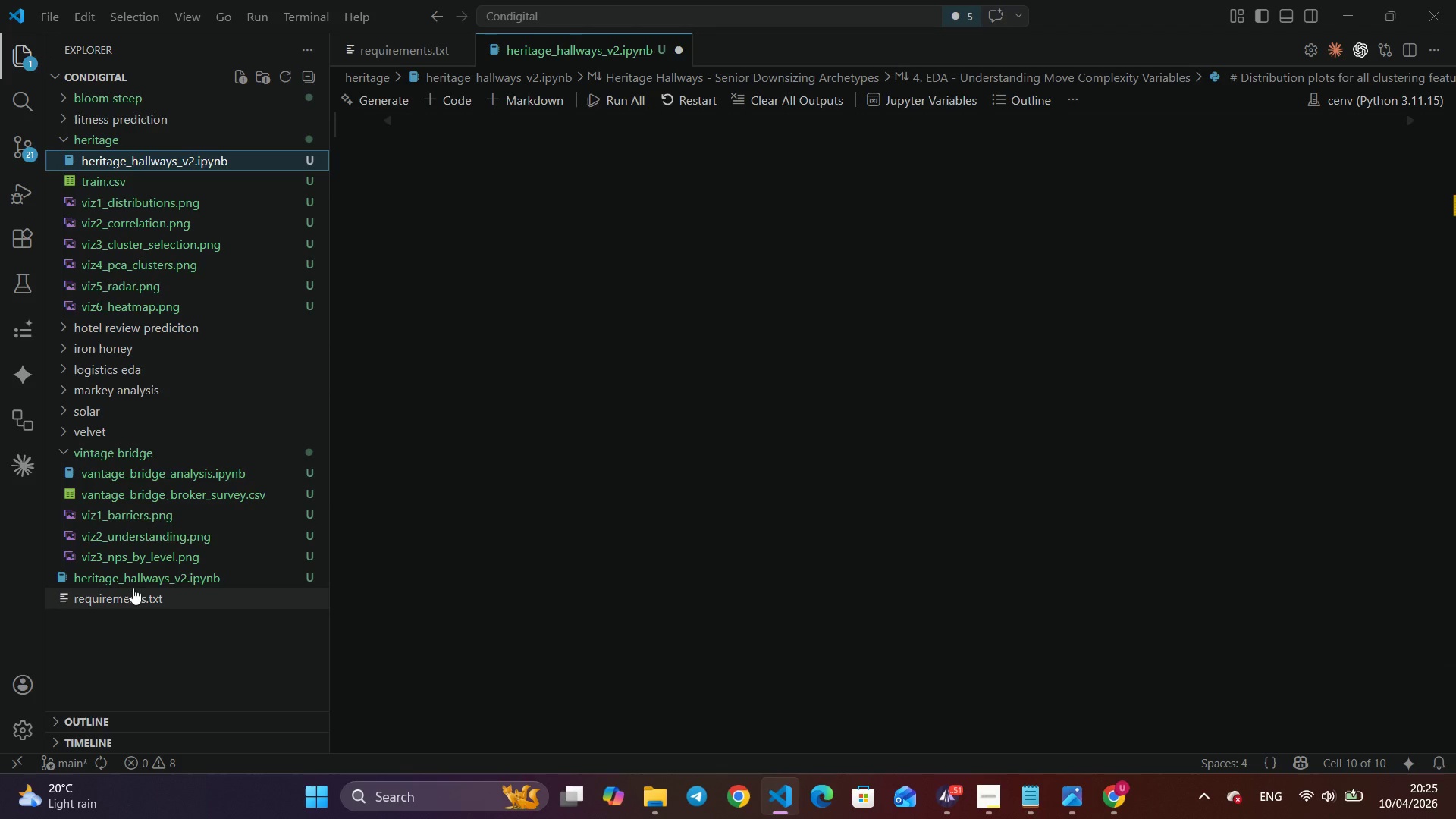 
left_click([148, 576])
 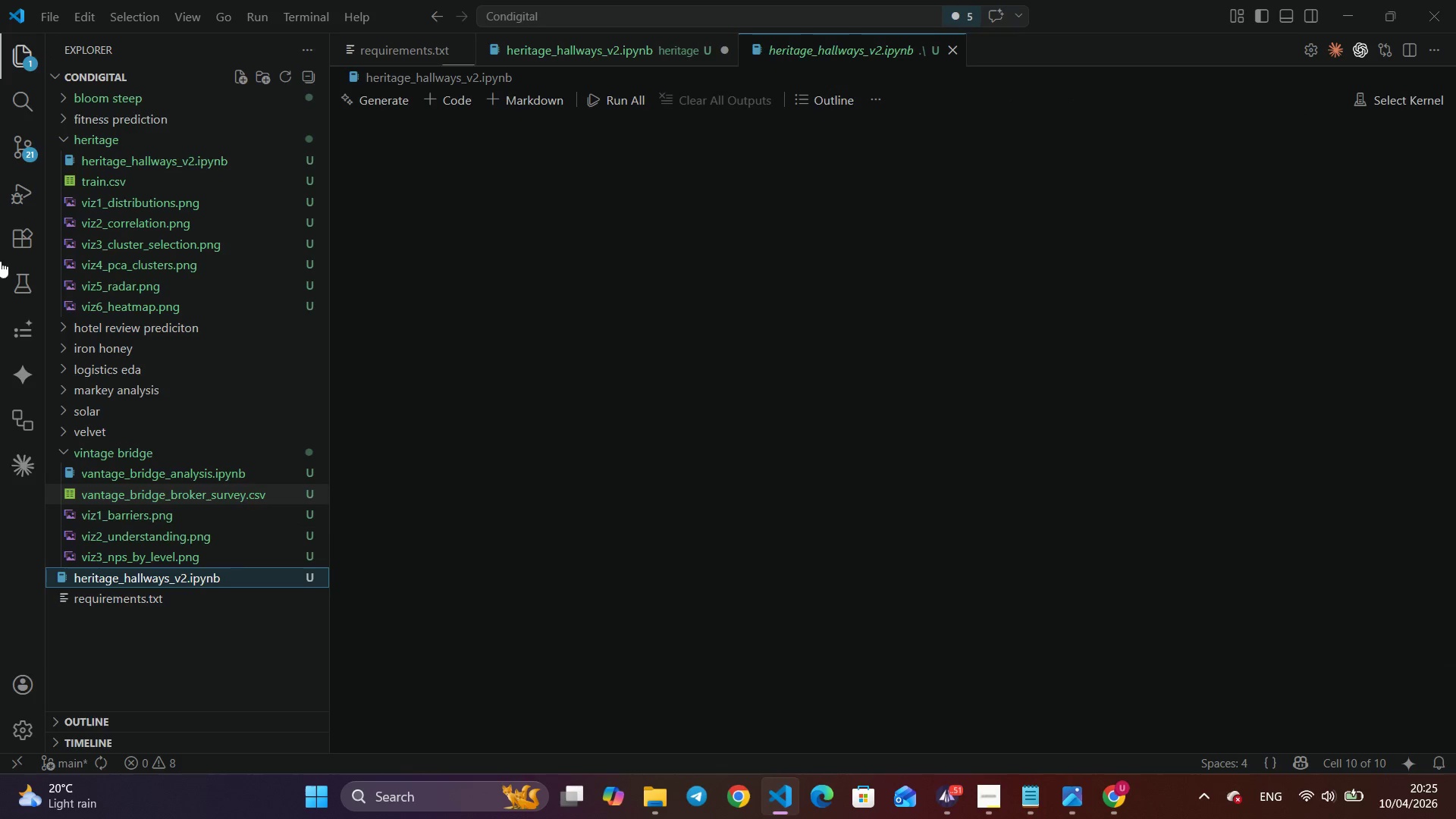 
left_click([23, 55])
 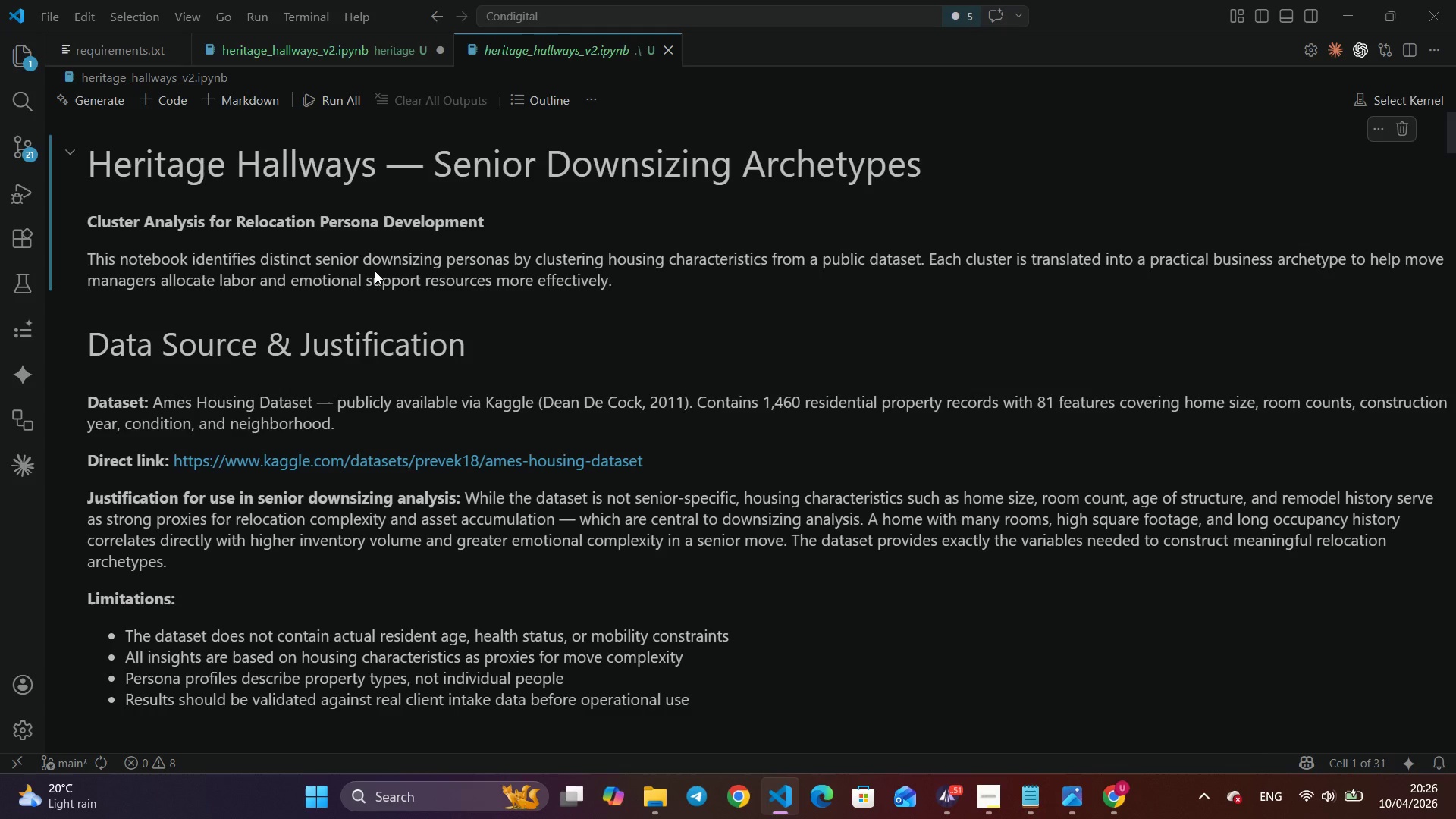 
wait(13.2)
 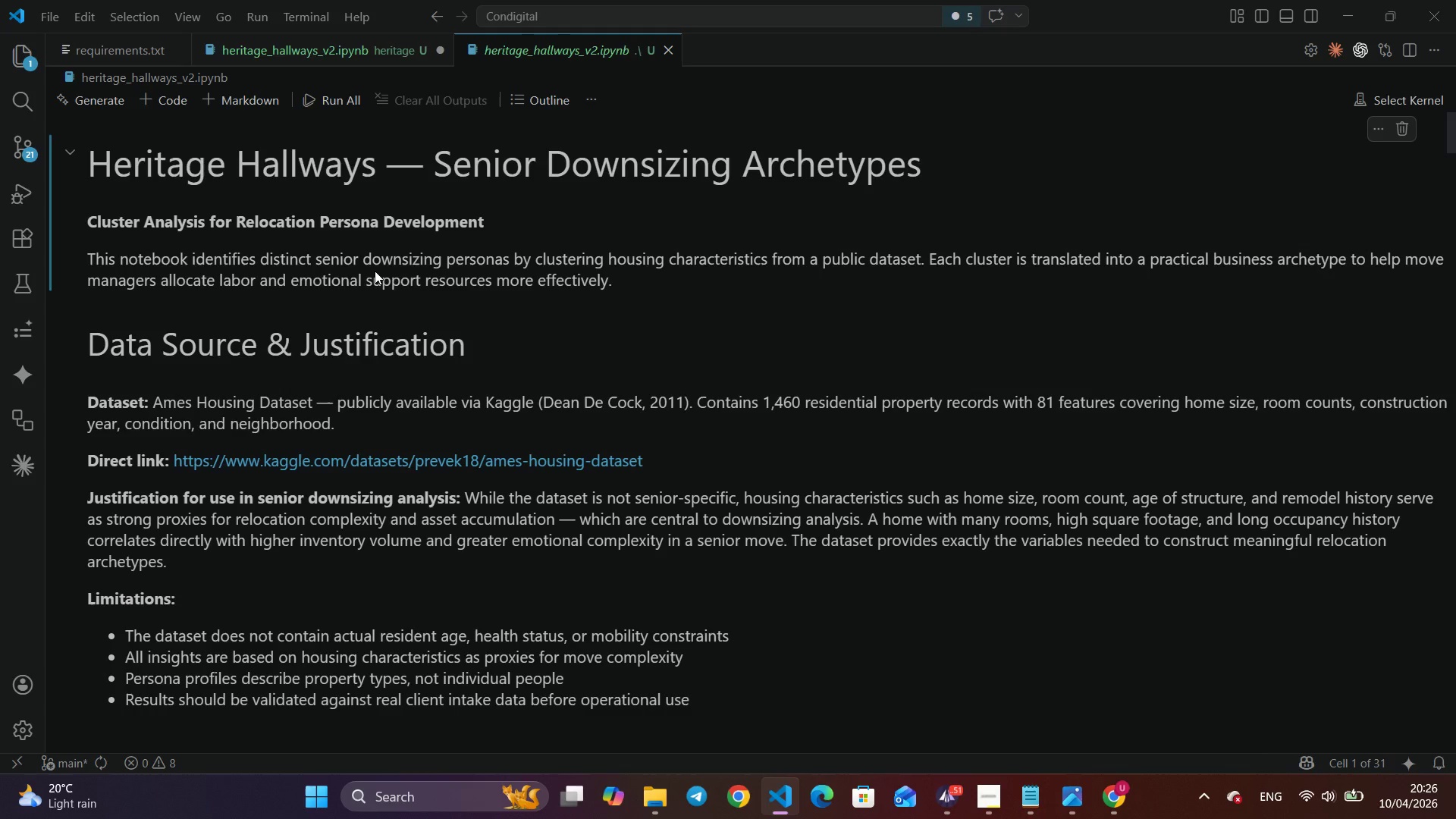 
hold_key(key=ControlLeft, duration=1.5)
 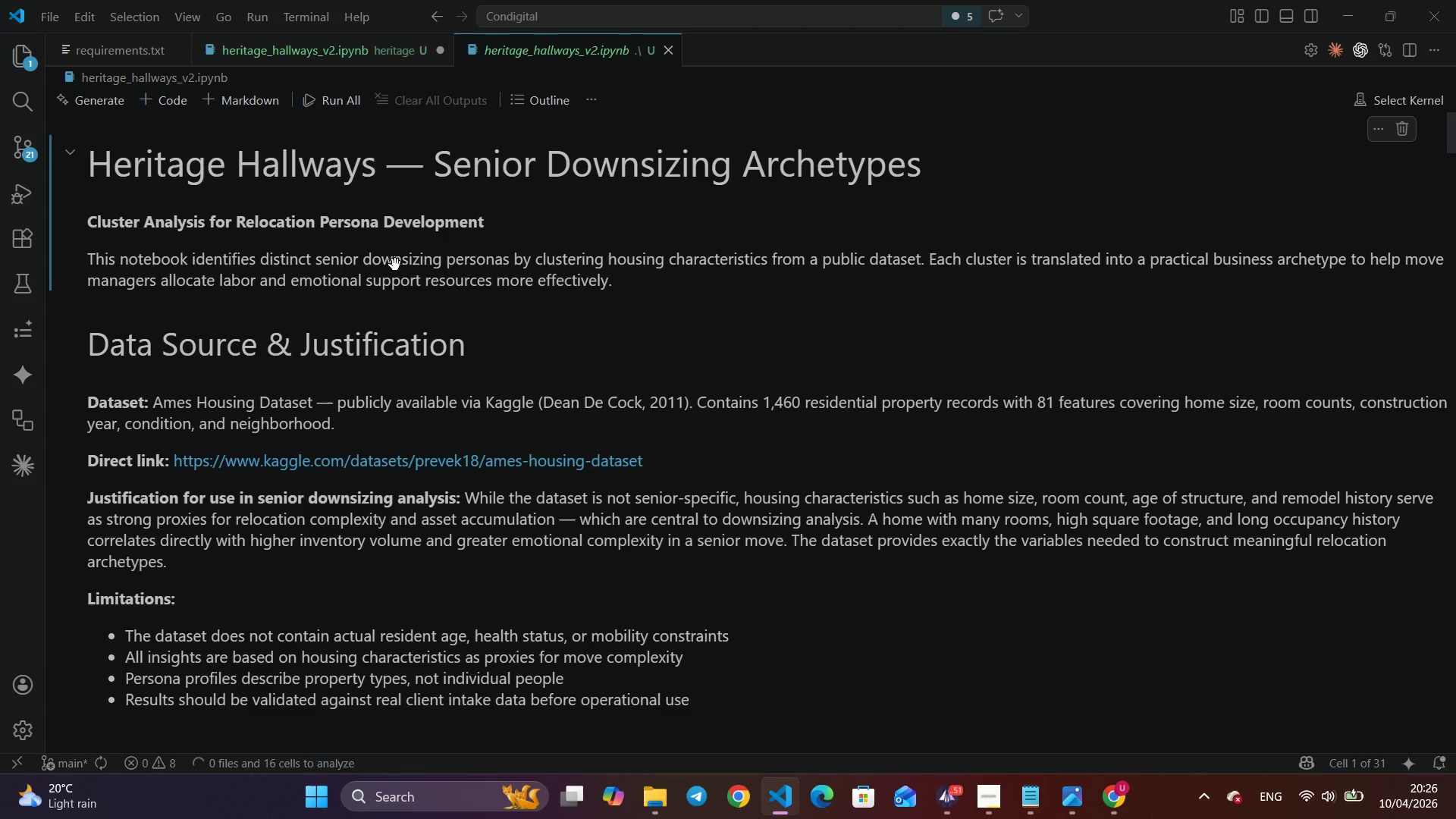 
key(Control+Shift+P)
 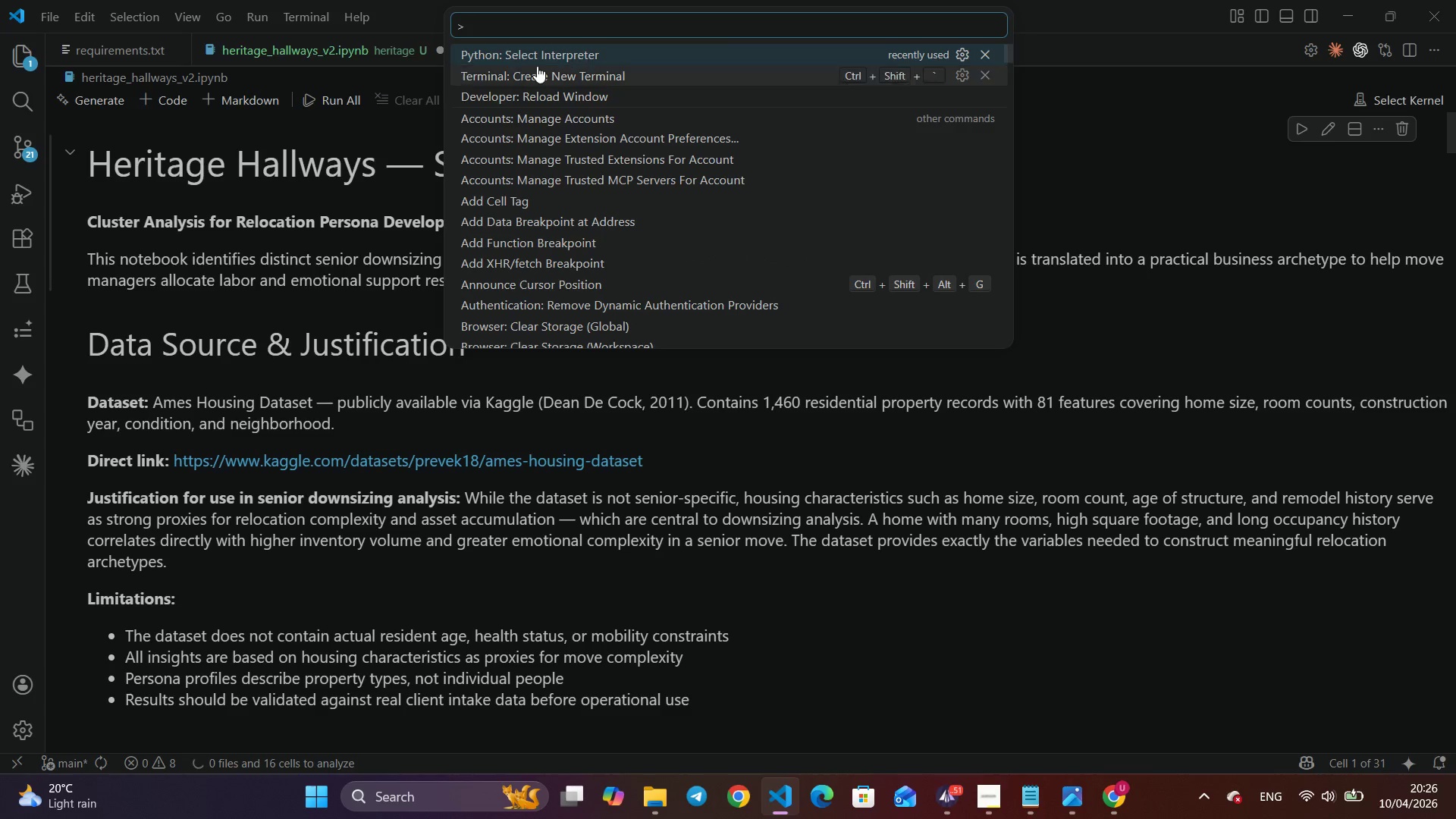 
left_click([553, 44])
 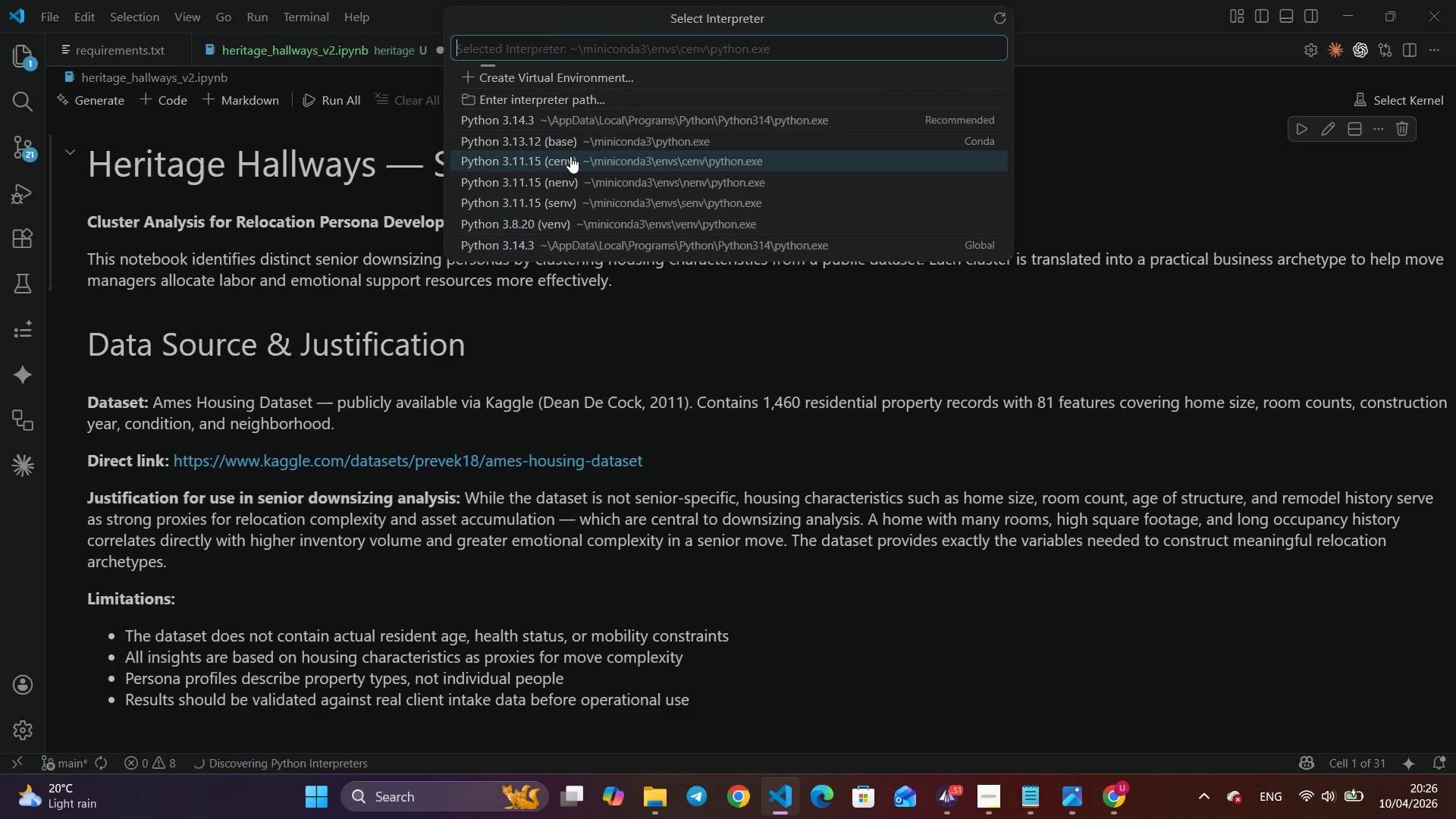 
left_click([570, 156])
 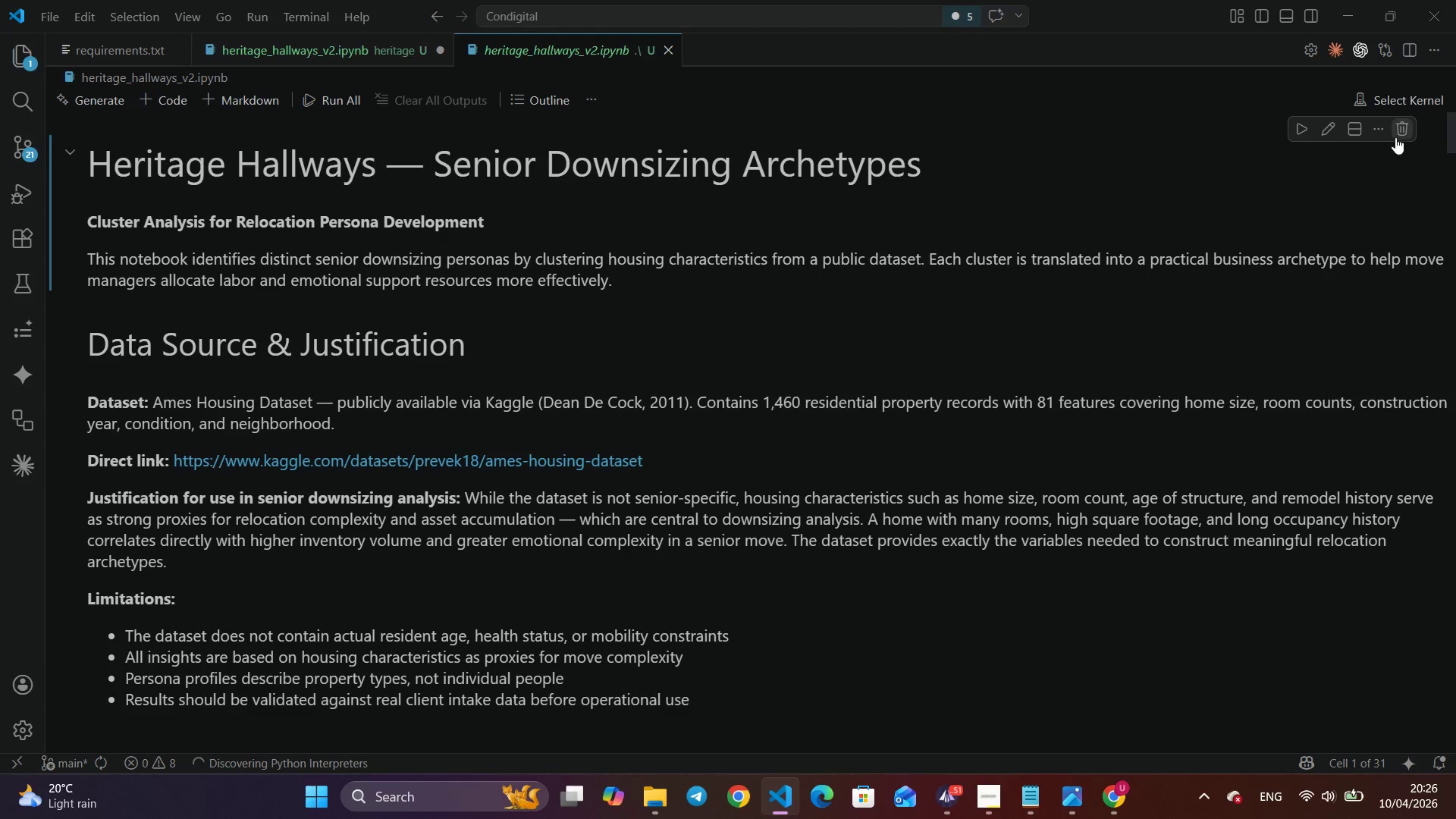 
wait(6.28)
 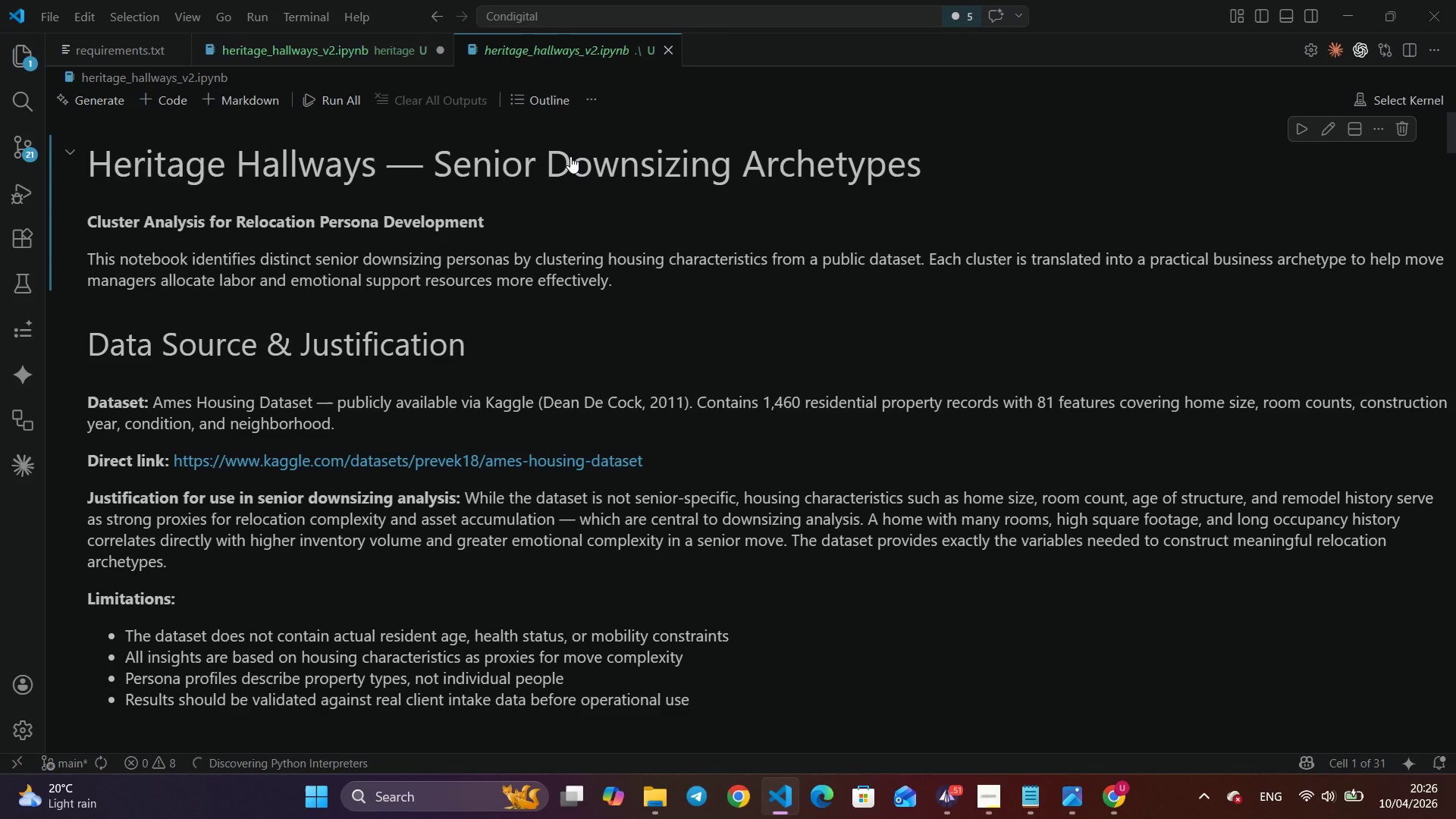 
left_click([1401, 98])
 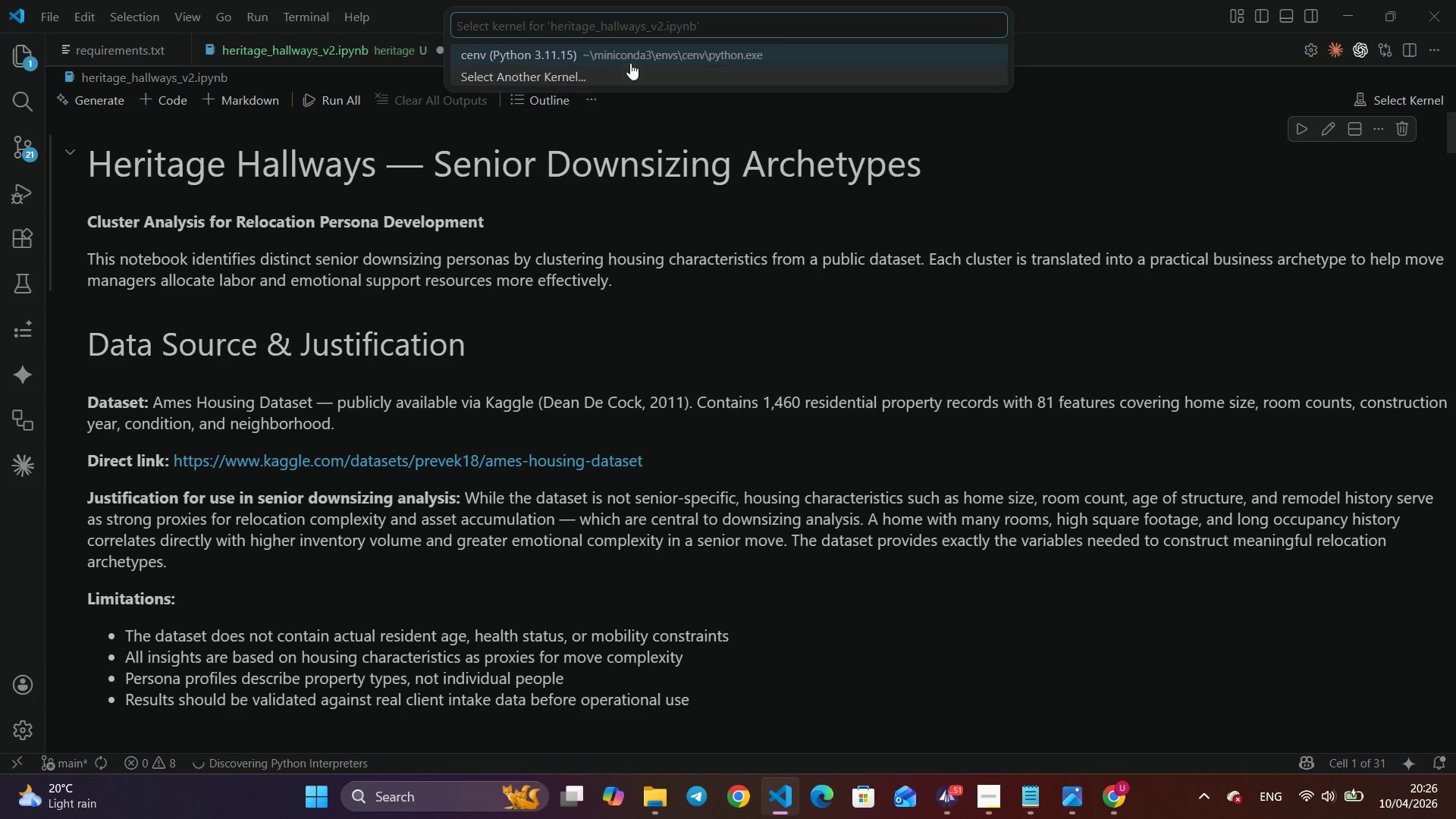 
mouse_move([630, 63])
 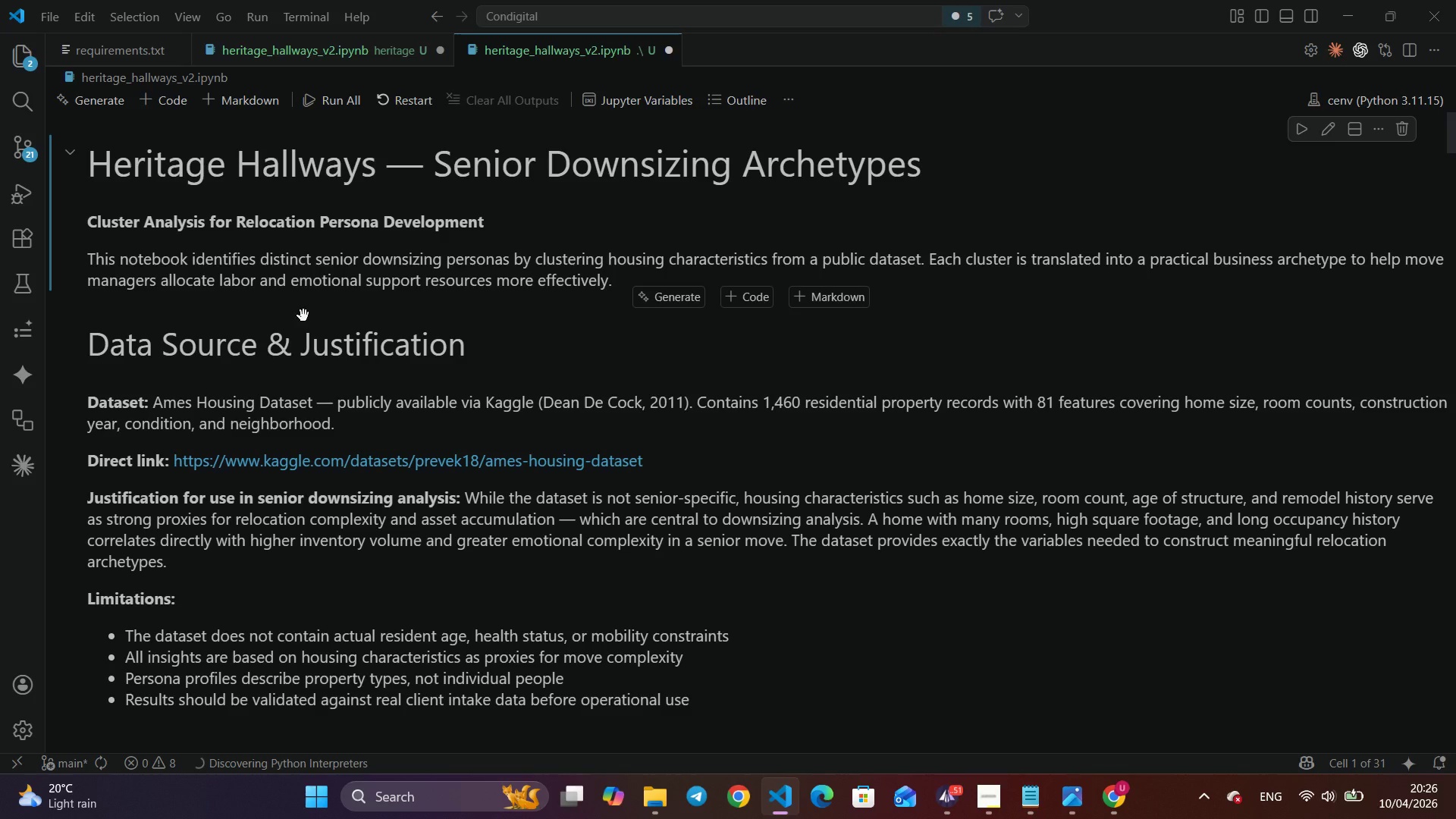 
scroll: coordinate [385, 369], scroll_direction: down, amount: 14.0
 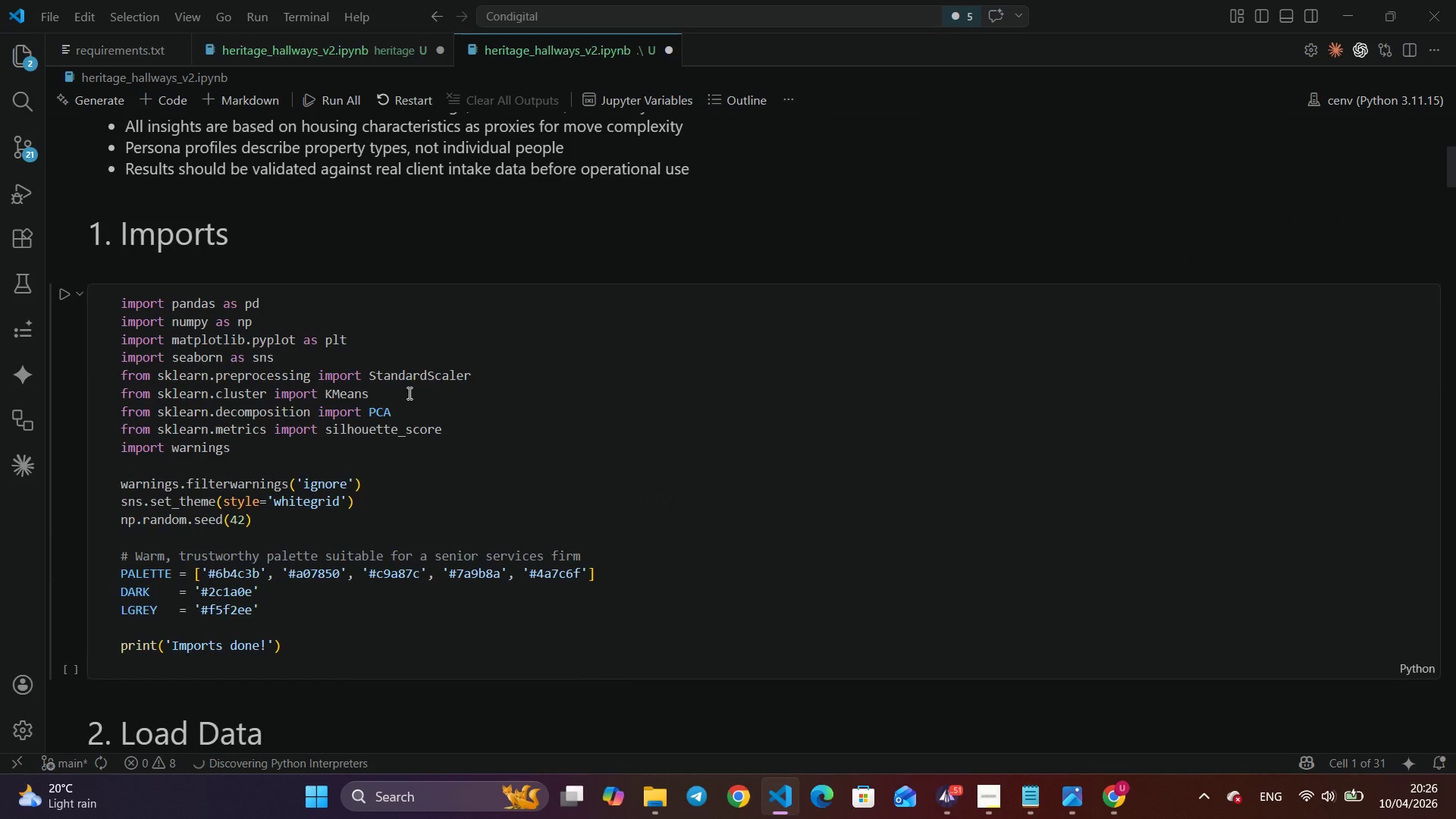 
left_click([410, 393])
 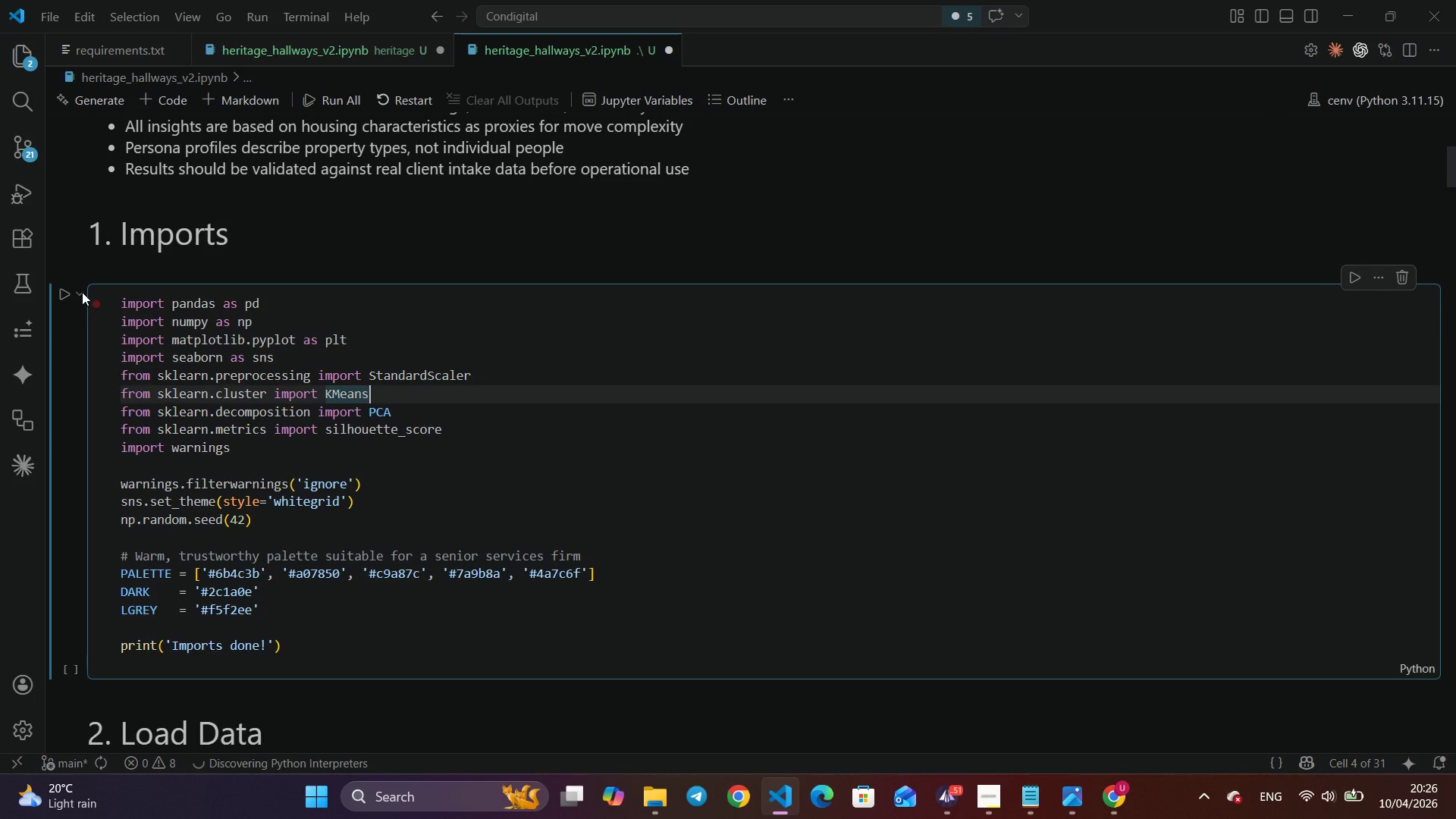 
left_click([64, 290])
 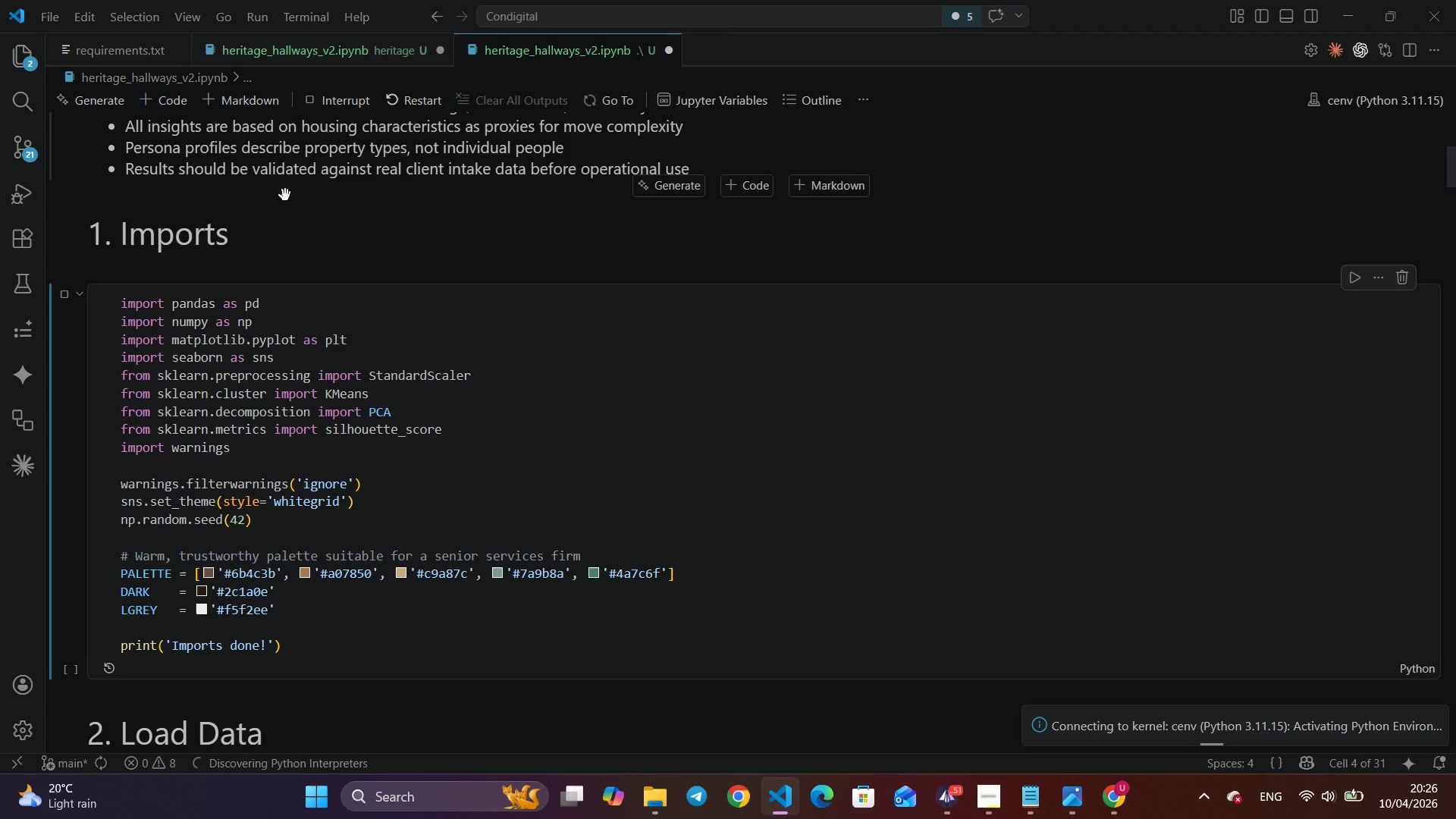 
wait(17.03)
 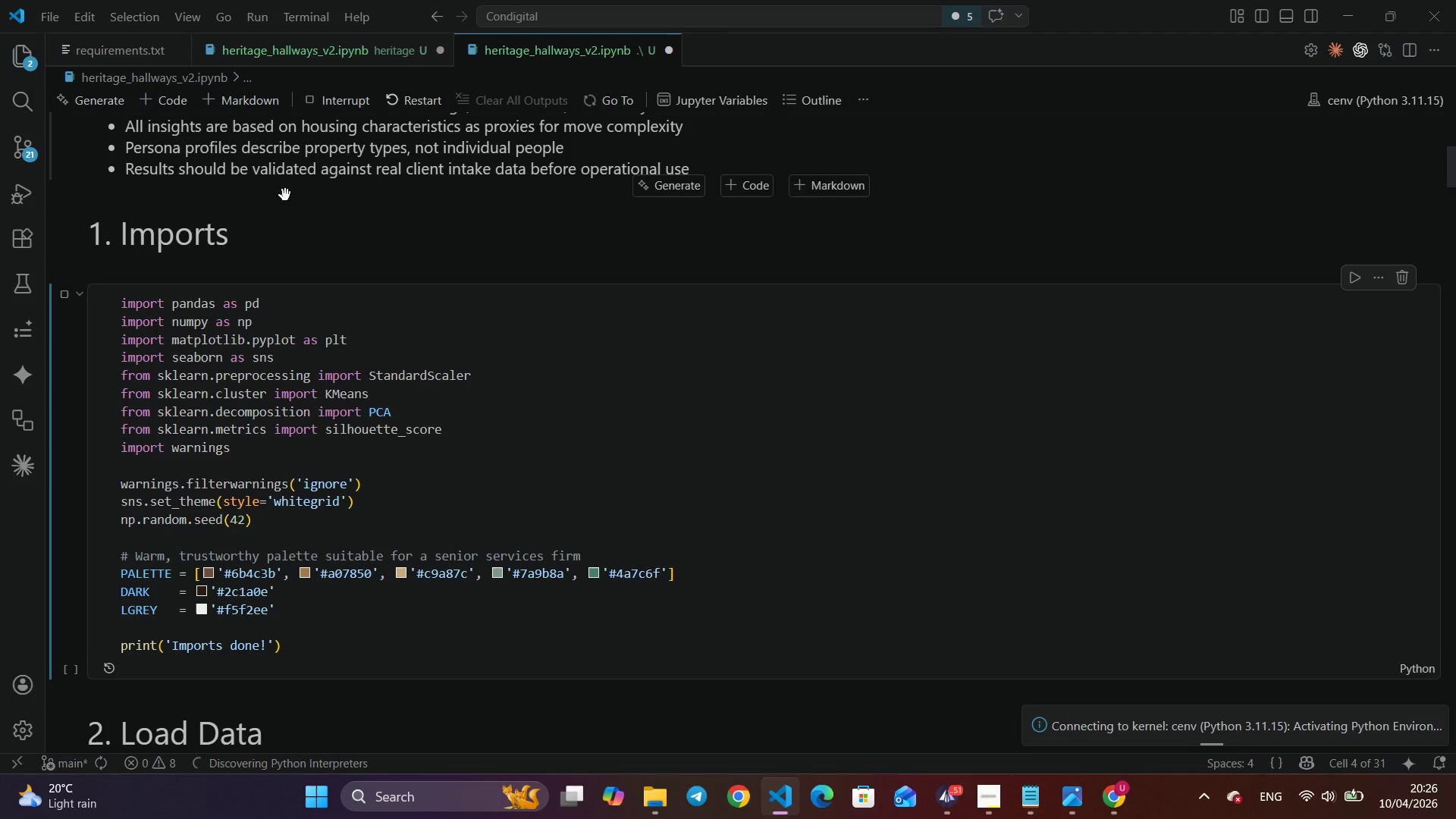 
scroll: coordinate [501, 299], scroll_direction: down, amount: 9.0
 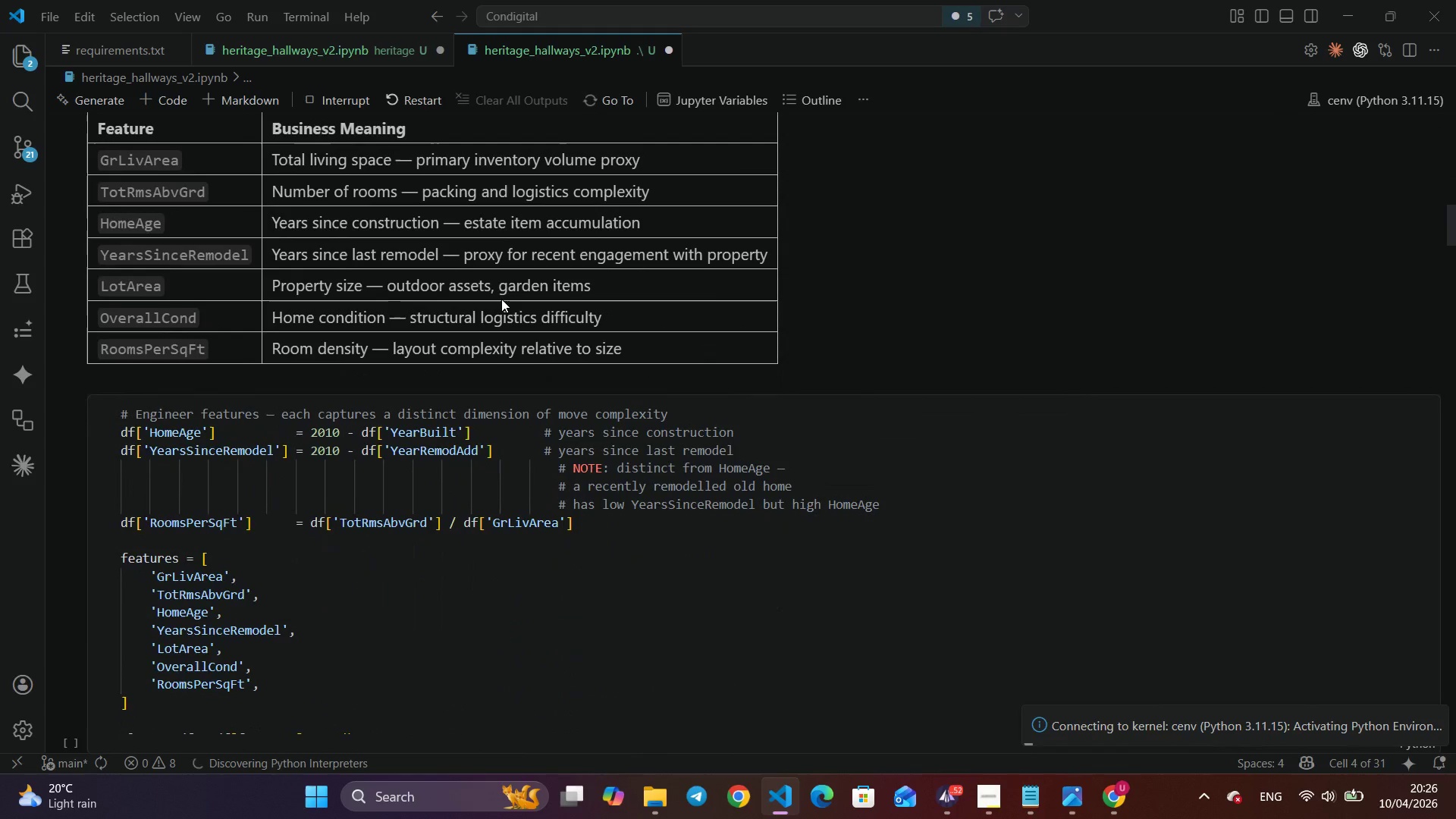 
wait(6.39)
 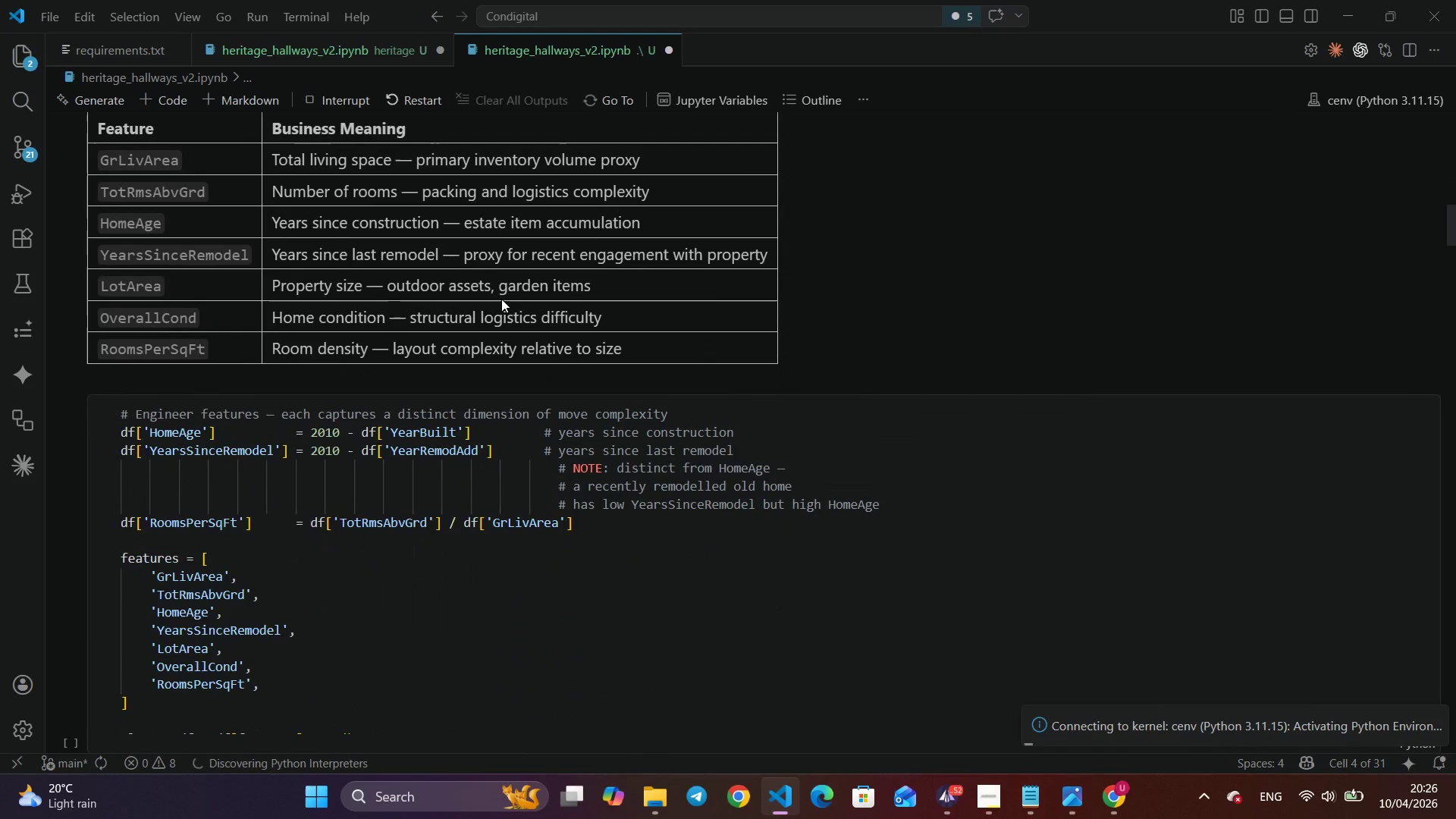 
scroll: coordinate [501, 299], scroll_direction: up, amount: 8.0
 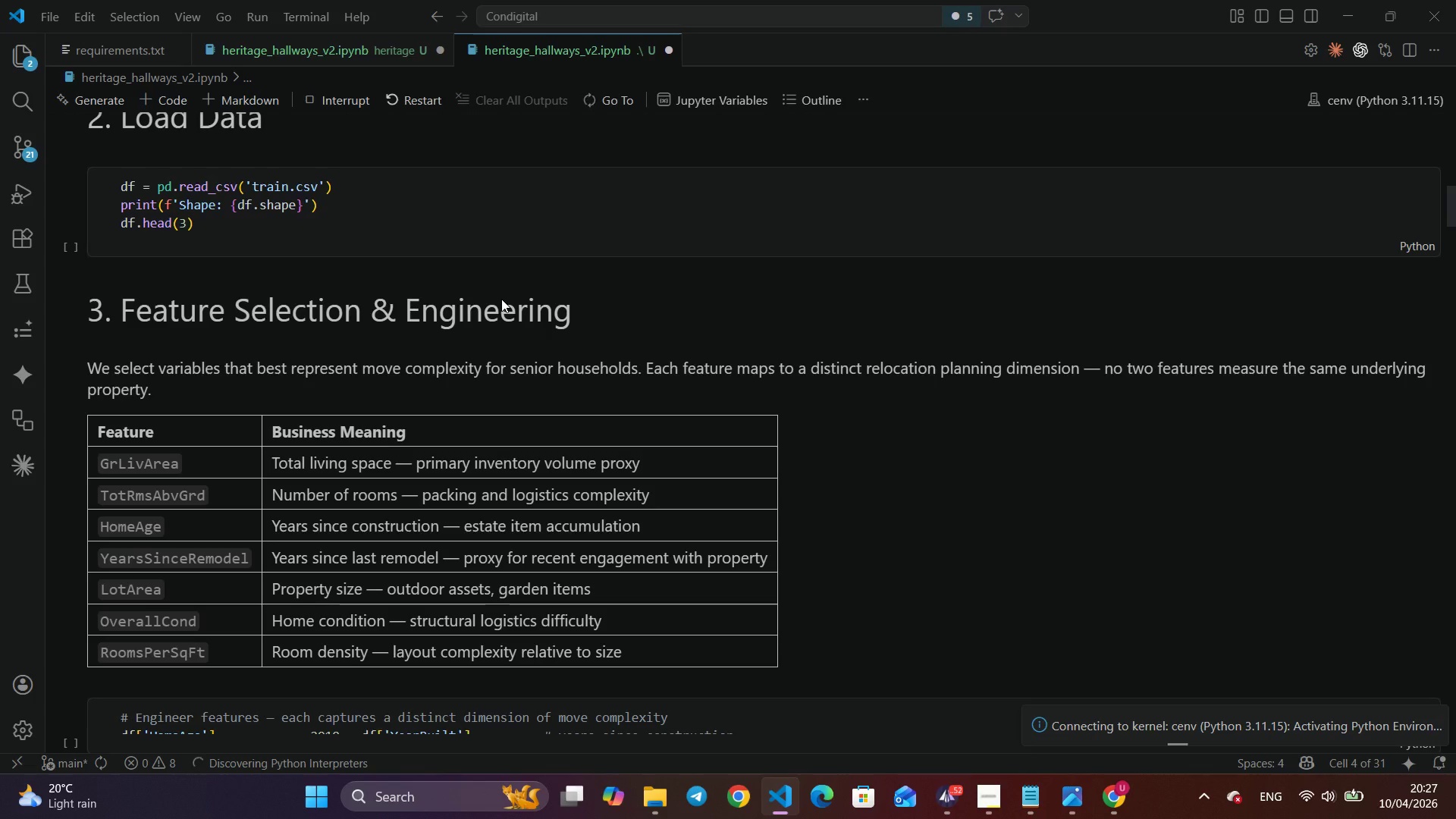 
wait(19.95)
 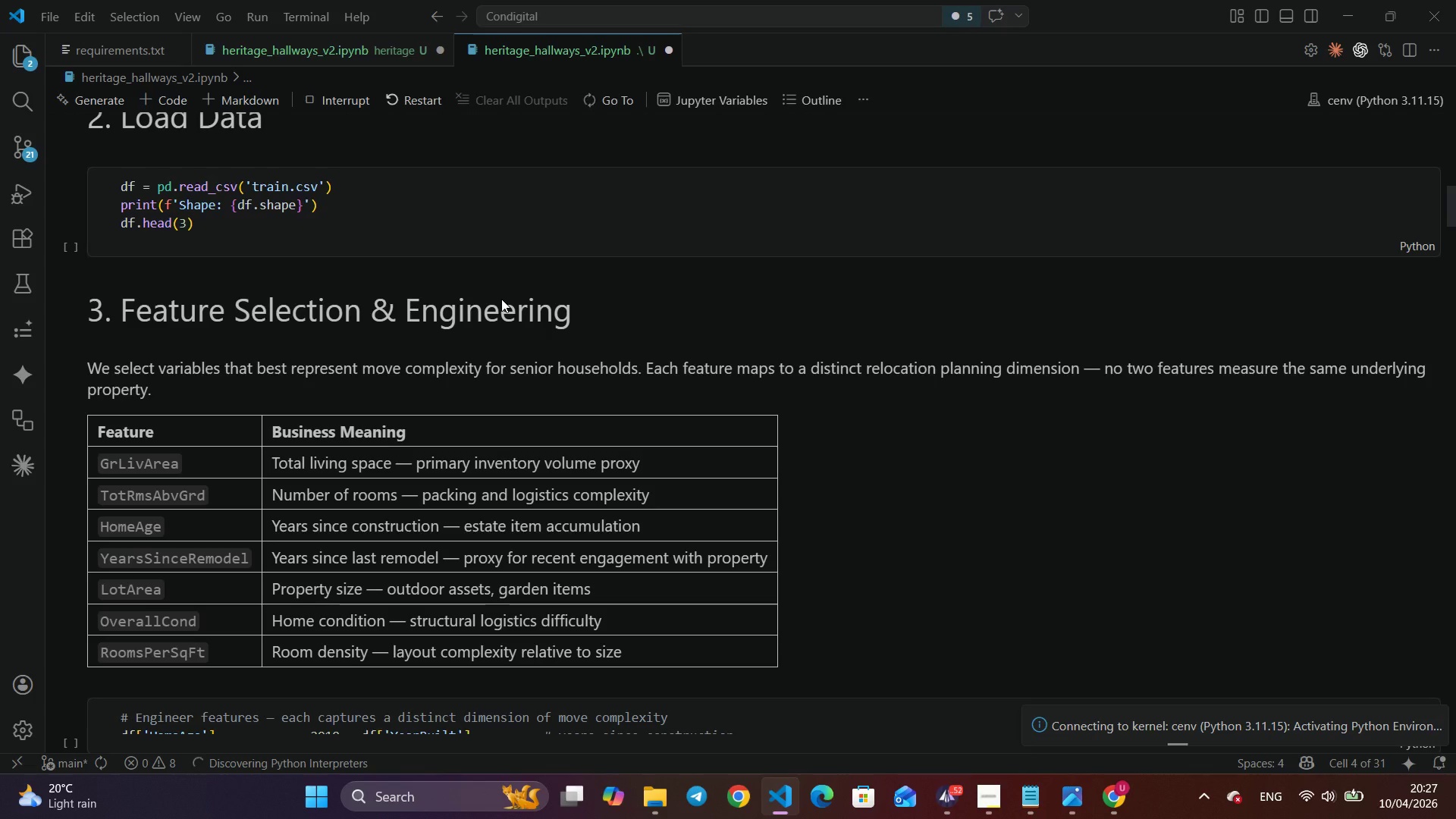 
left_click([351, 46])
 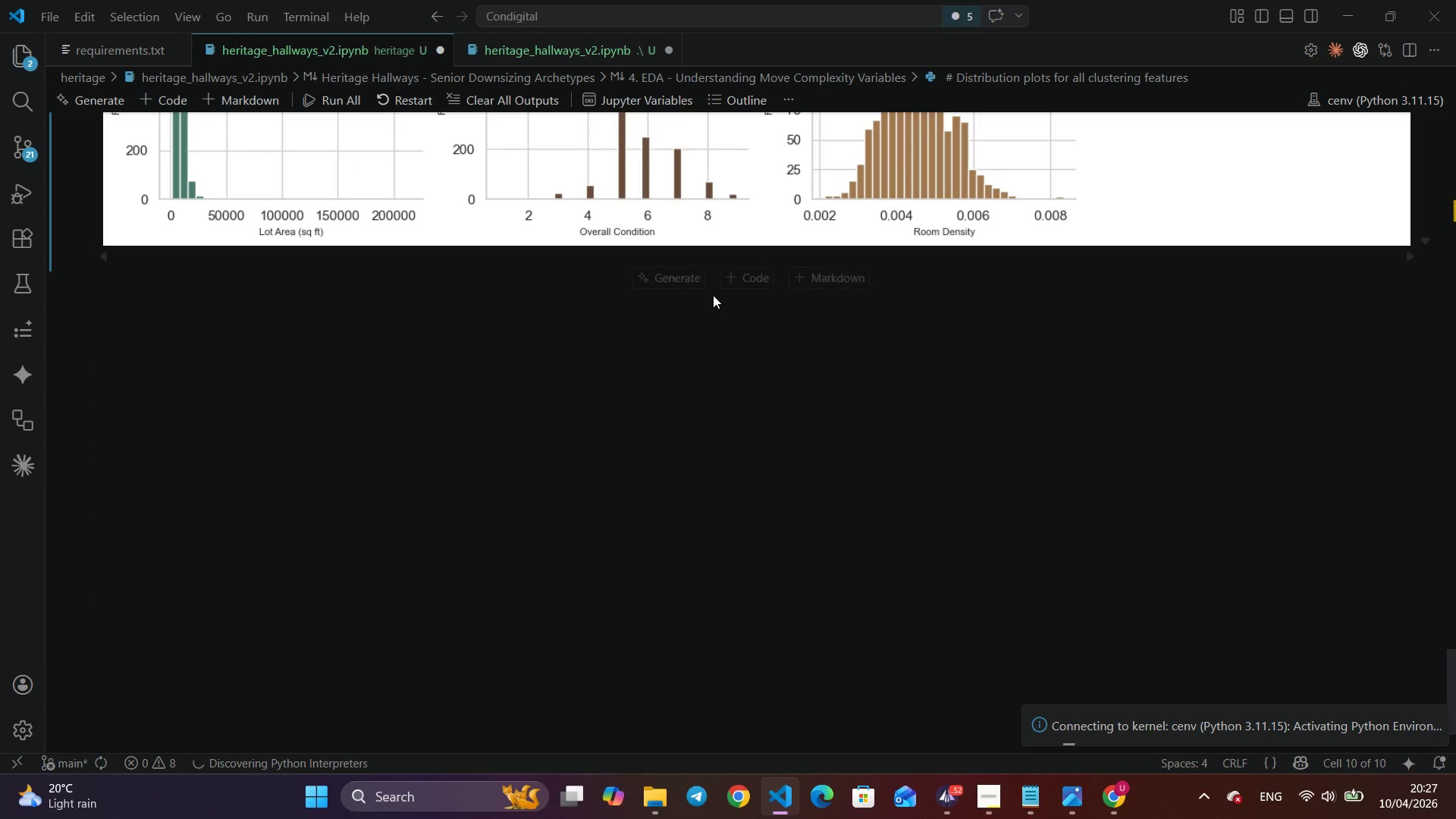 
left_click([748, 275])
 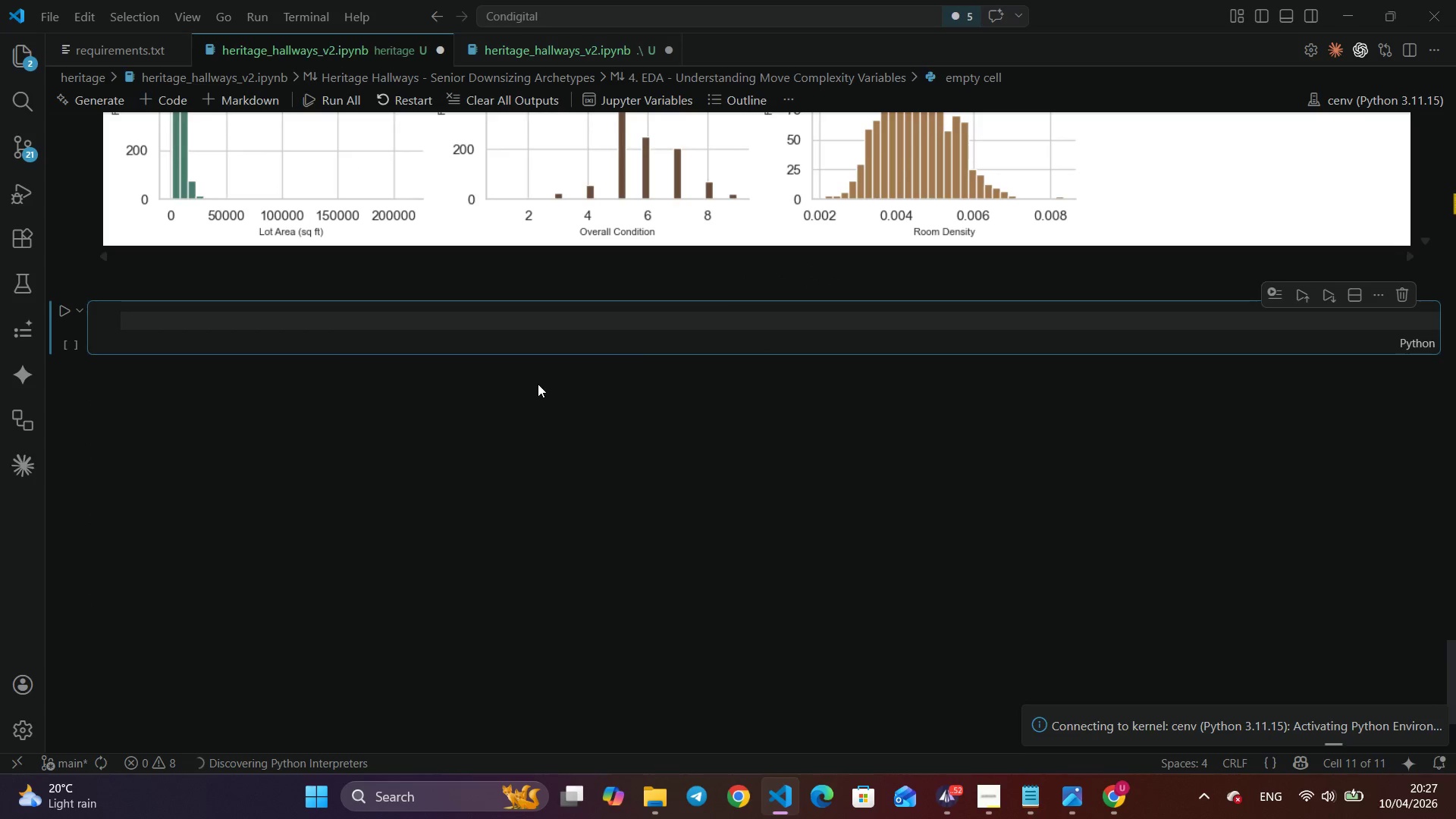 
type(# Correlation heatmap)
 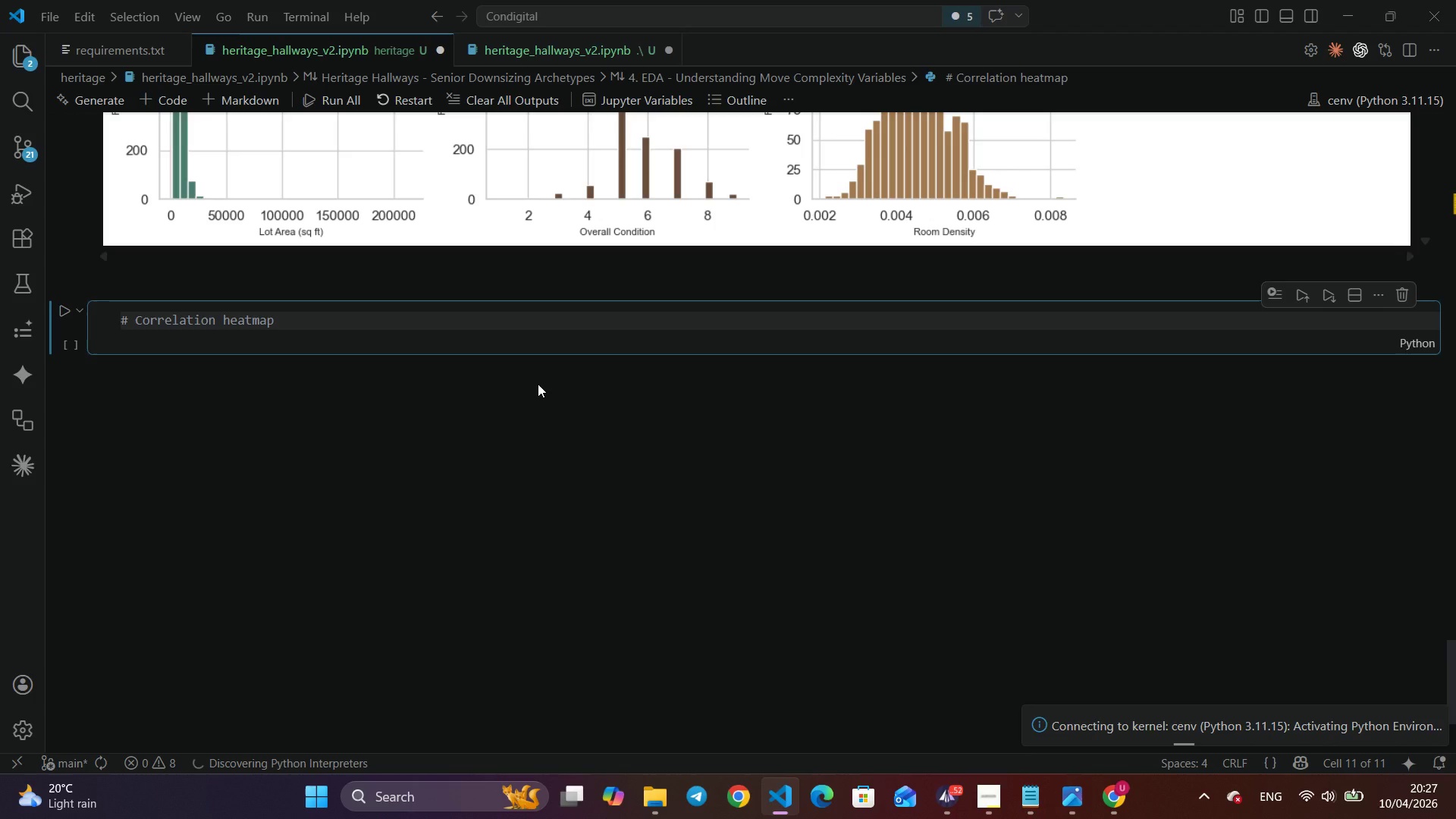 
key(Enter)
 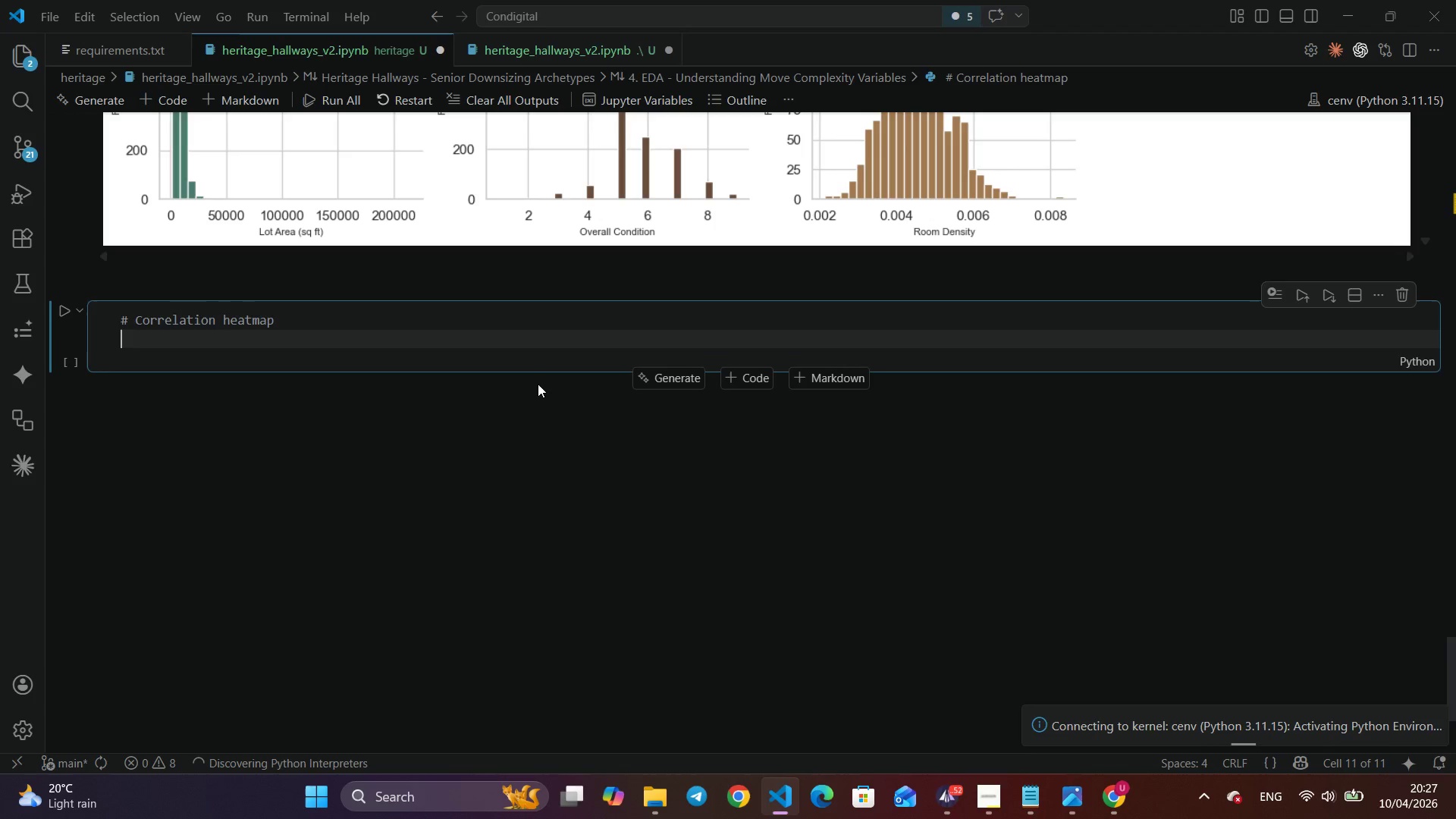 
type(figx)
key(Backspace)
type(, ax = plt.sub)
 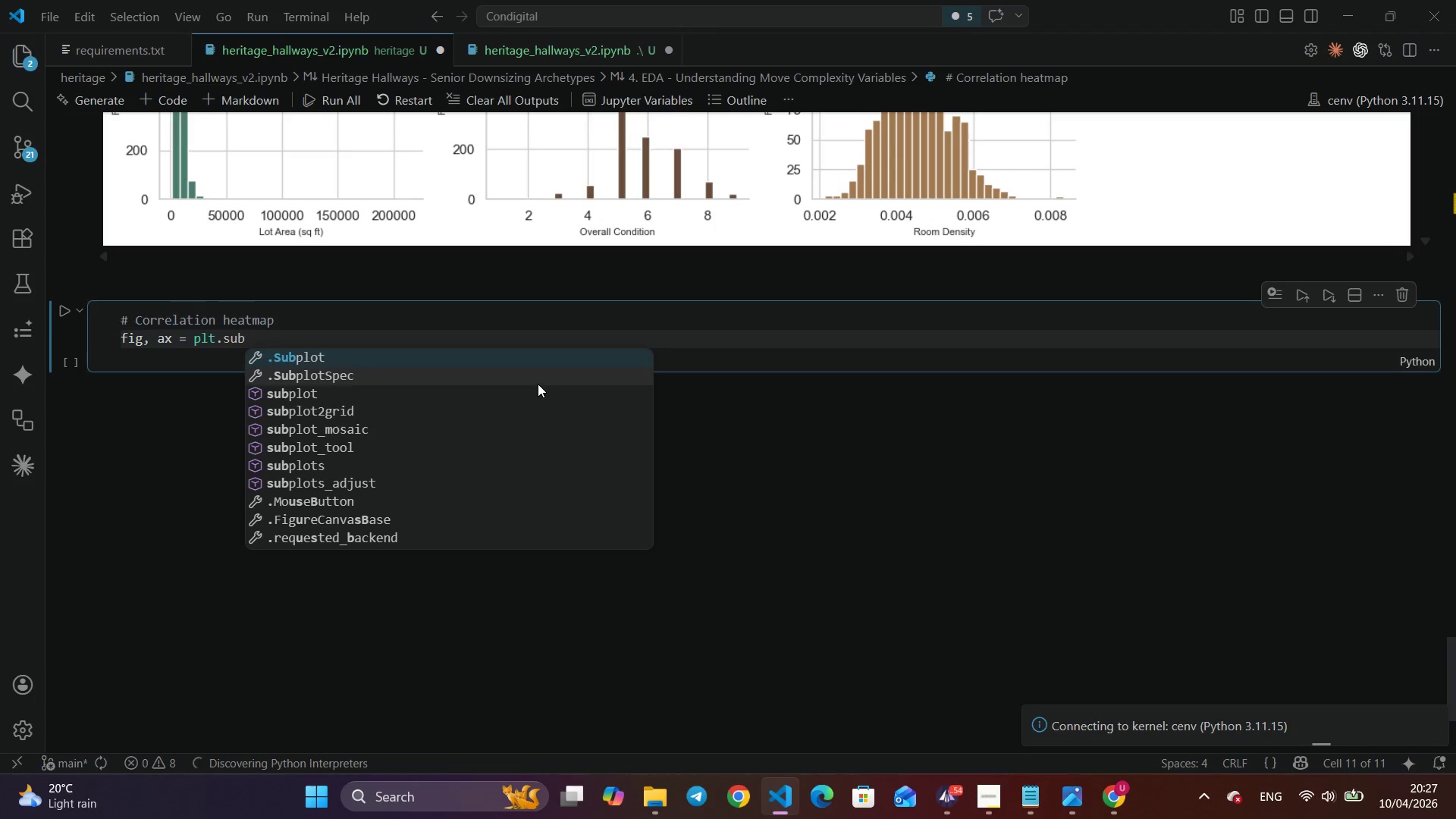 
key(ArrowDown)
 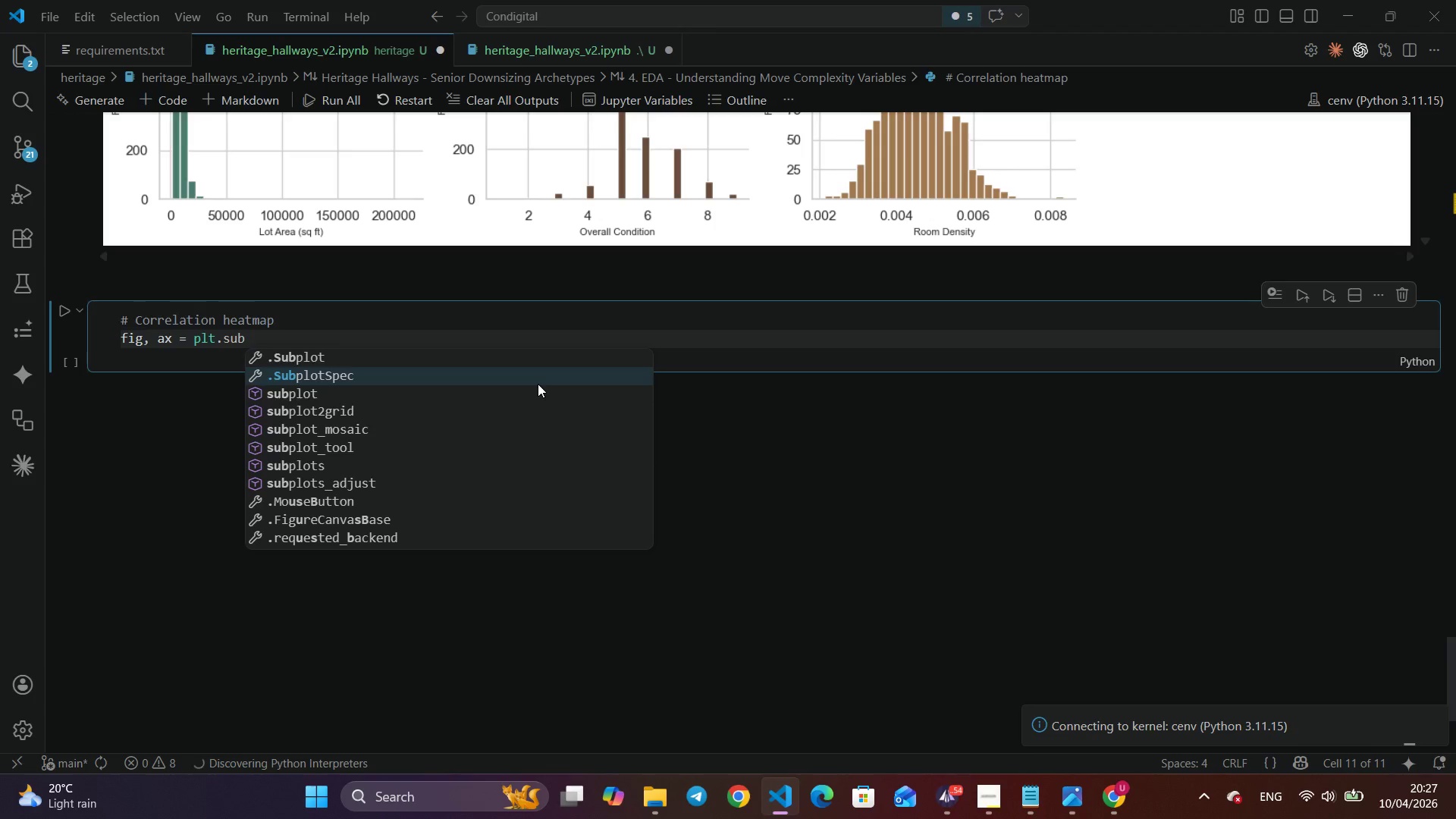 
key(ArrowDown)
 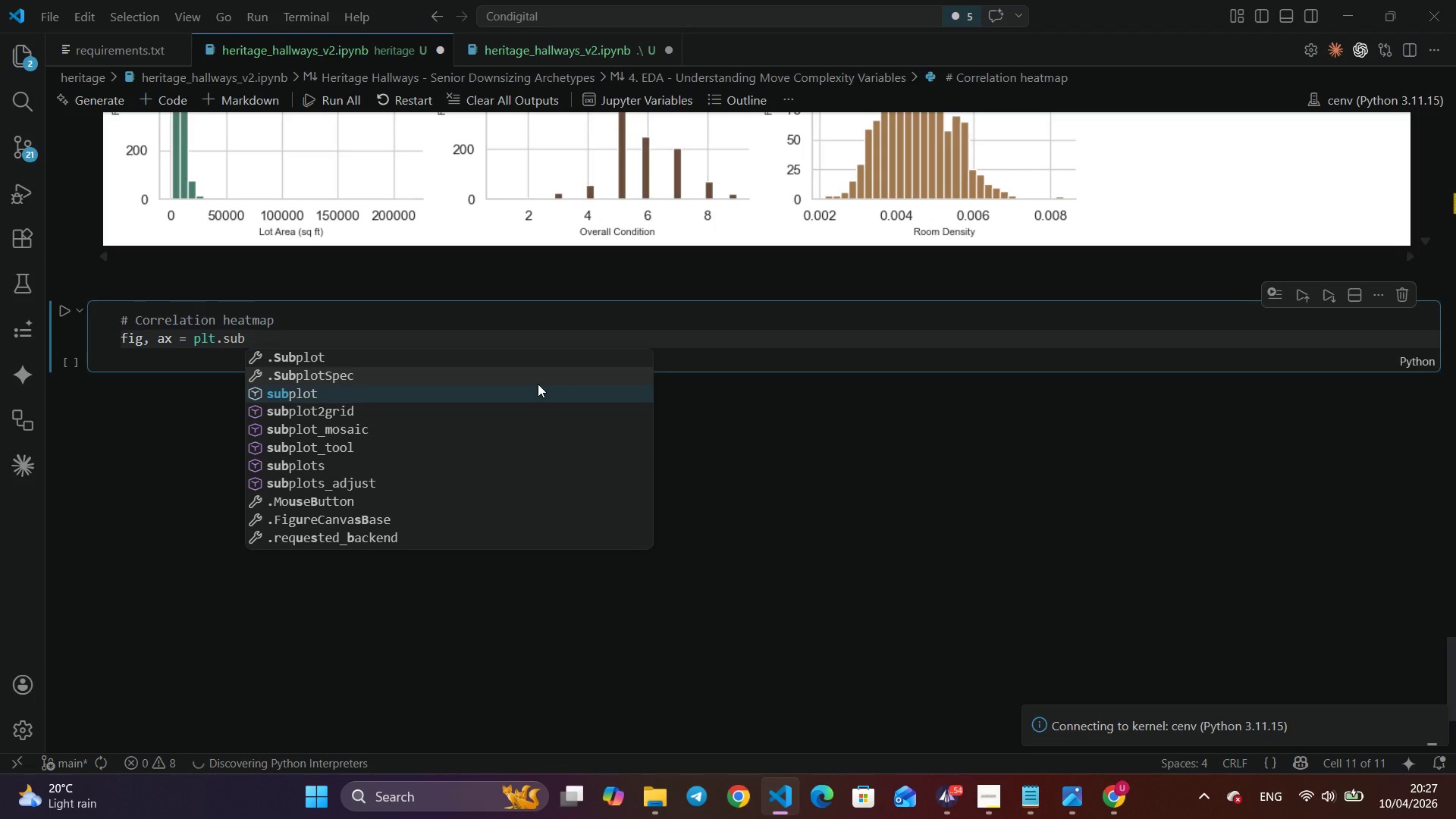 
key(ArrowDown)
 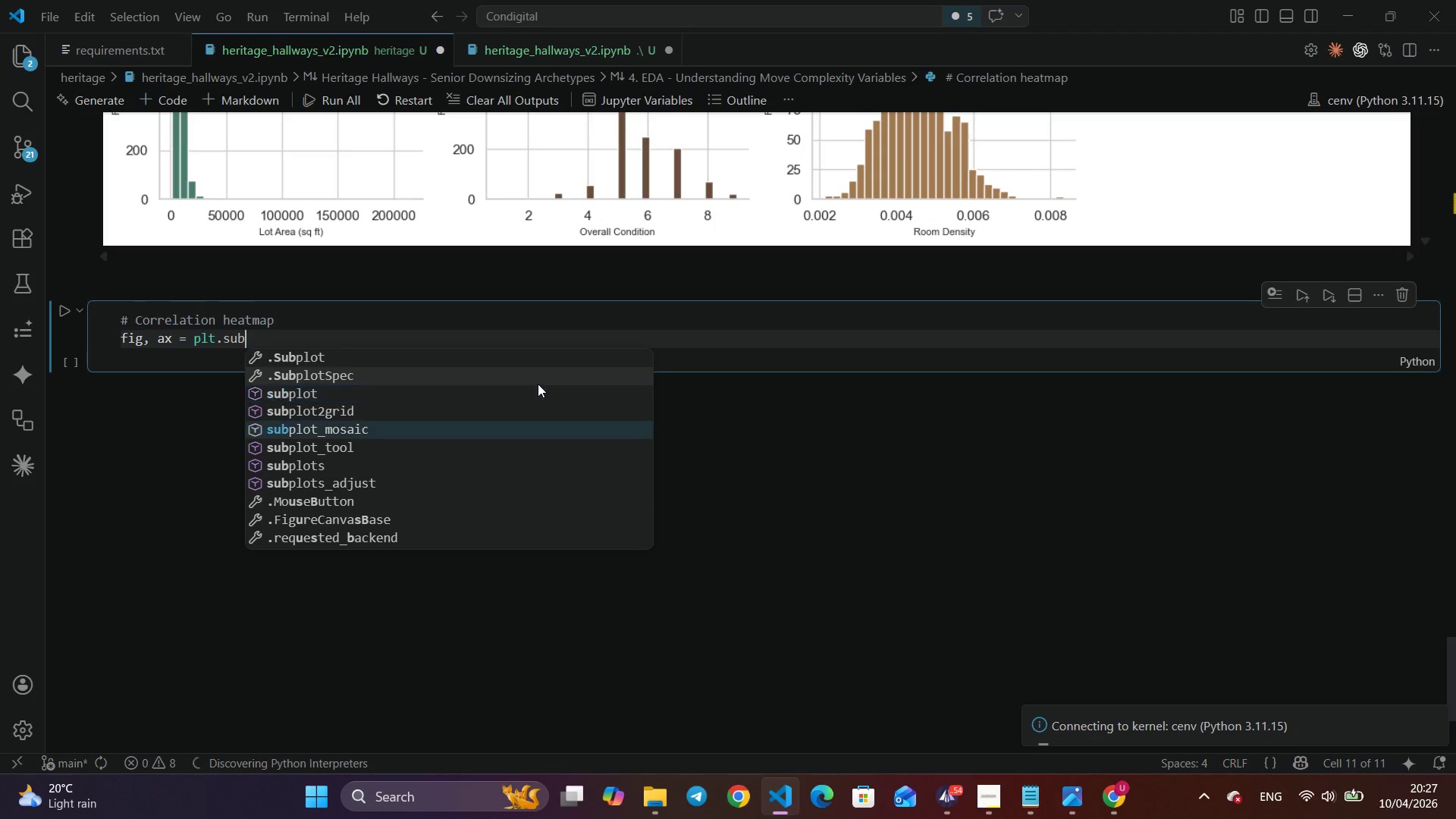 
key(ArrowDown)
 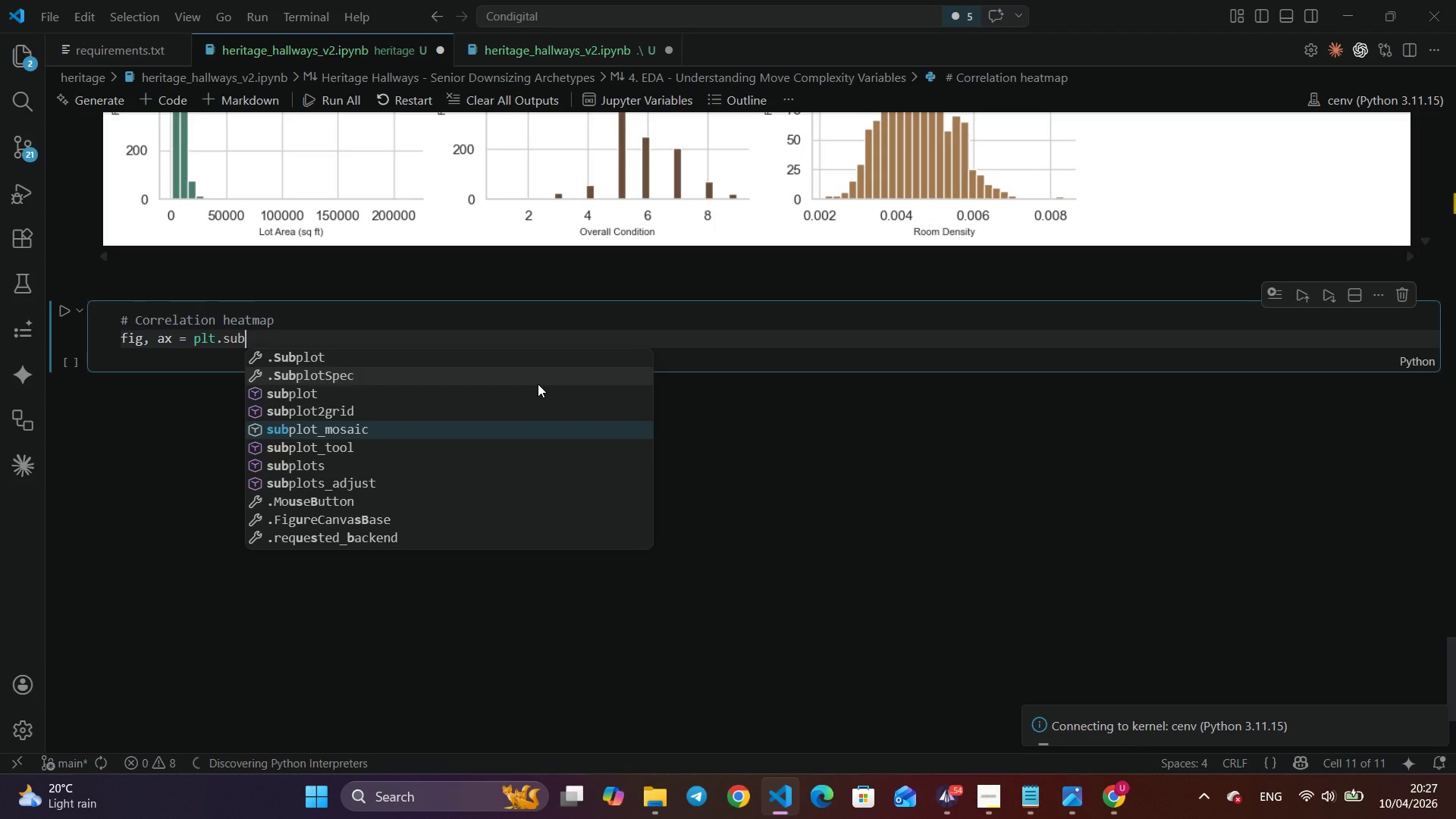 
key(ArrowDown)
 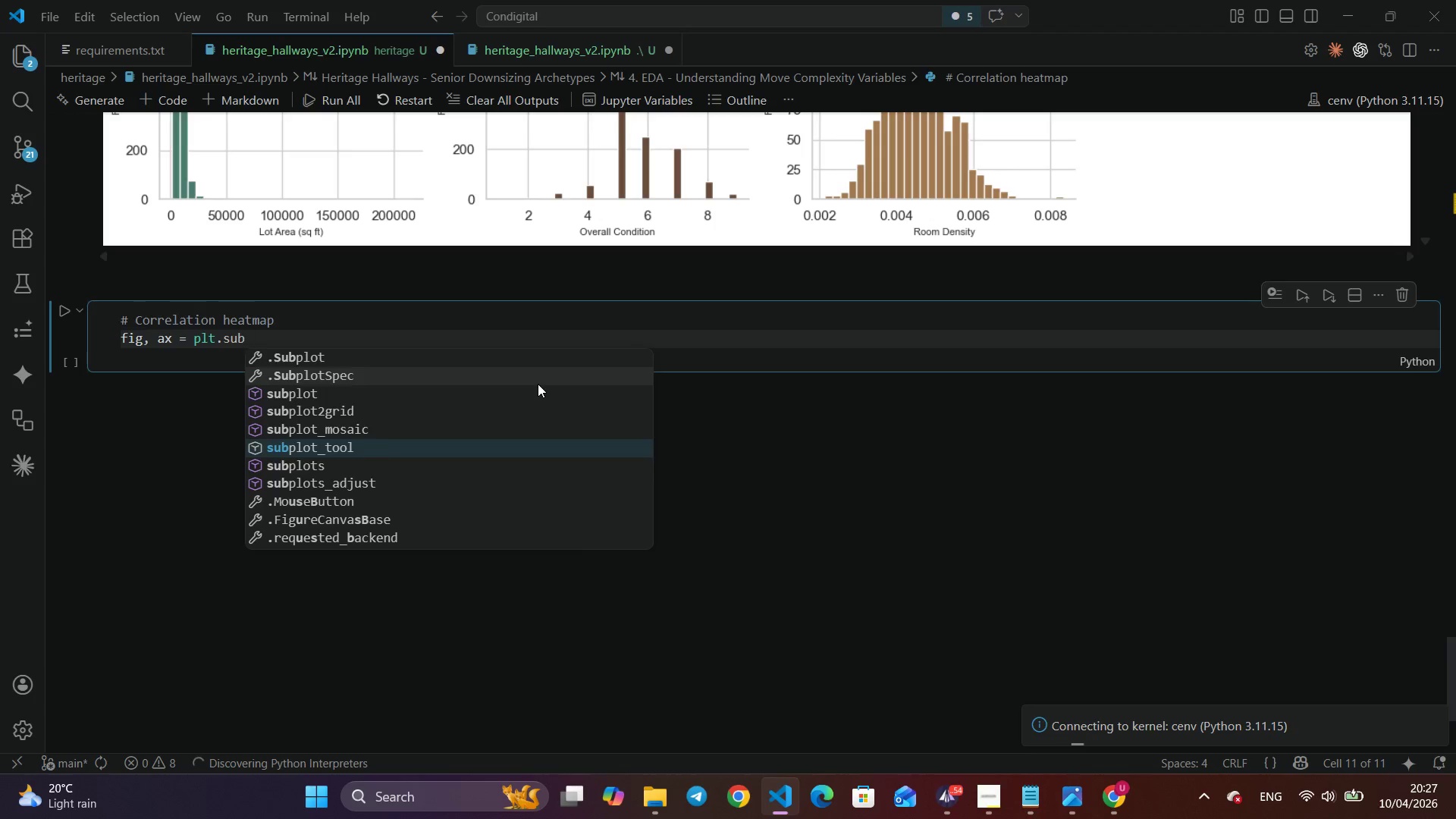 
key(ArrowDown)
 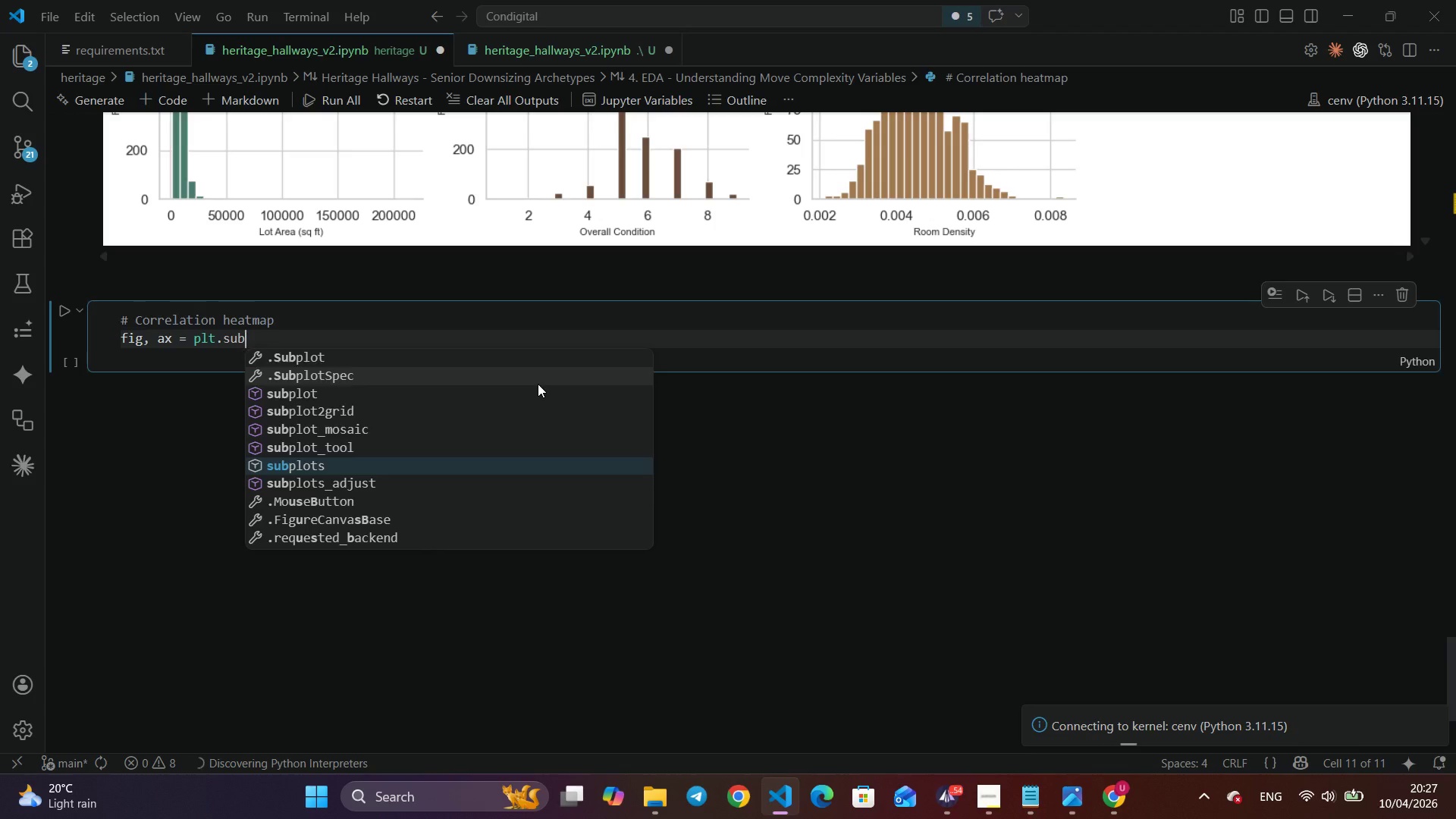 
key(Enter)
 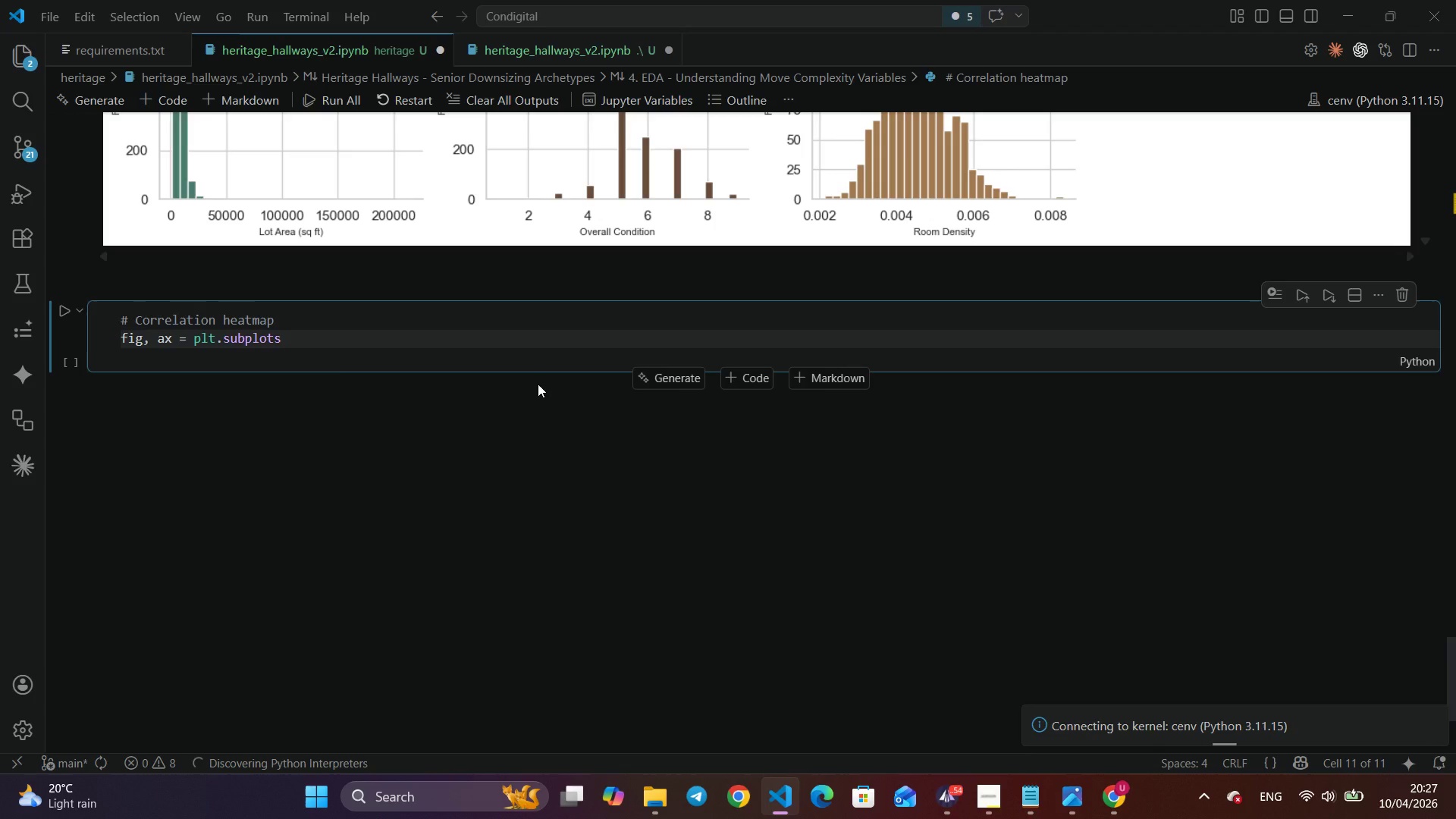 
type((fig)
 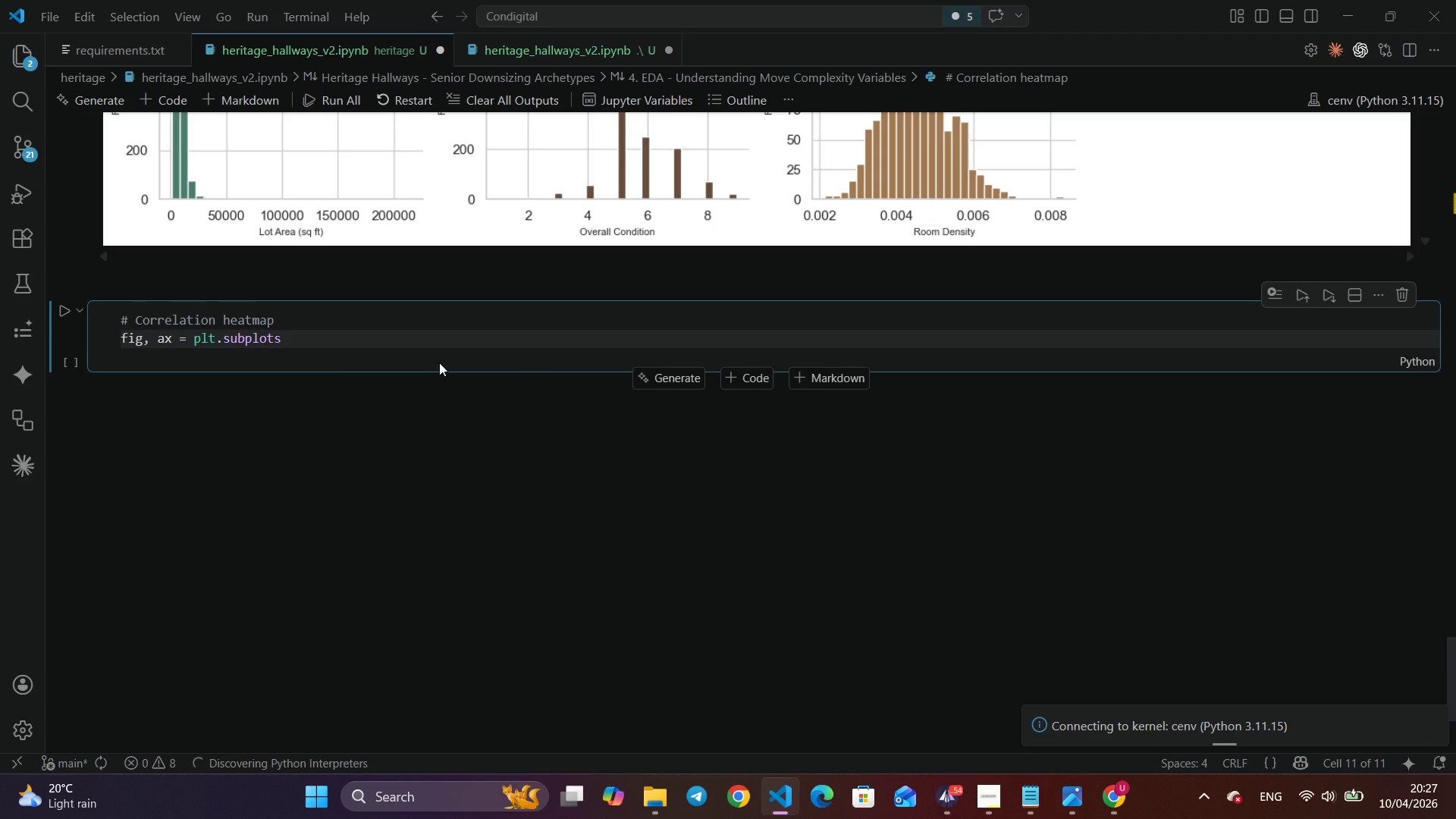 
left_click([423, 344])
 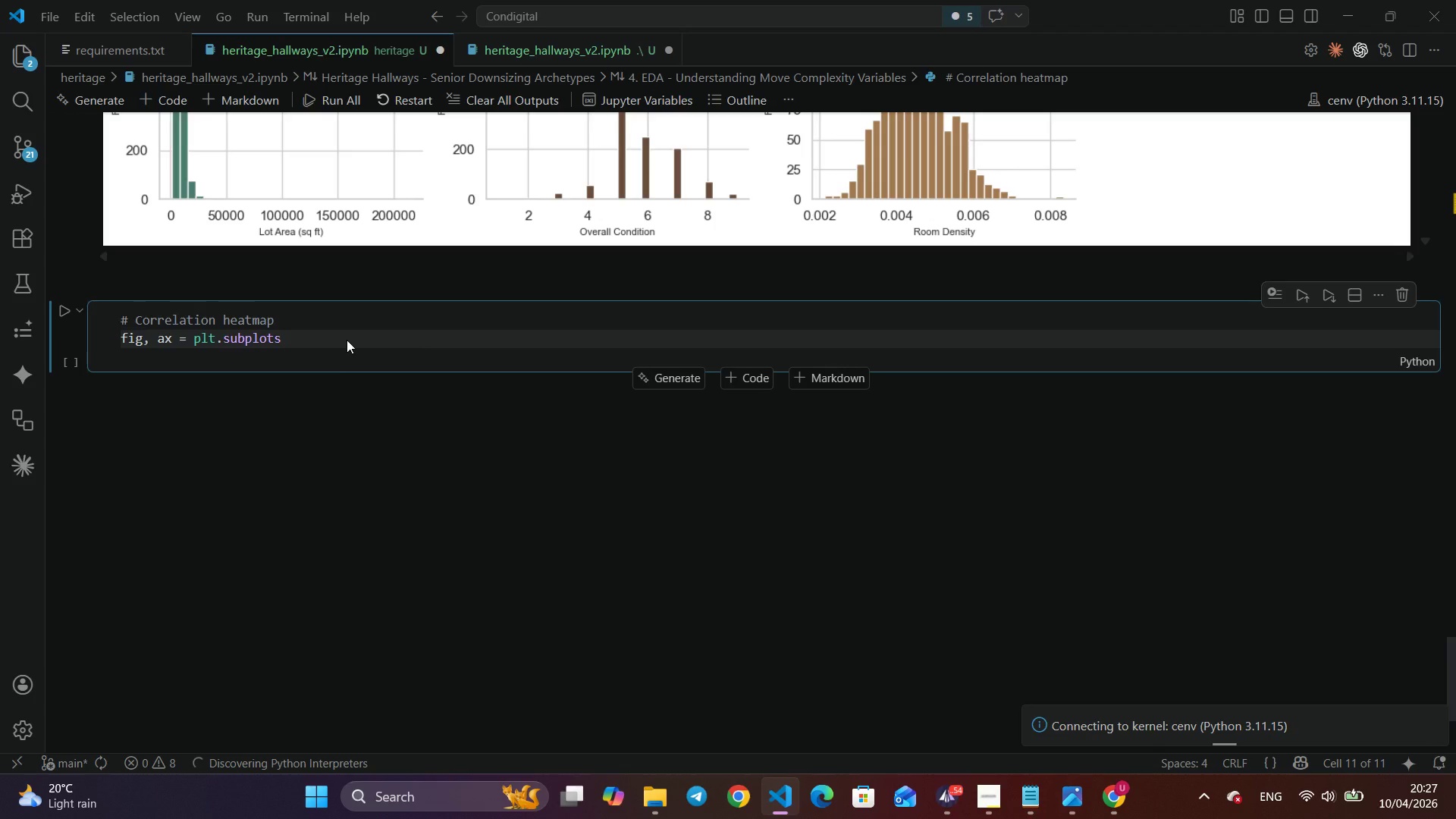 
left_click([338, 339])
 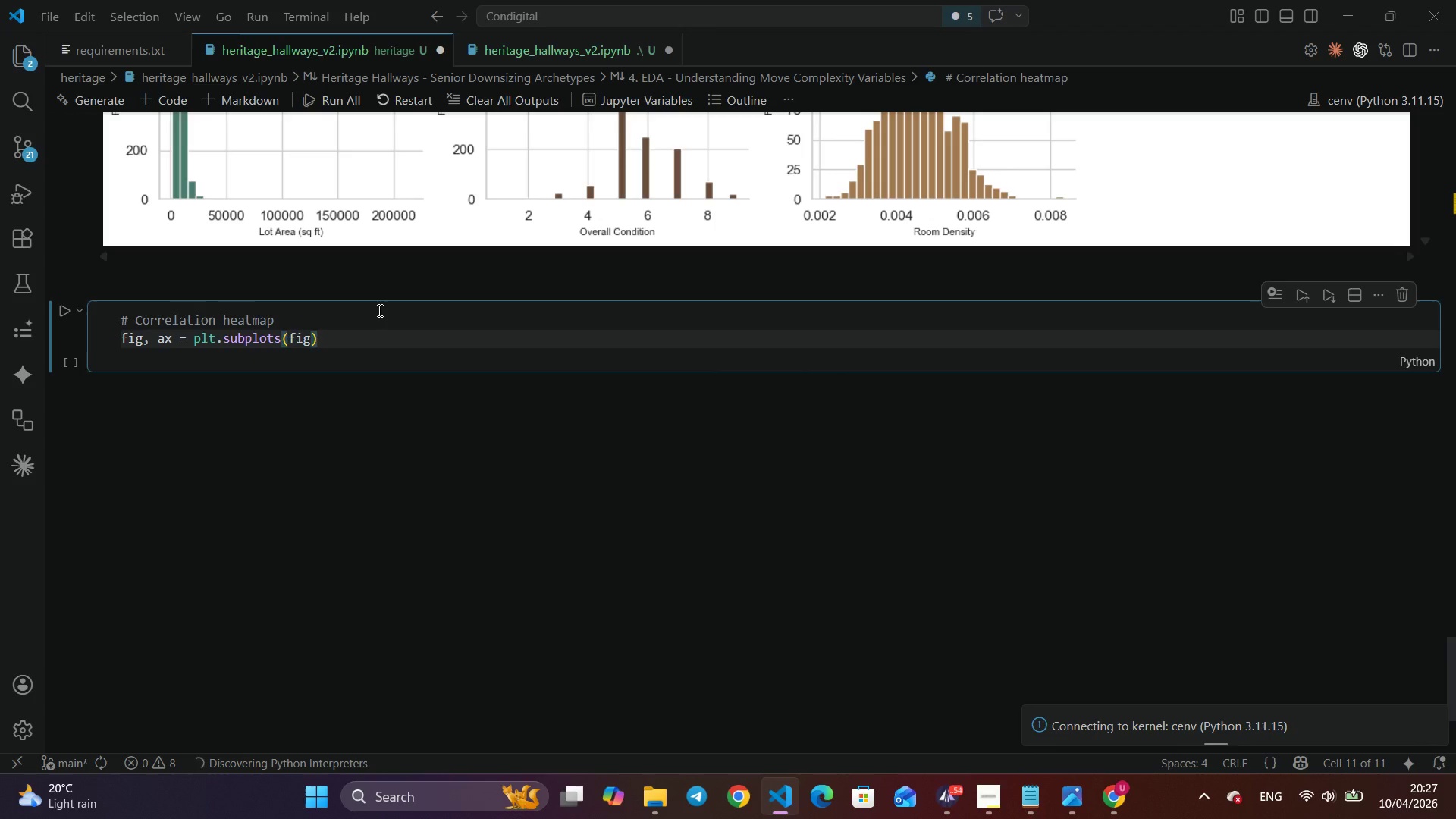 
wait(5.16)
 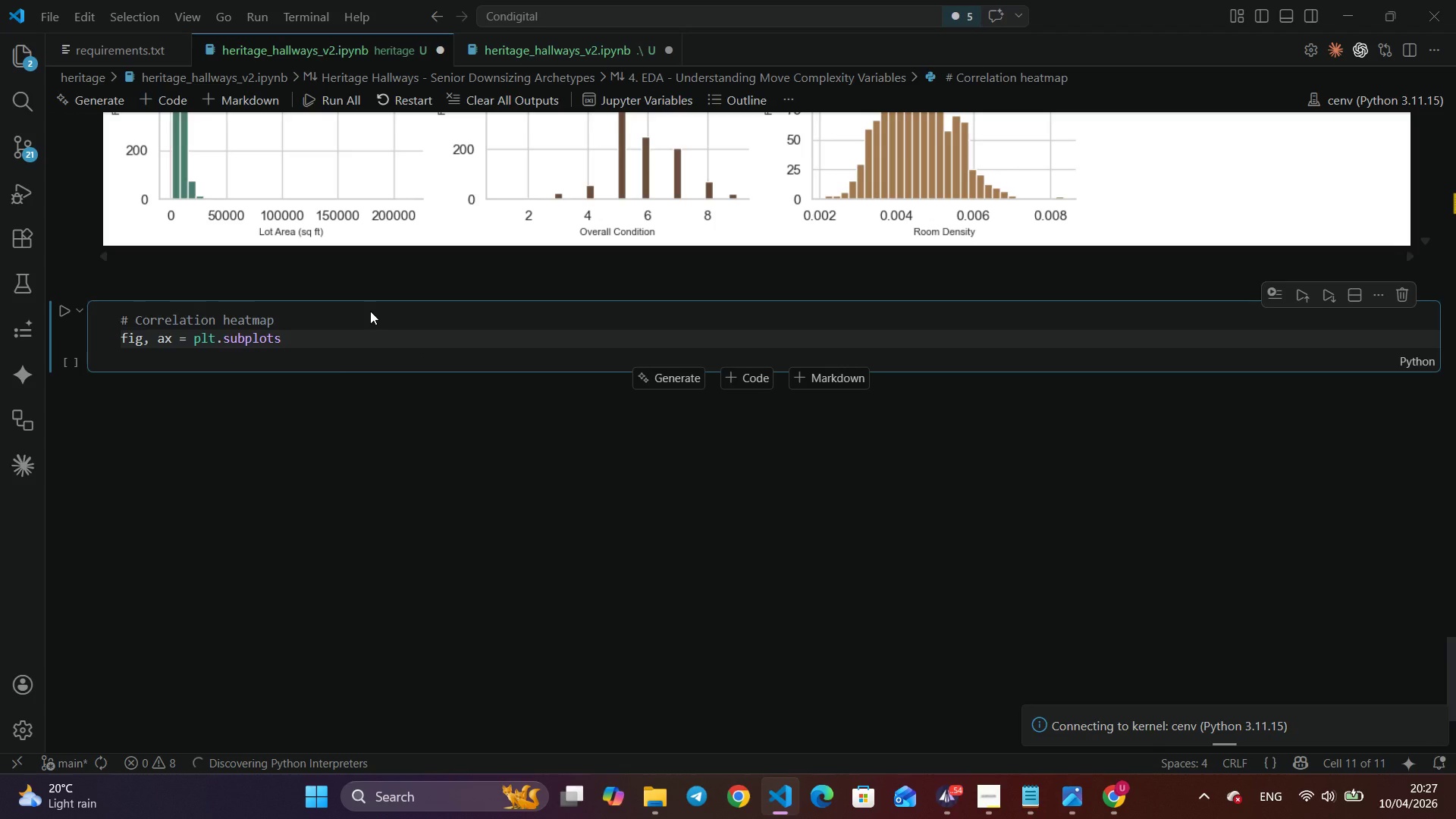 
left_click([568, 48])
 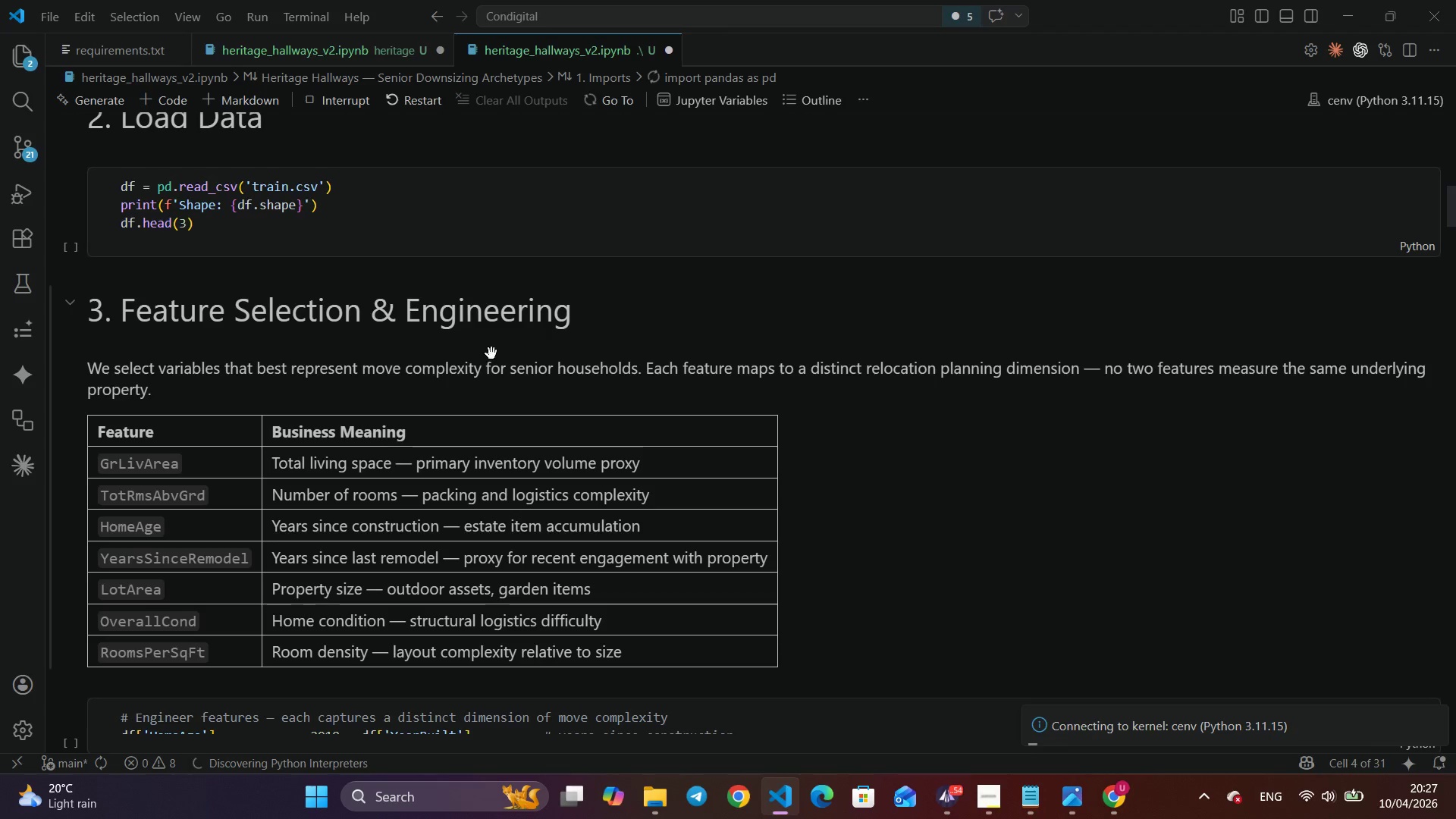 
scroll: coordinate [484, 364], scroll_direction: up, amount: 16.0
 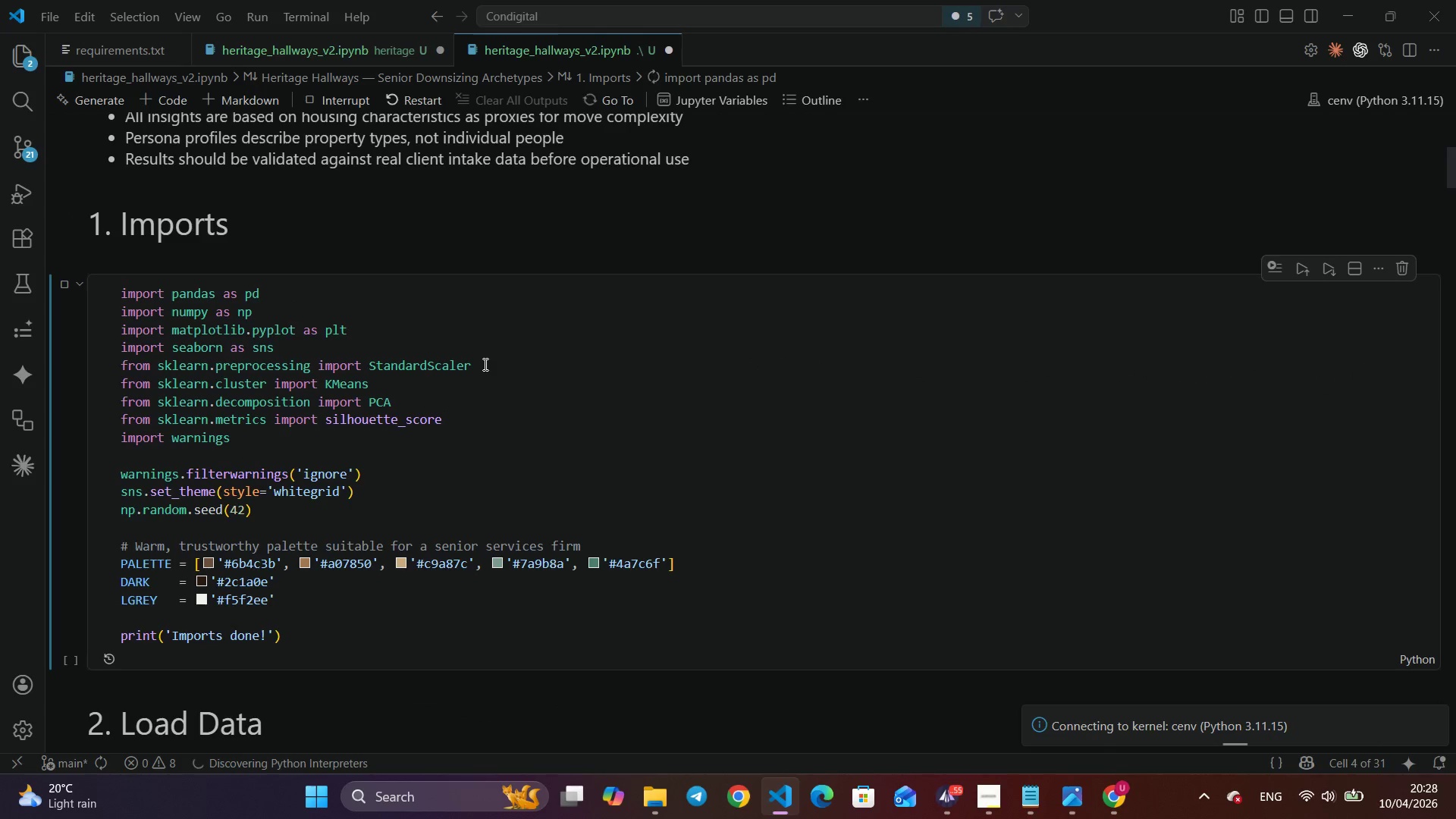 
wait(8.97)
 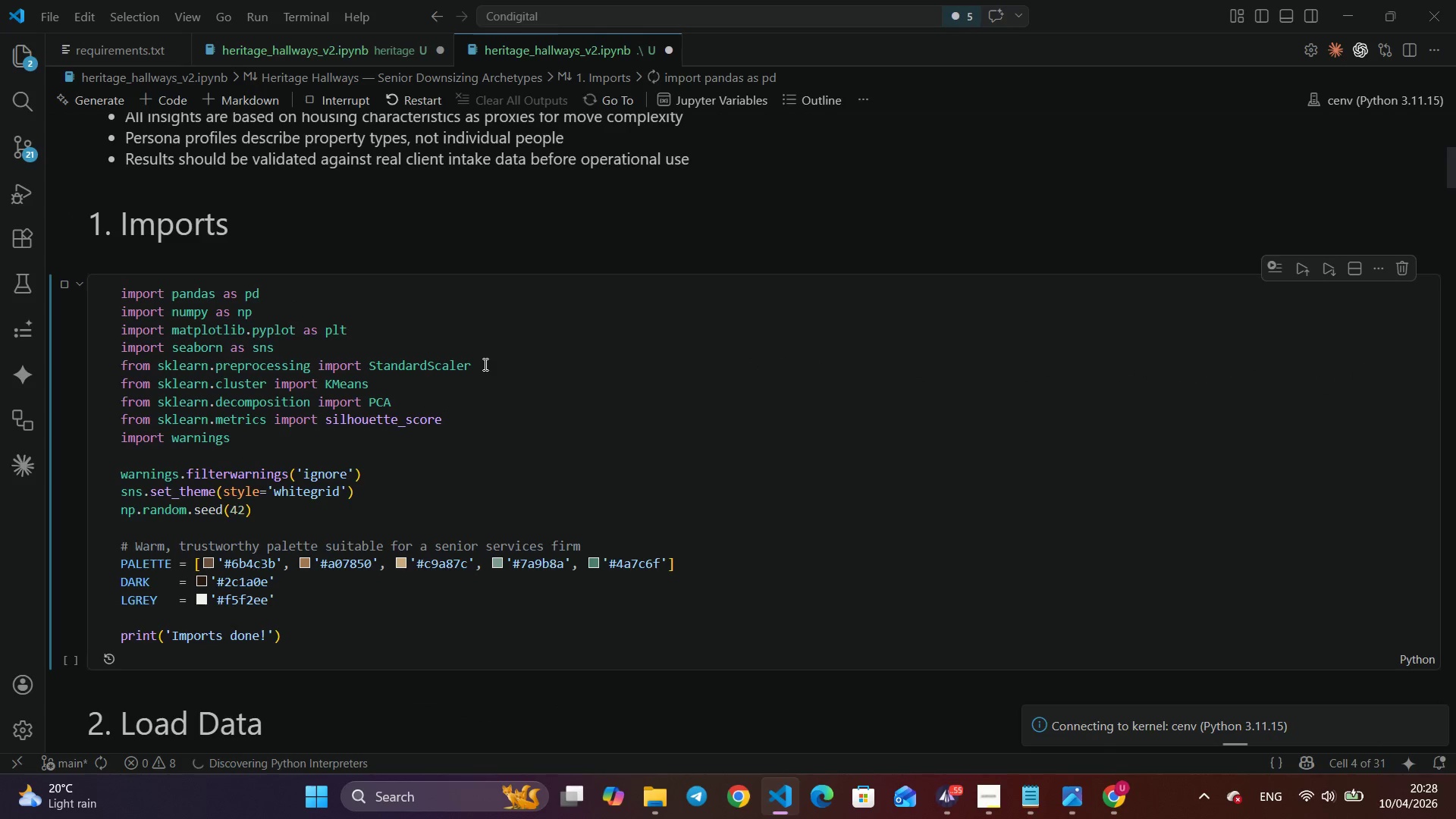 
left_click([357, 49])
 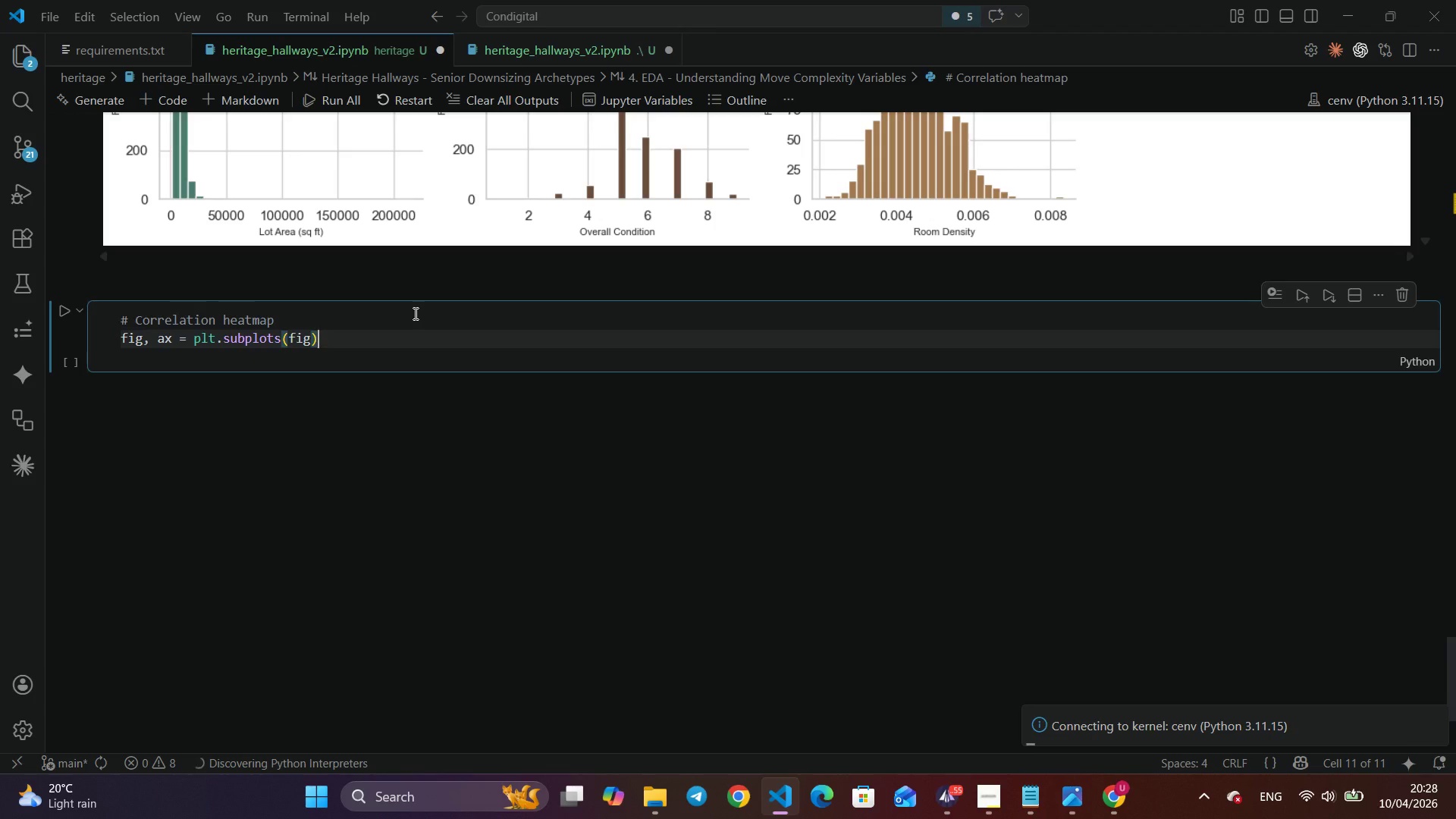 
wait(10.02)
 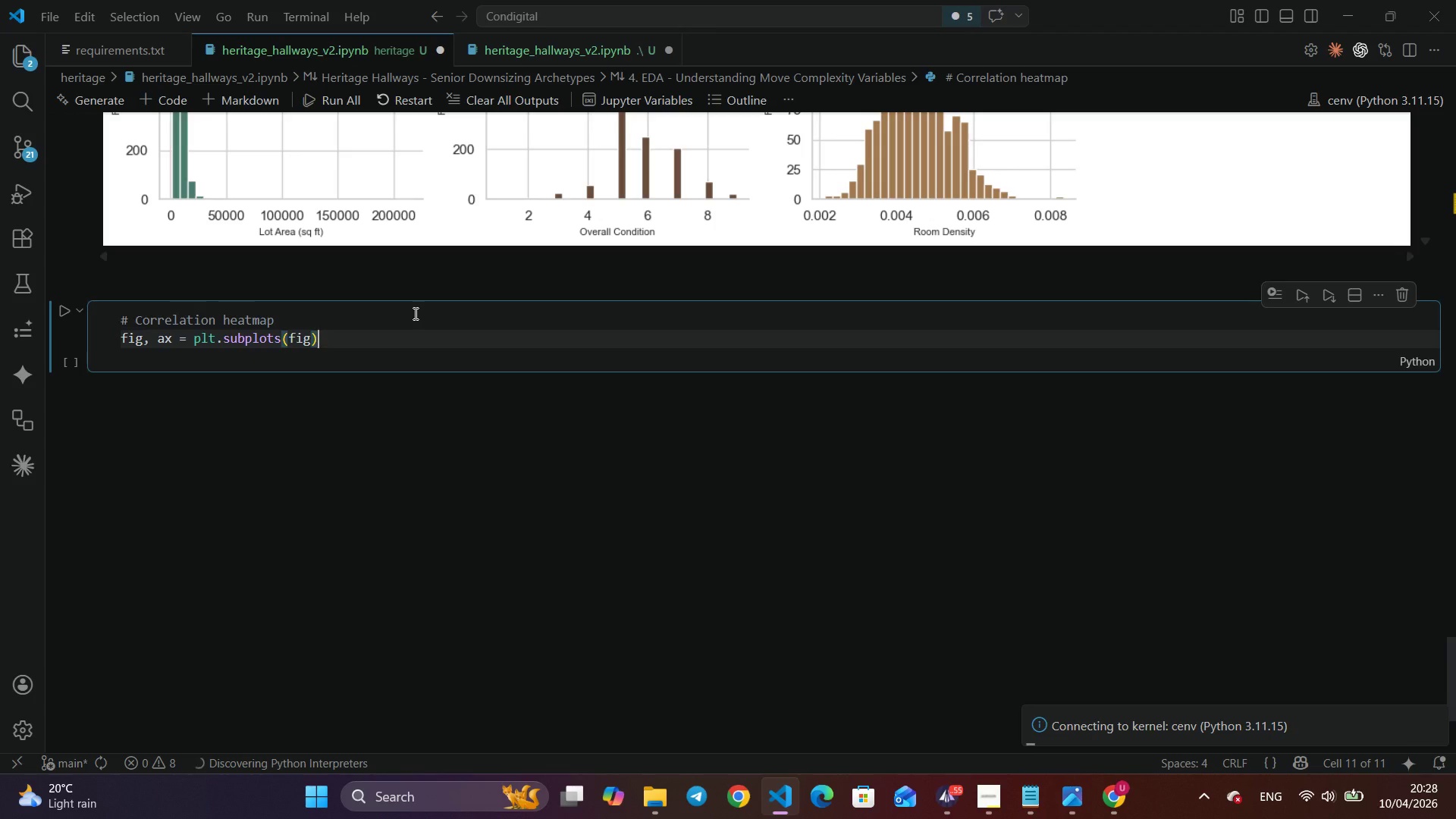 
left_click([309, 343])
 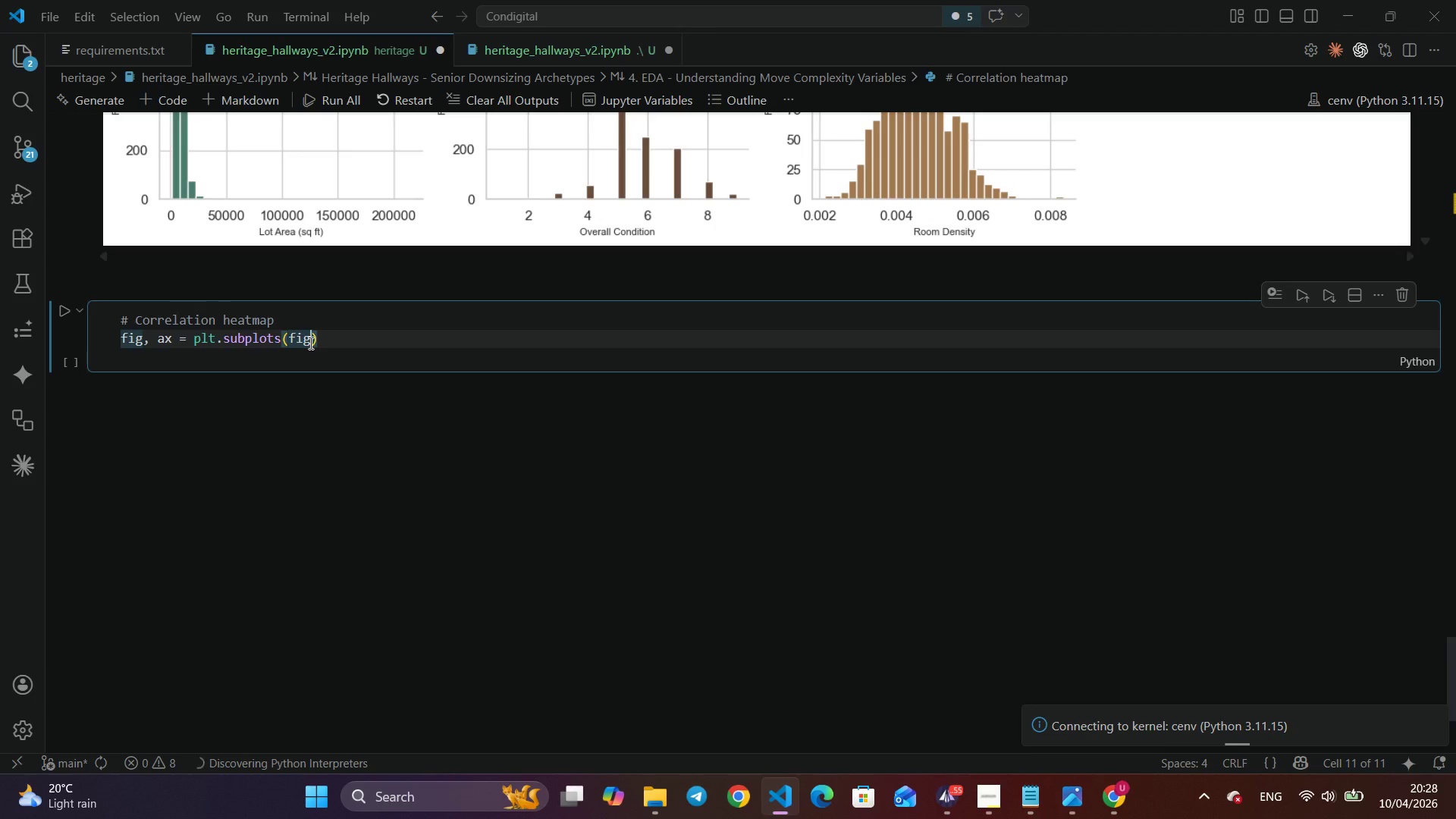 
type(size()
key(Backspace)
type(=()
 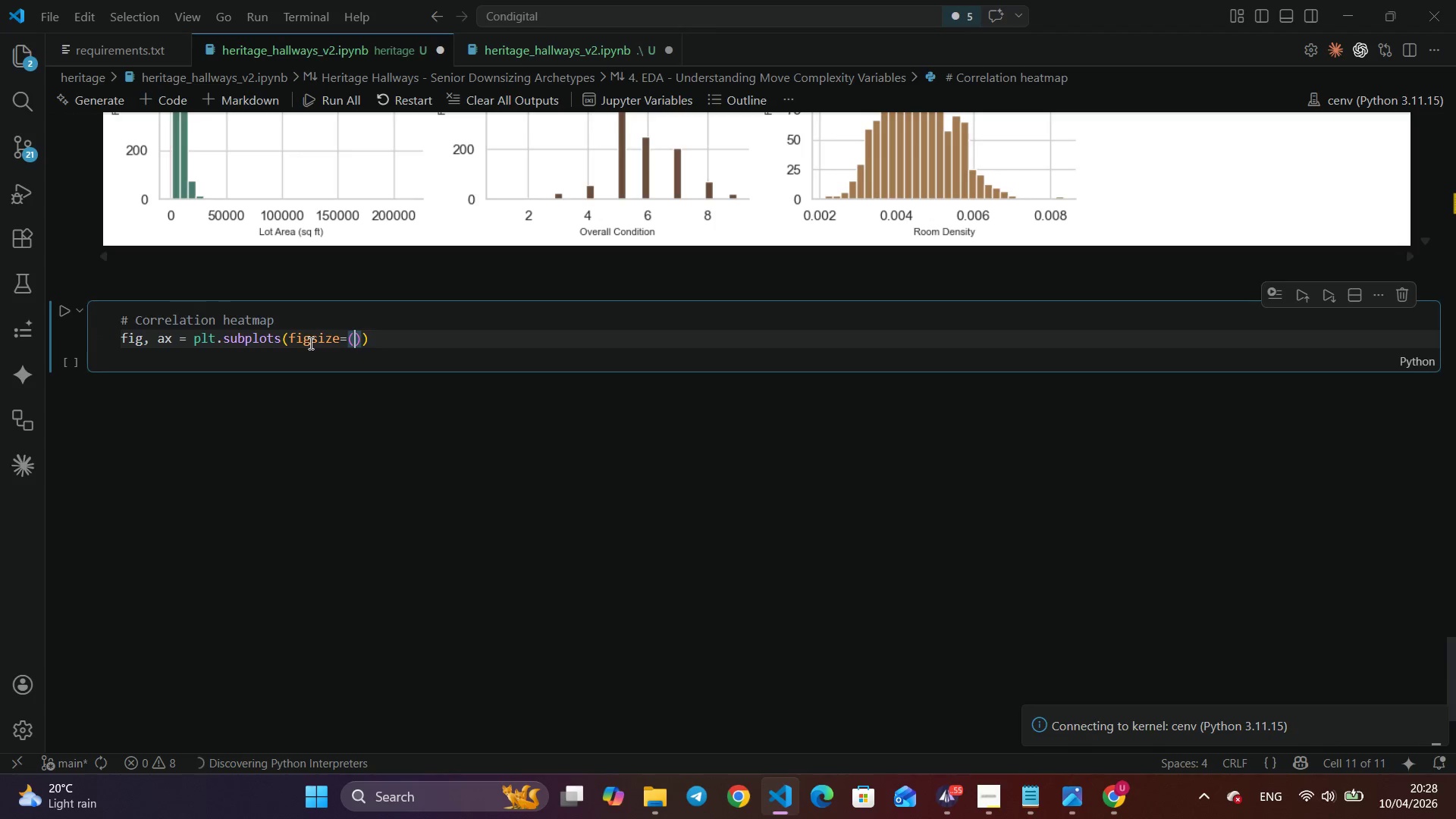 
scroll: coordinate [741, 325], scroll_direction: up, amount: 25.0
 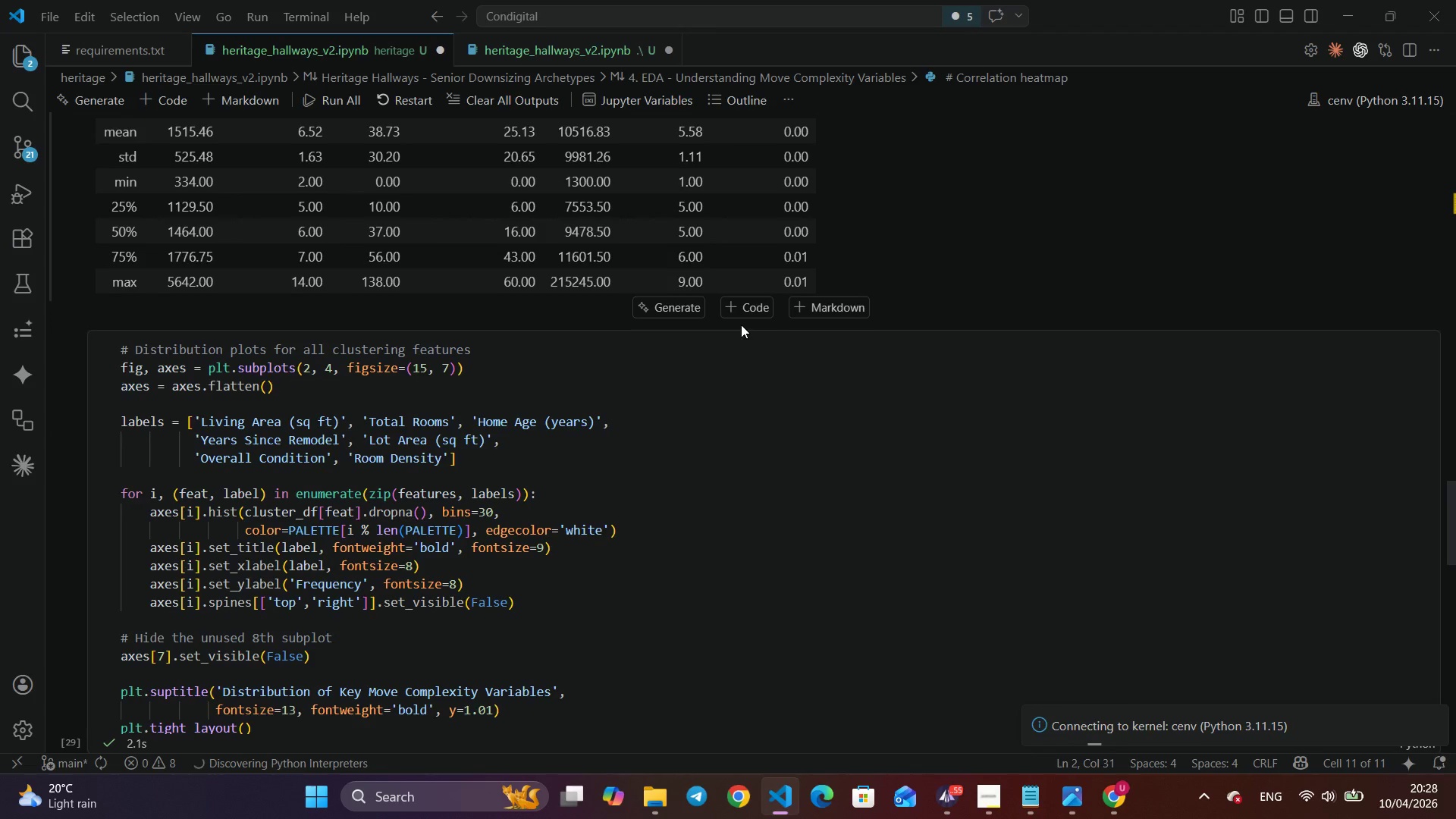 
scroll: coordinate [742, 326], scroll_direction: down, amount: 24.0
 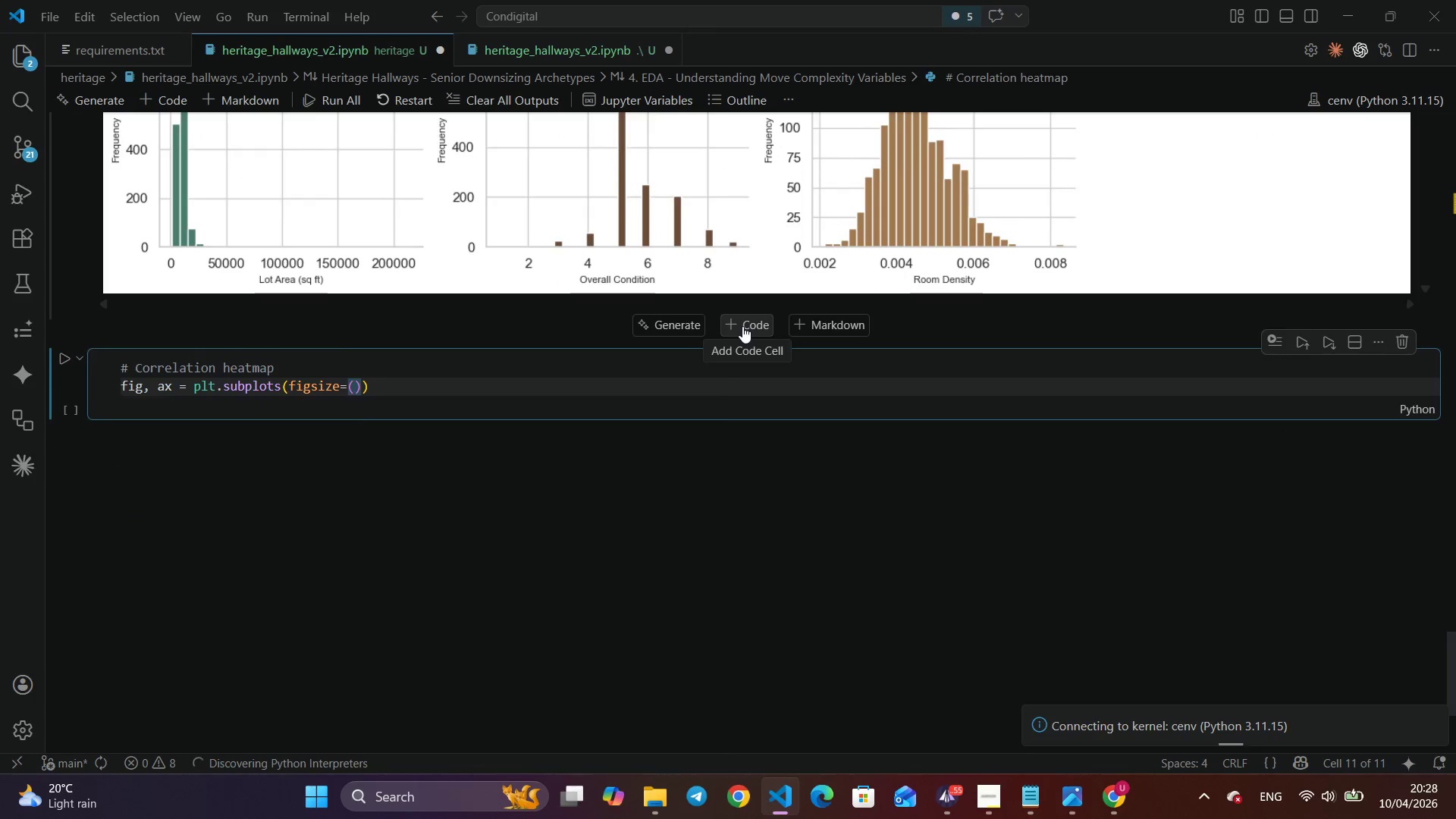 
type(!)< &)
 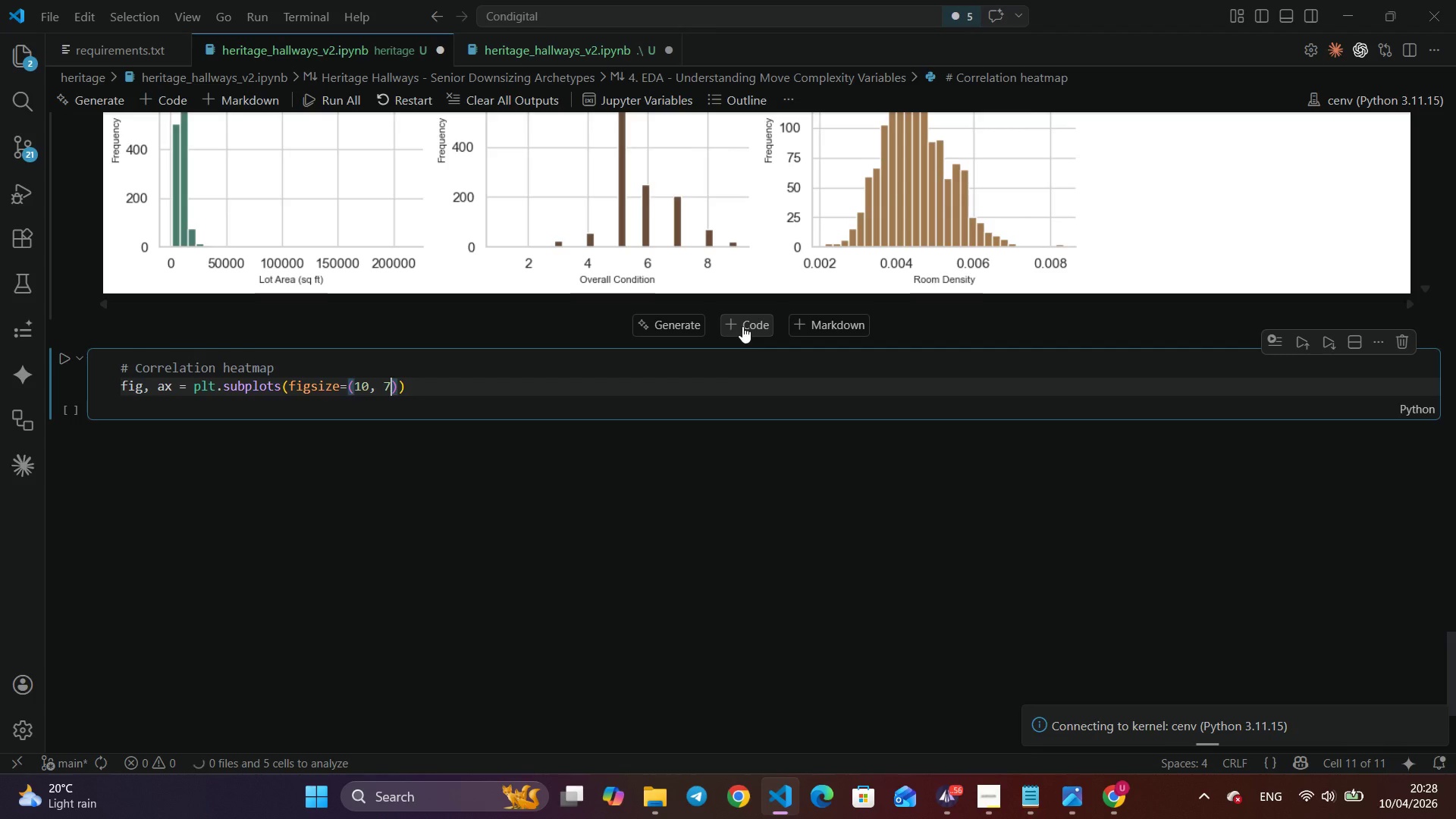 
key(Shift+ArrowRight)
 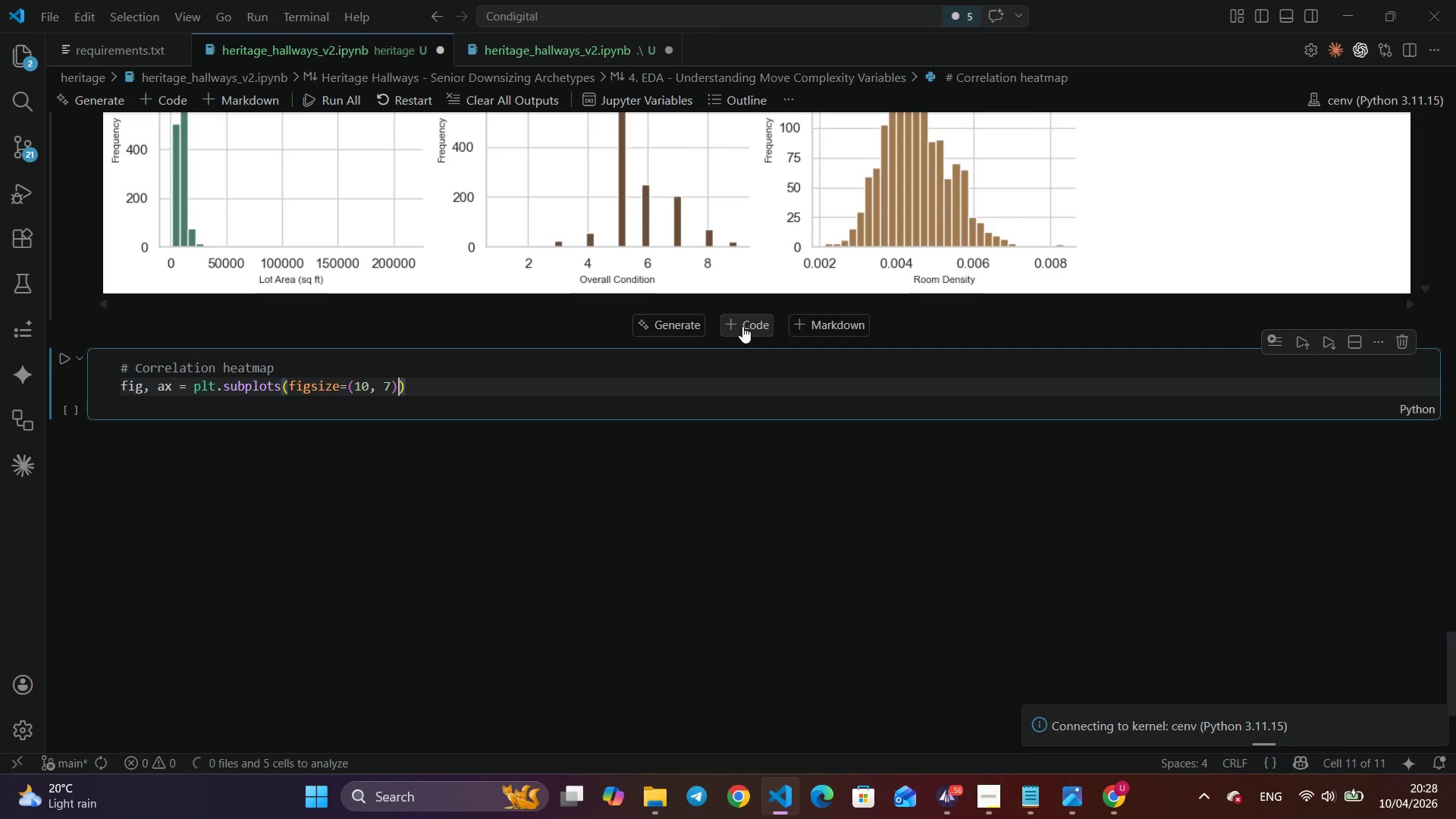 
key(Shift+ArrowRight)
 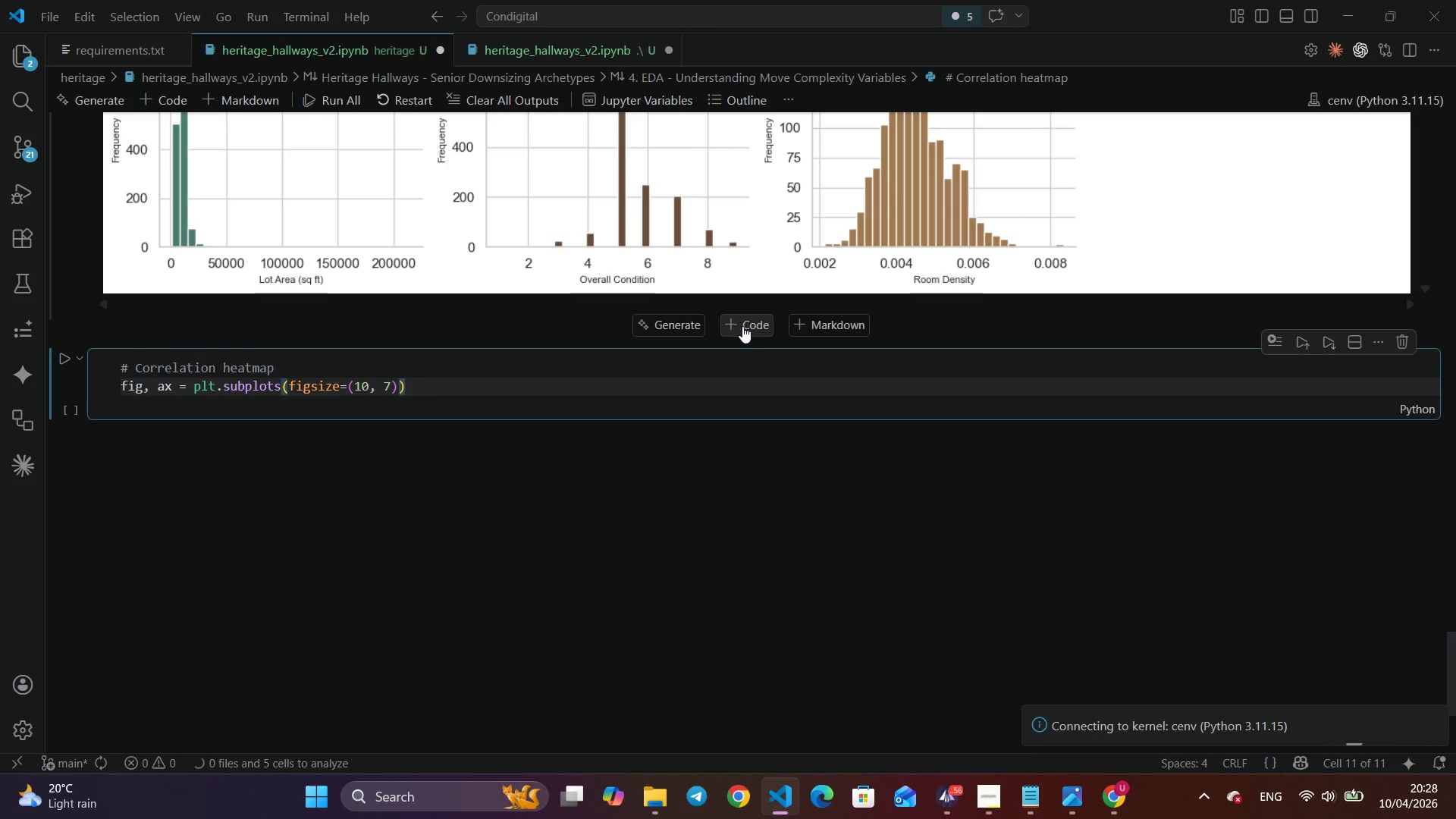 
key(Shift+Enter)
 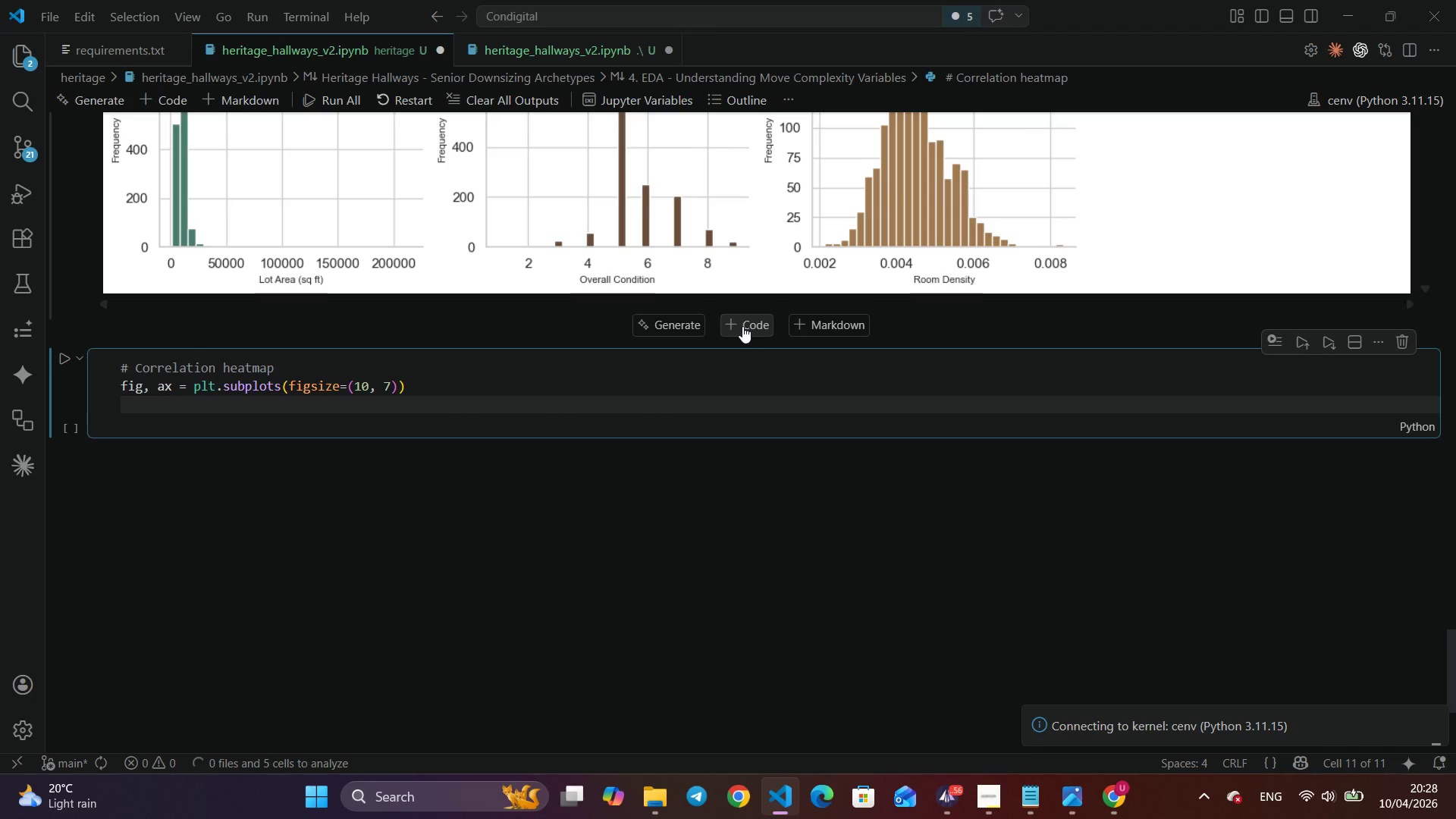 
type(CORR + CLUSTER_df)
 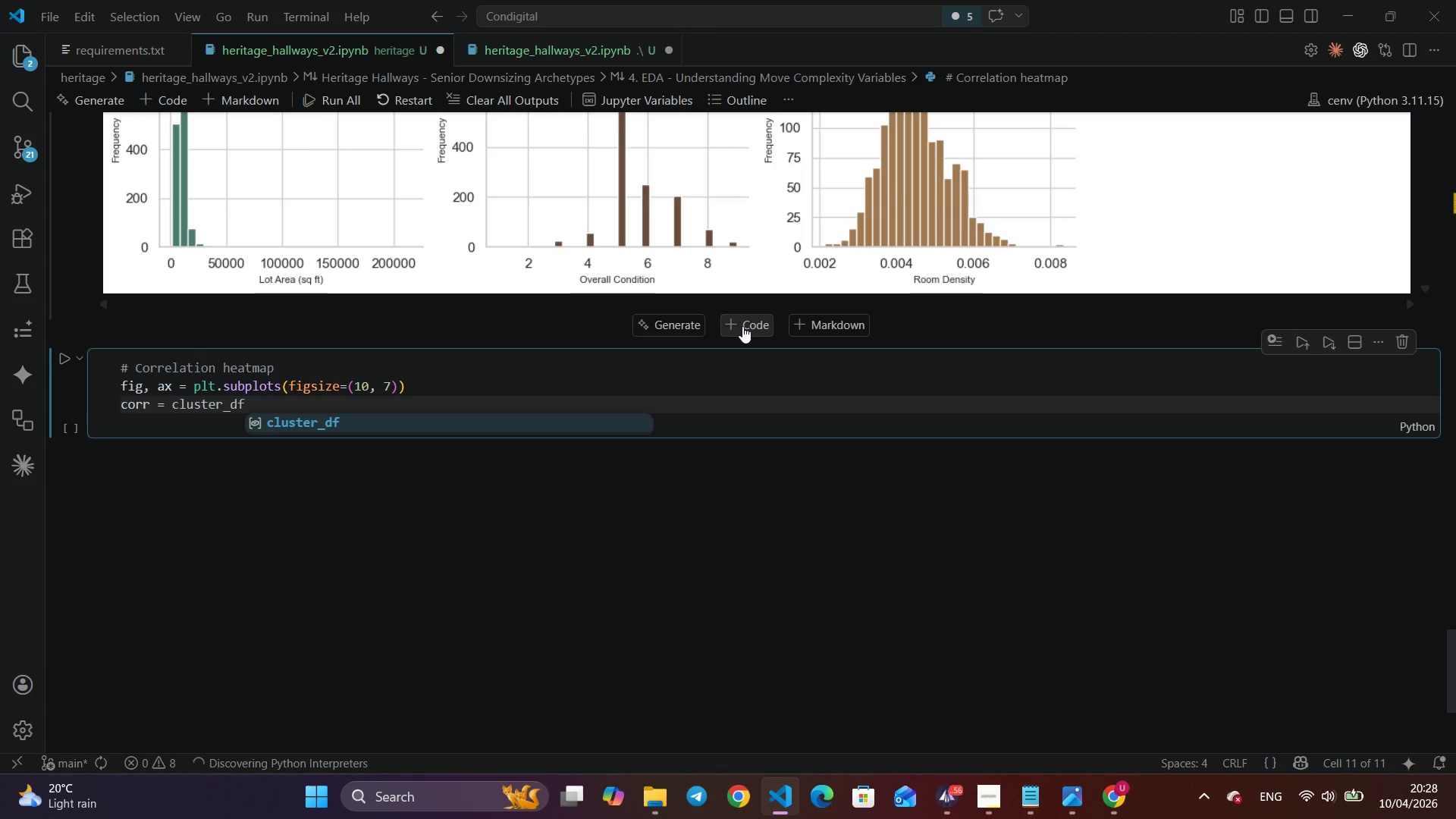 
key(Enter)
 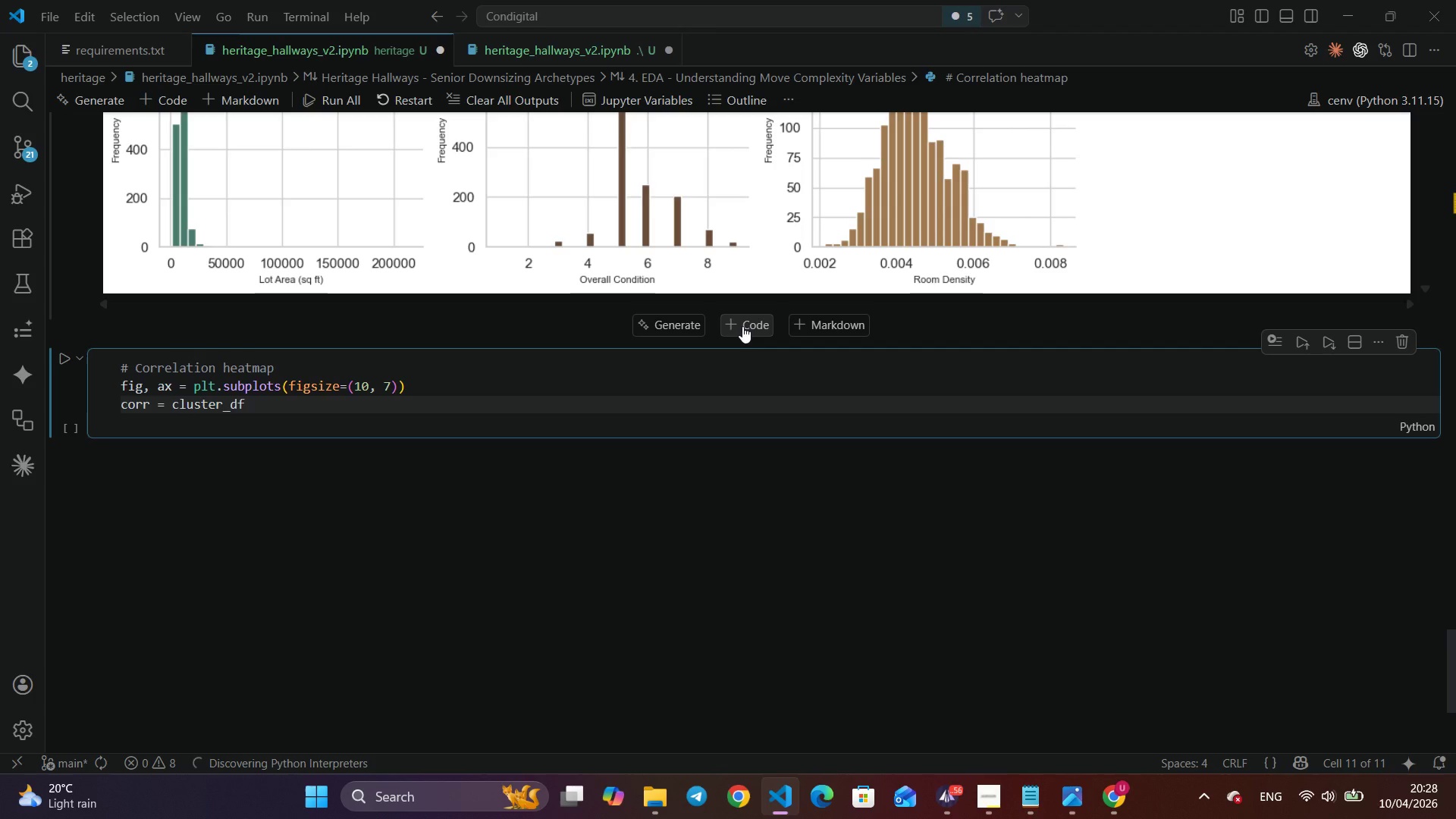 
type(.corr()
 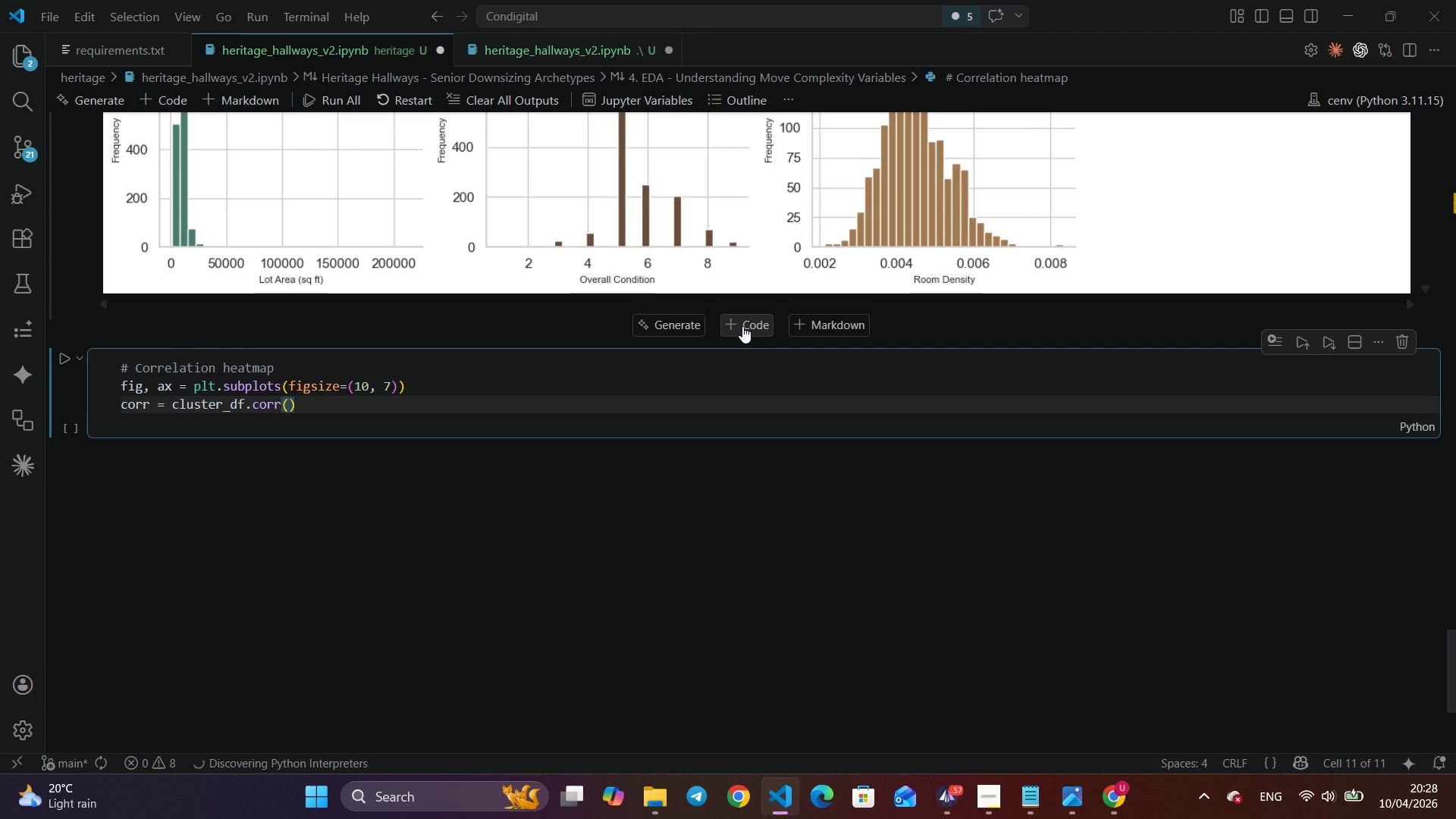 
key(Shift+ArrowRight)
 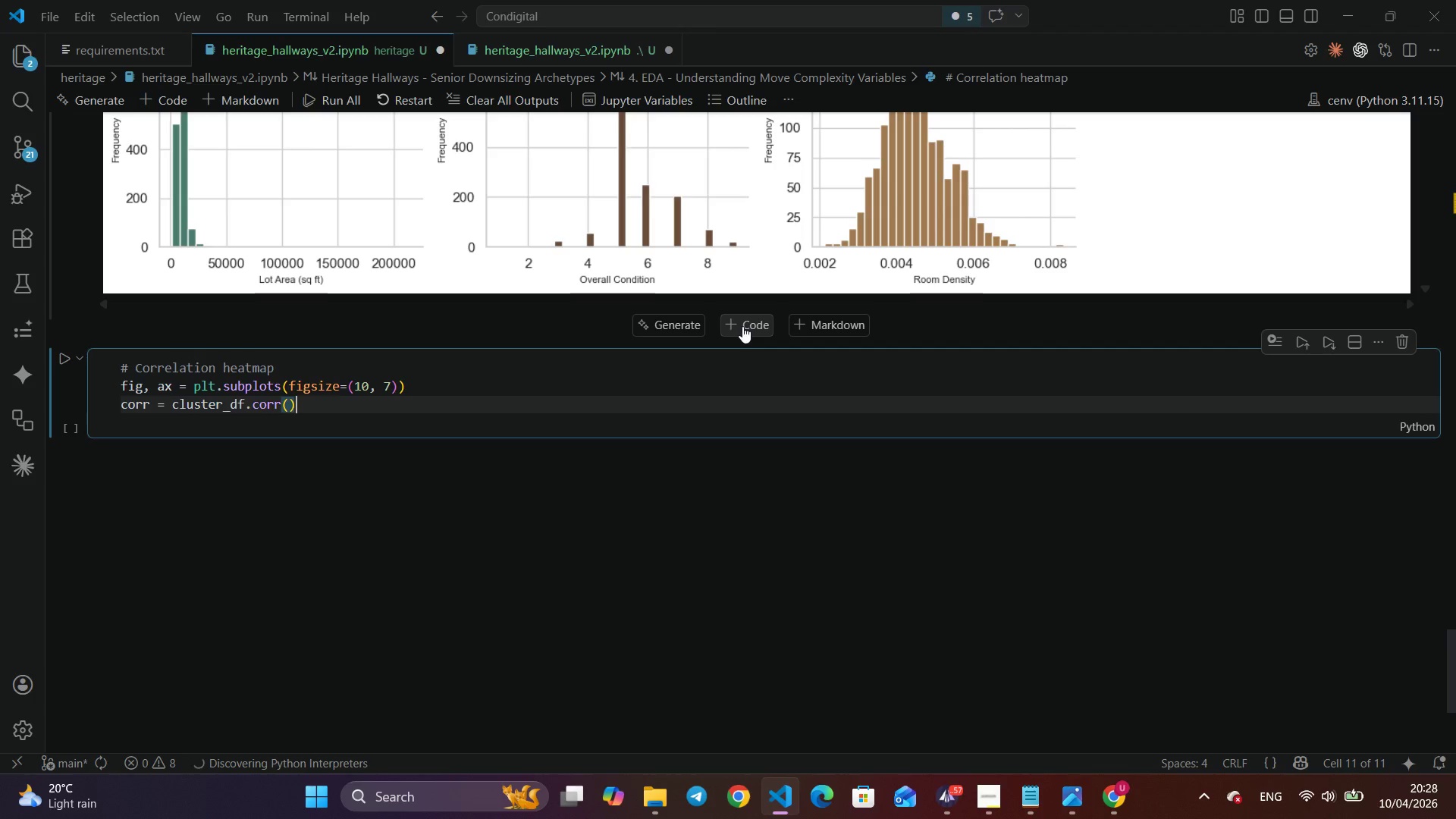 
type(>ROUND(2)
 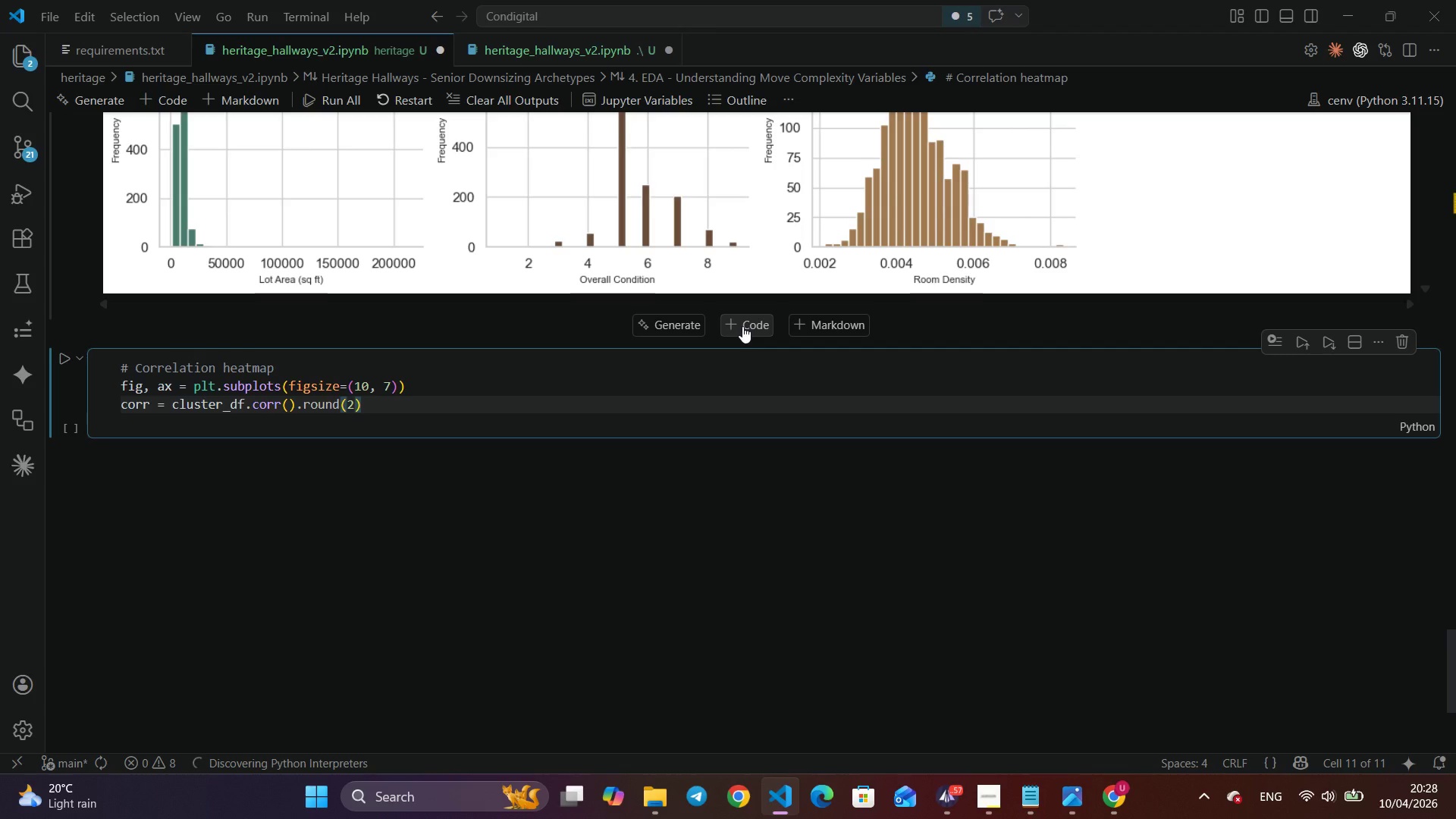 
key(ArrowRight)
 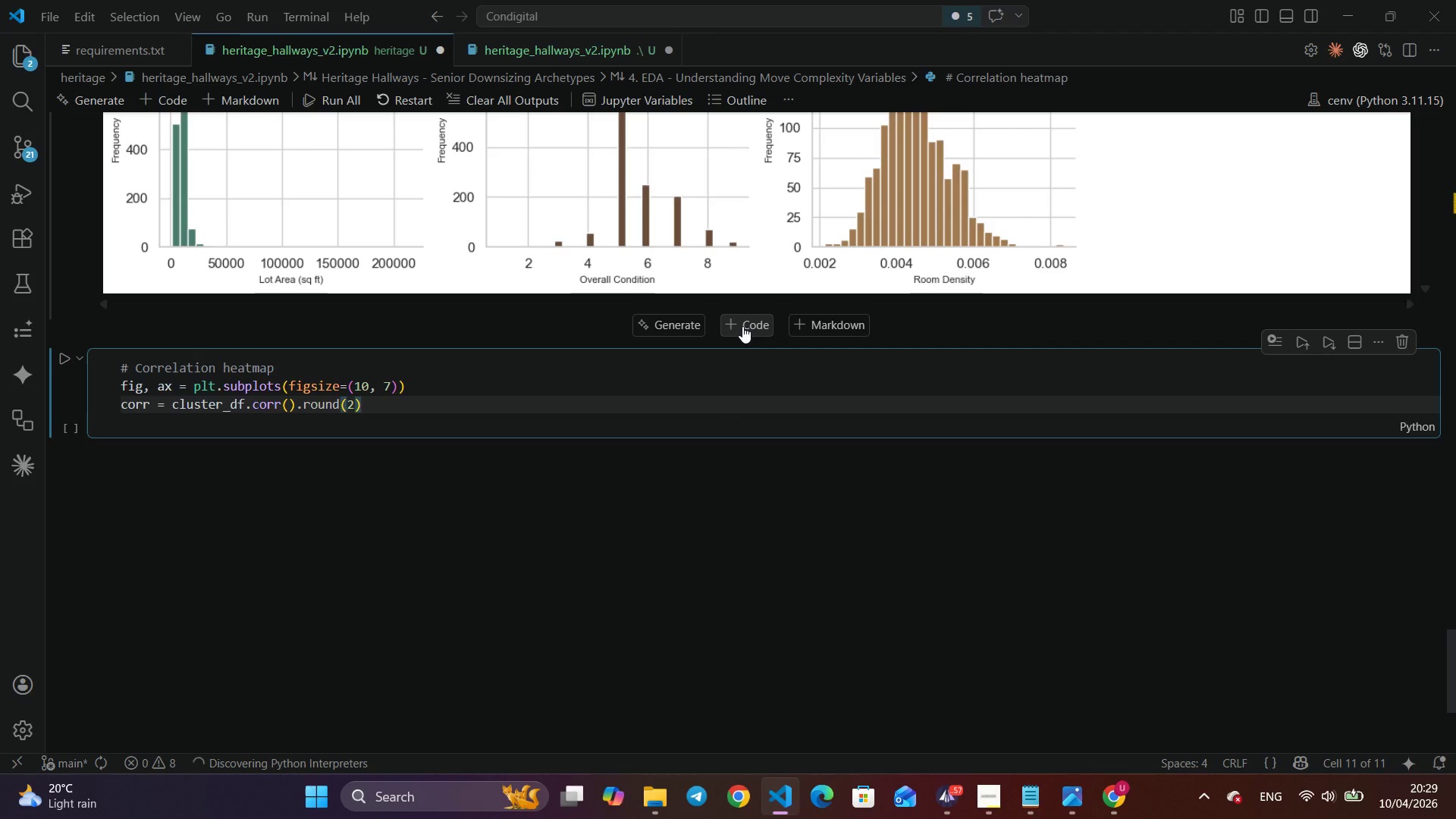 
key(Enter)
 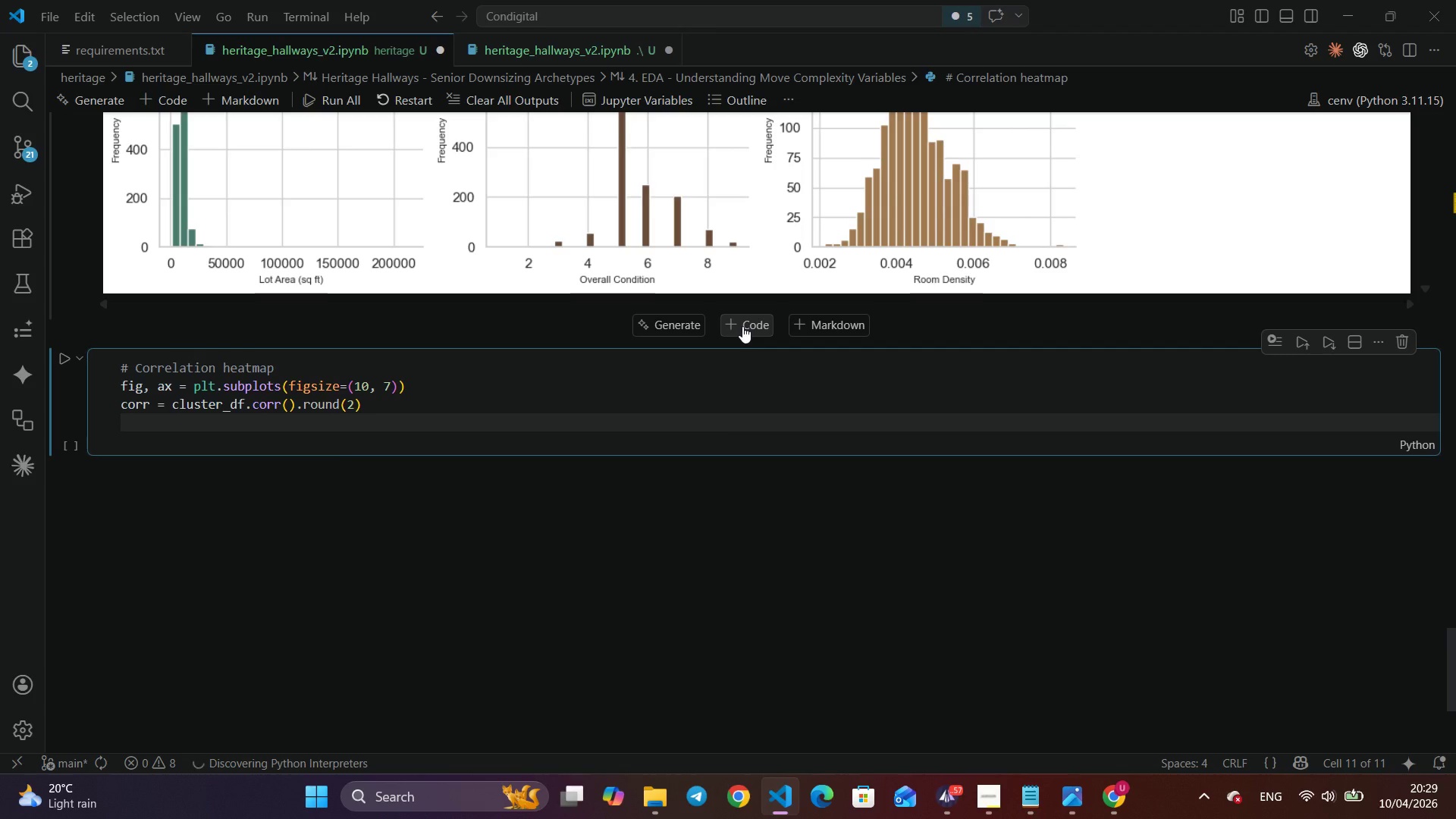 
type(sns.heat)
 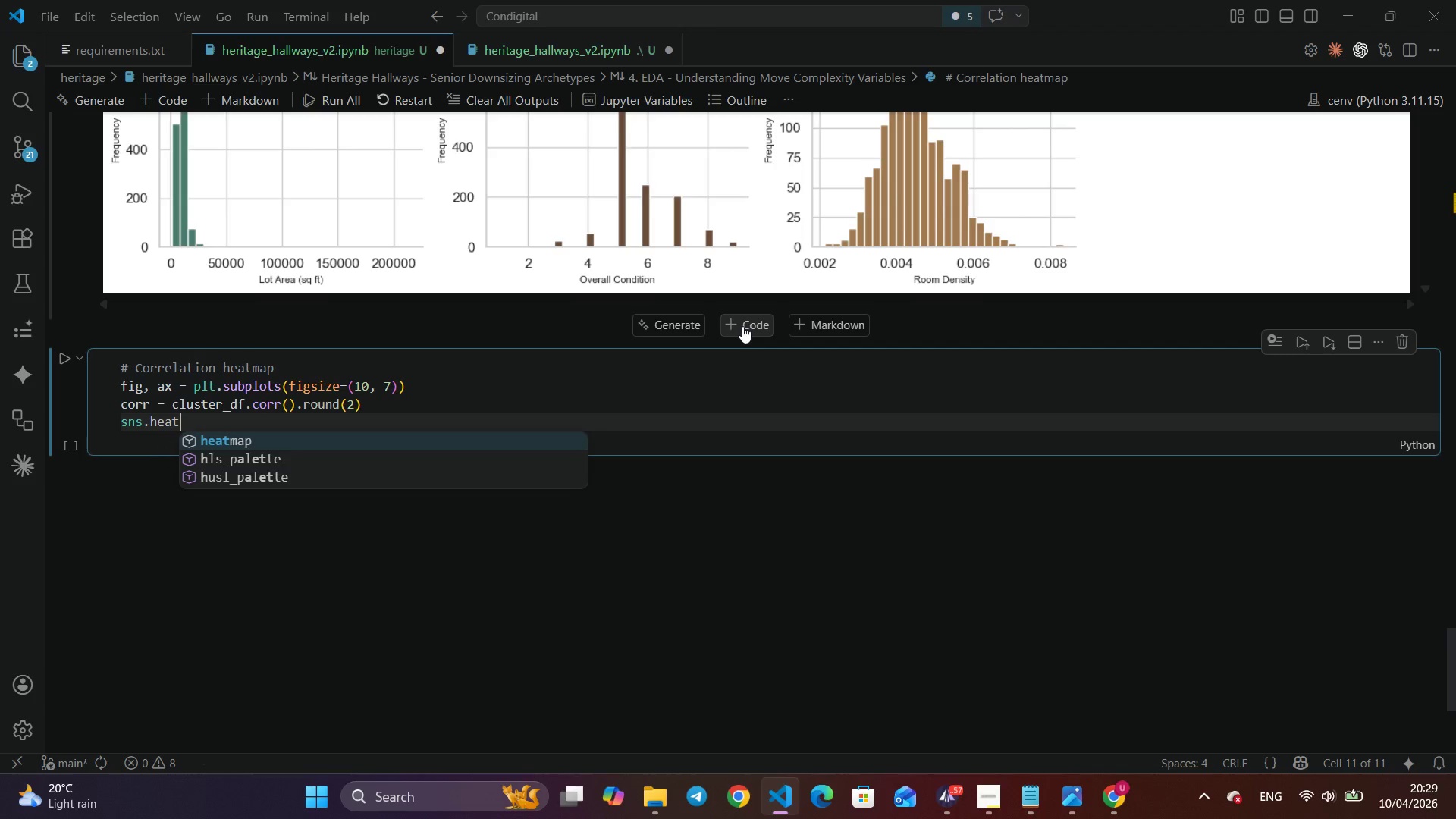 
key(Enter)
 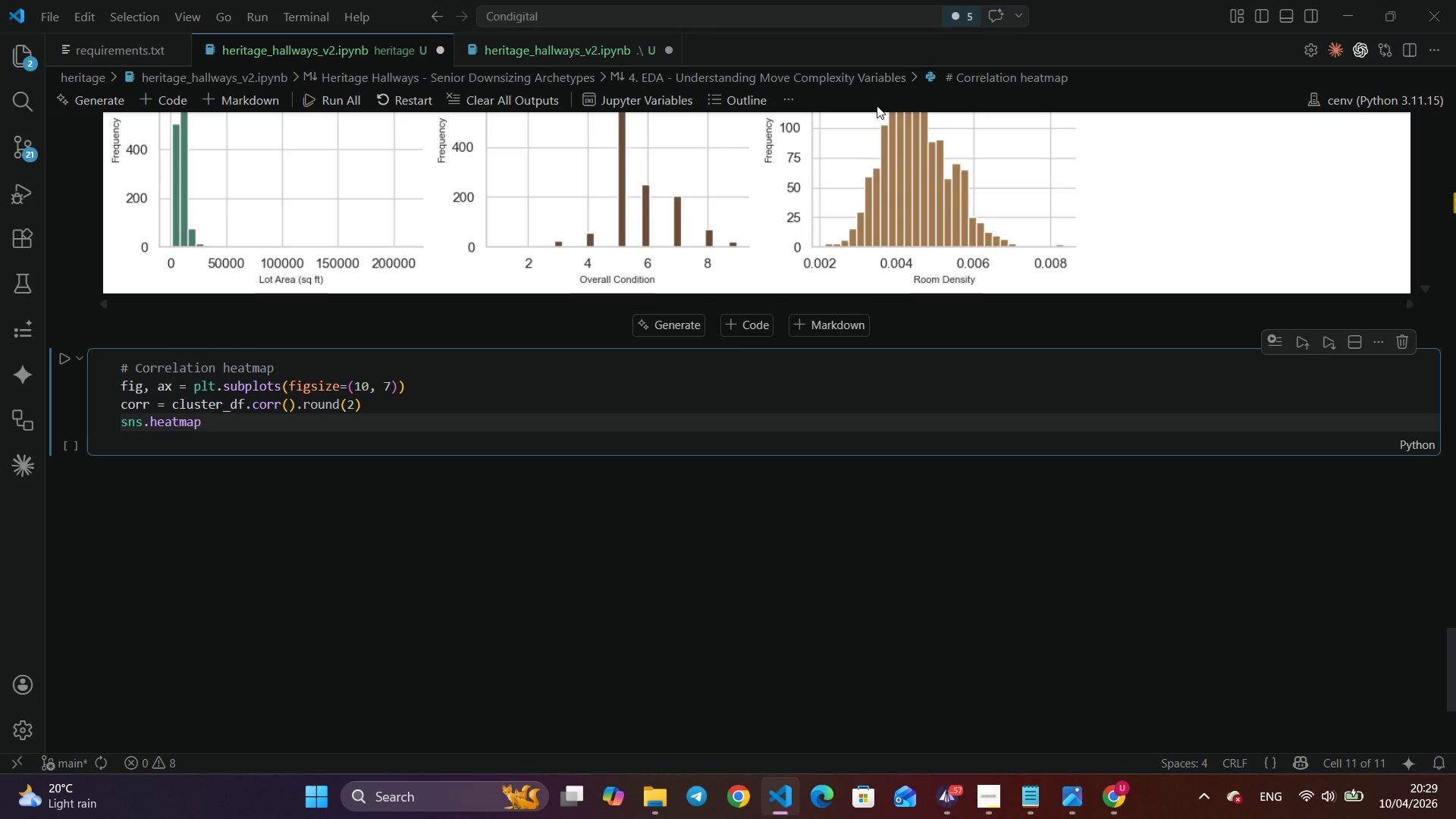 
left_click([574, 51])
 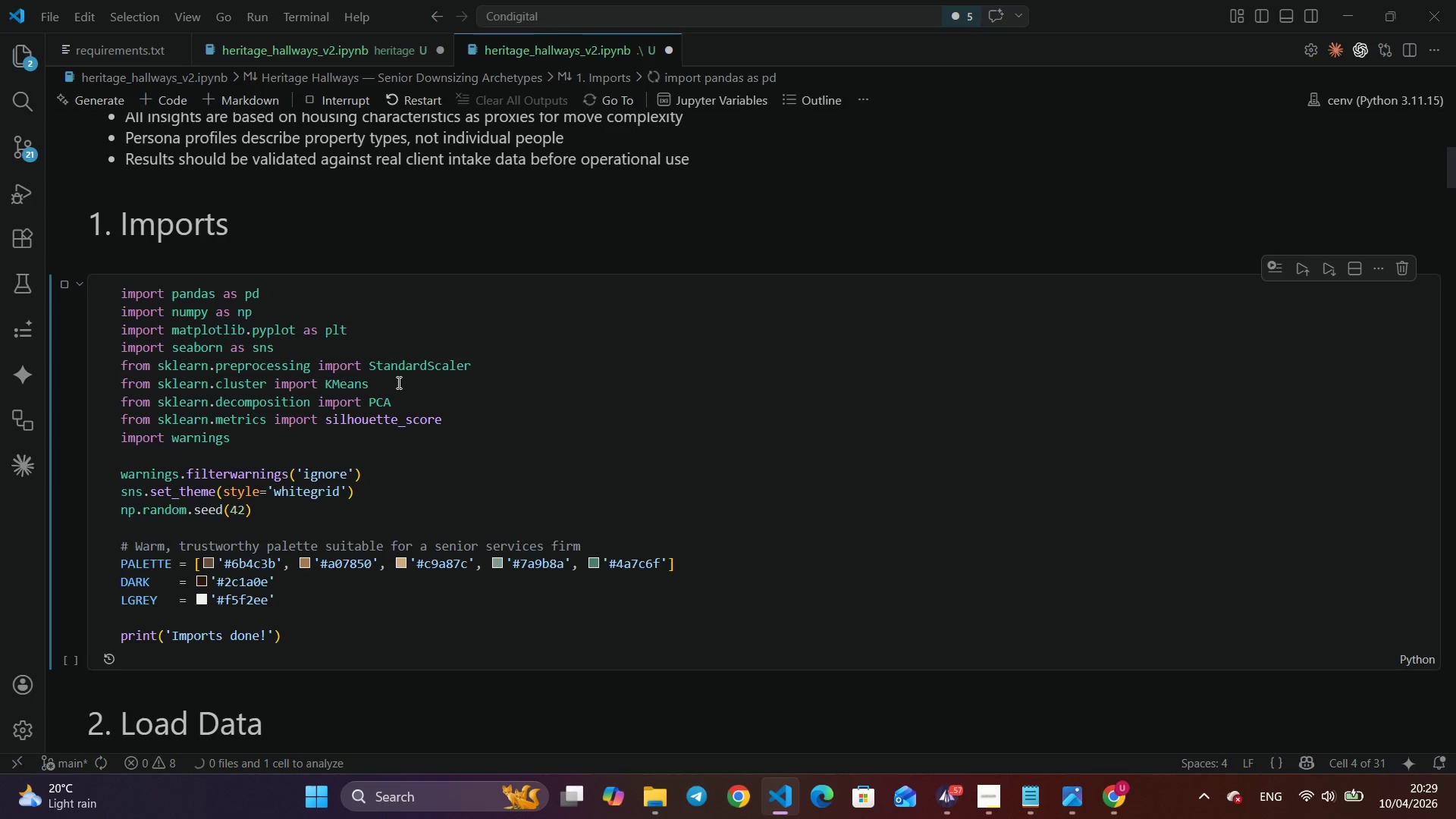 
scroll: coordinate [397, 382], scroll_direction: down, amount: 4.0
 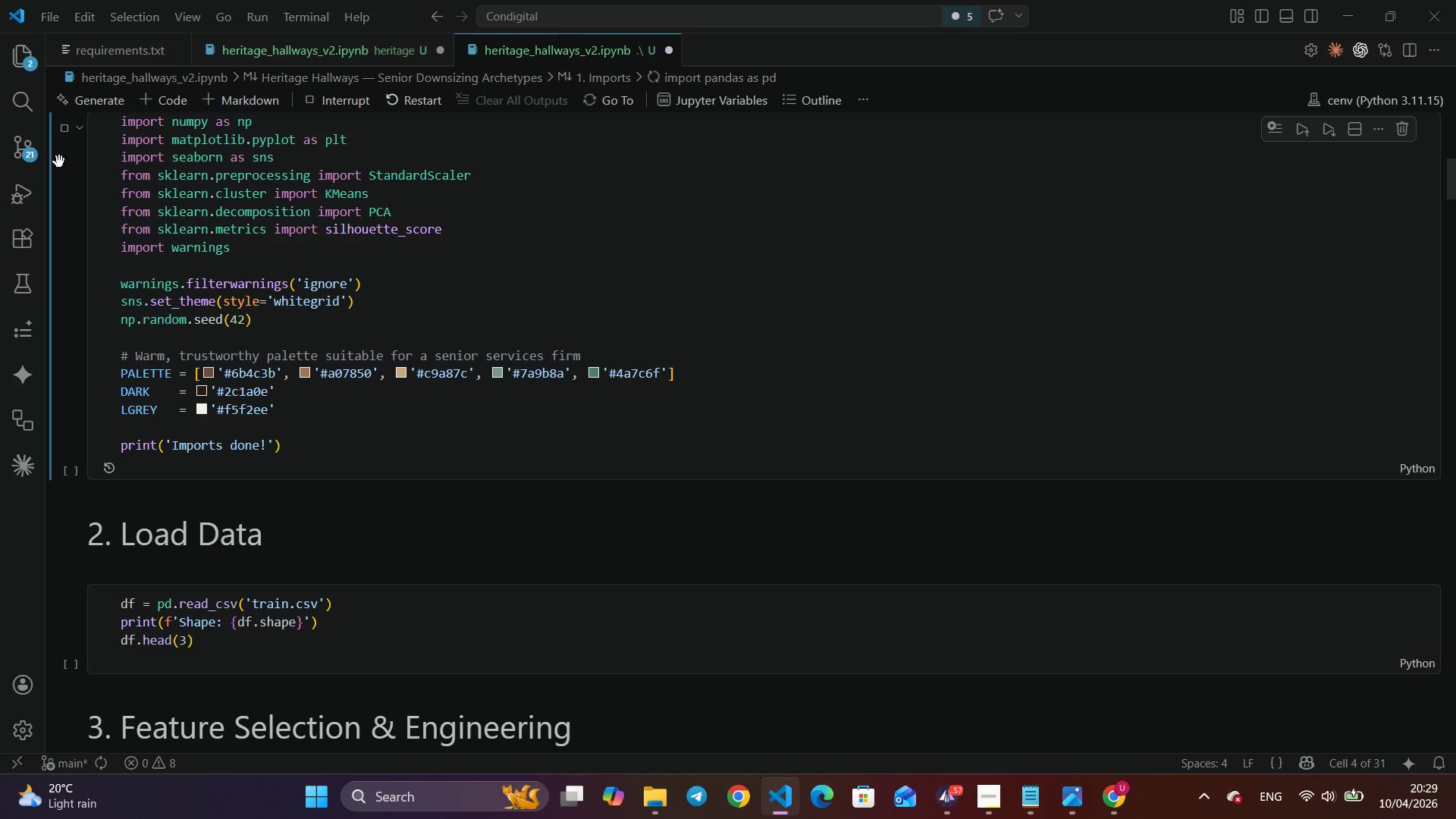 
left_click([68, 127])
 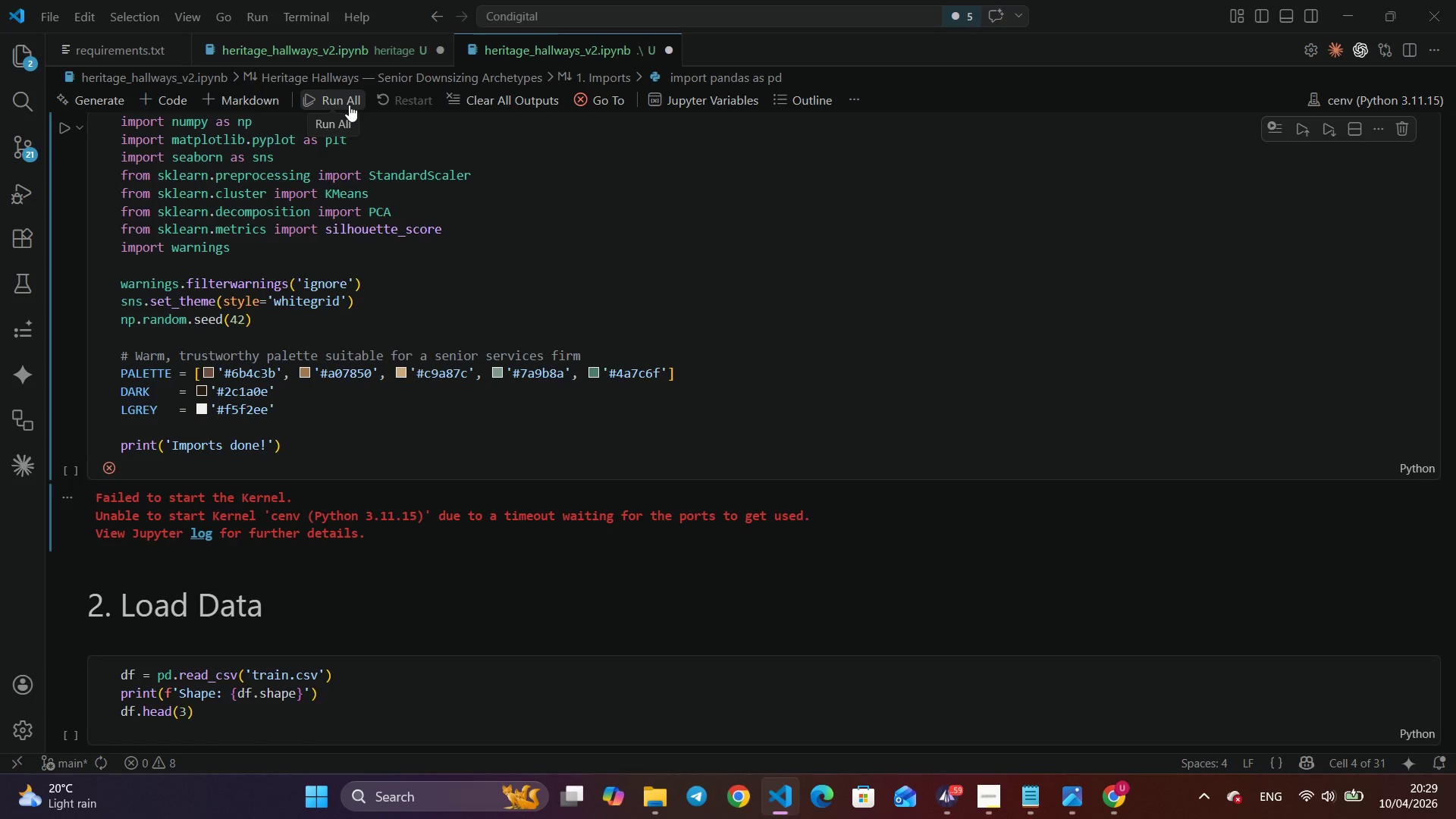 
wait(44.22)
 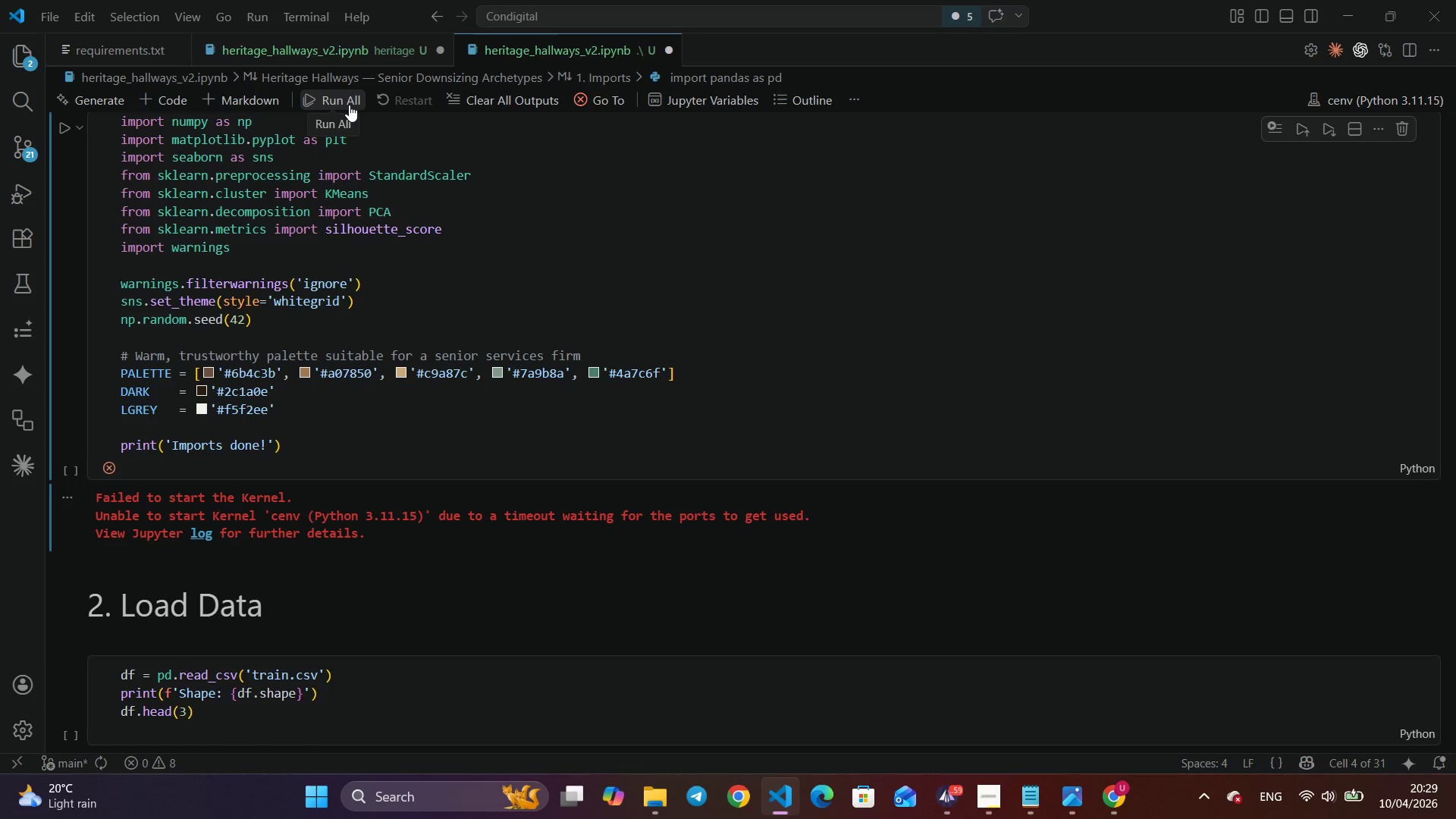 
hold_key(key=MediaTrackPrevious, duration=0.38)
 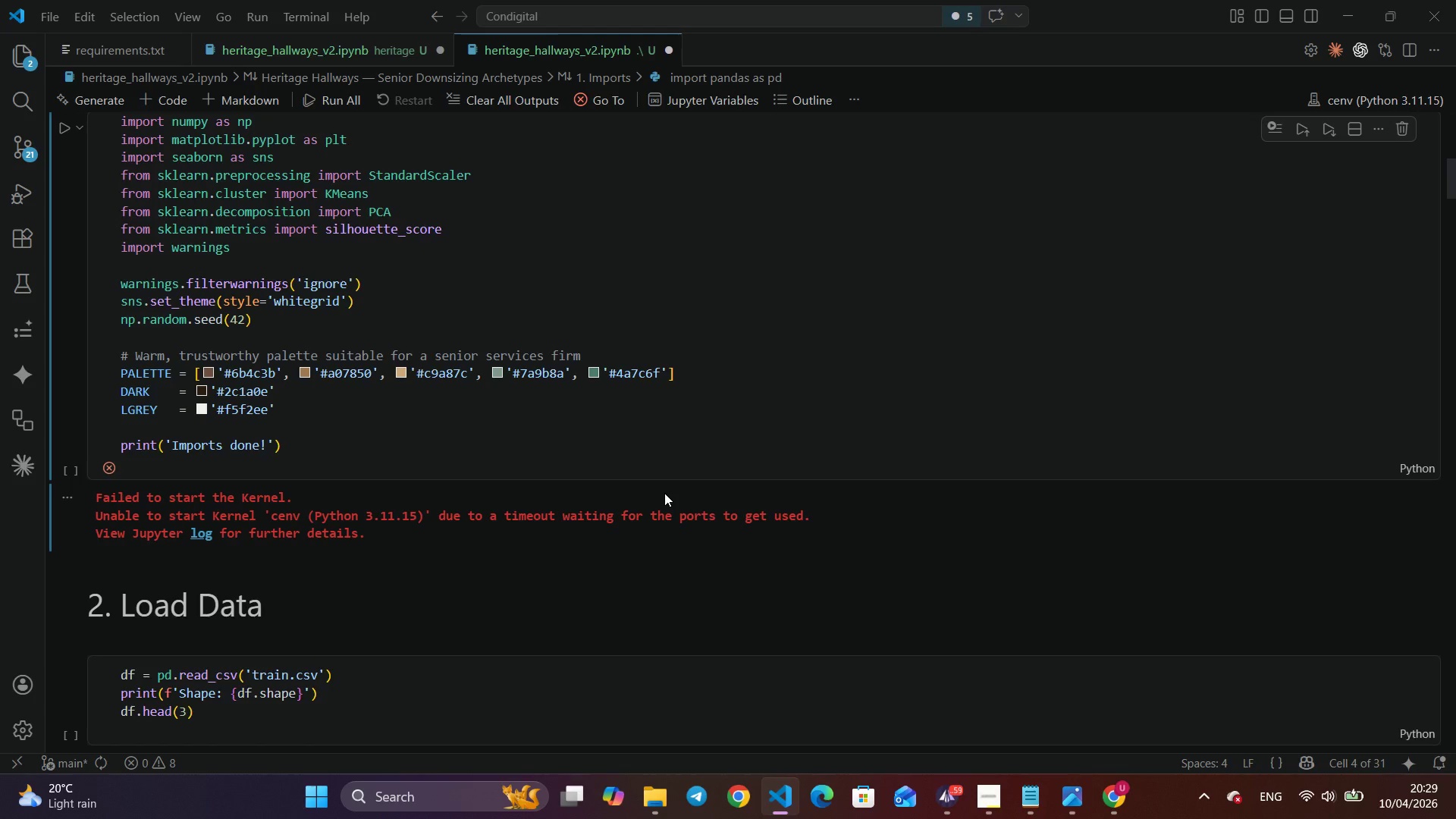 
key(MediaTrackPrevious)
 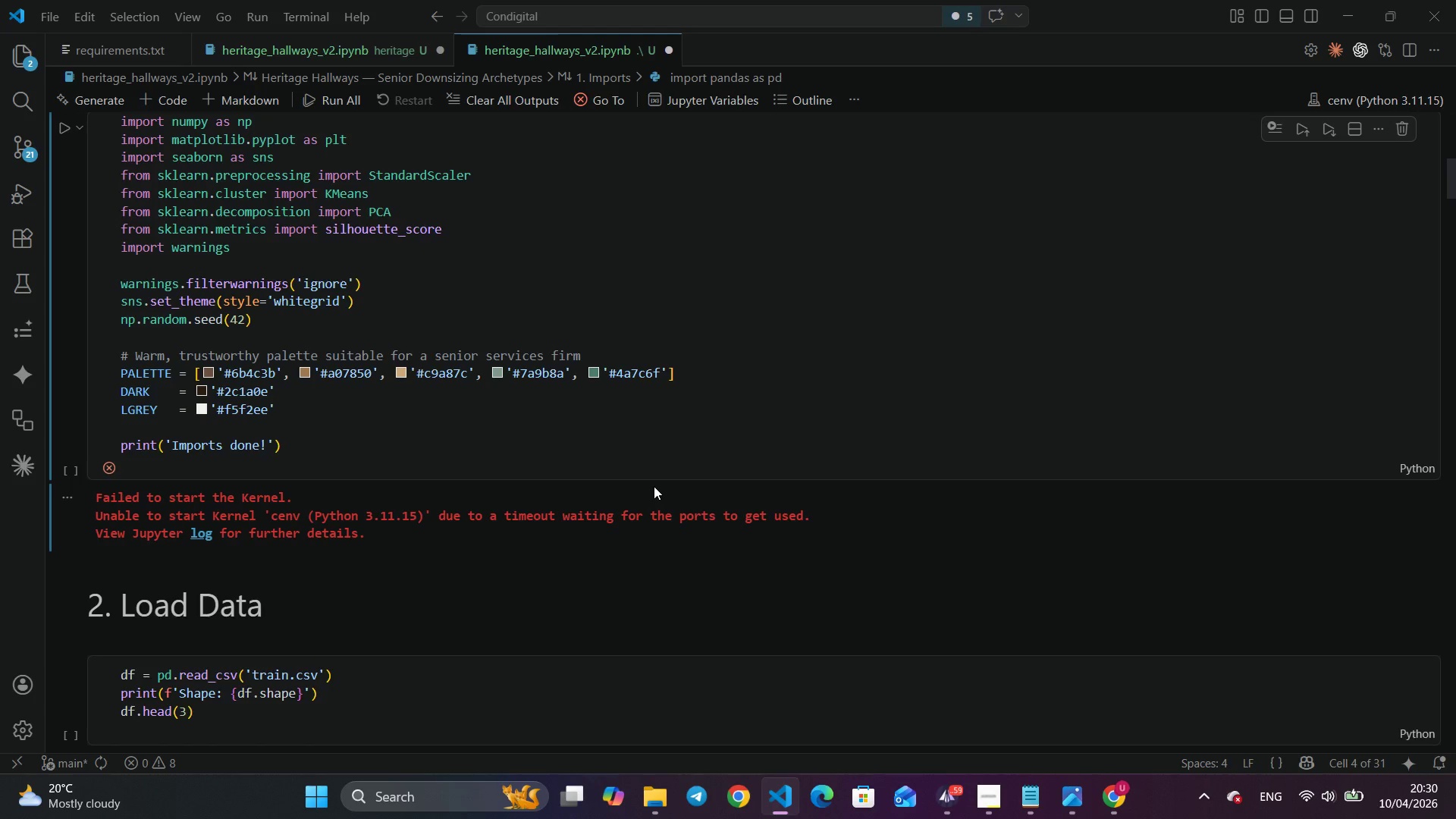 
wait(7.31)
 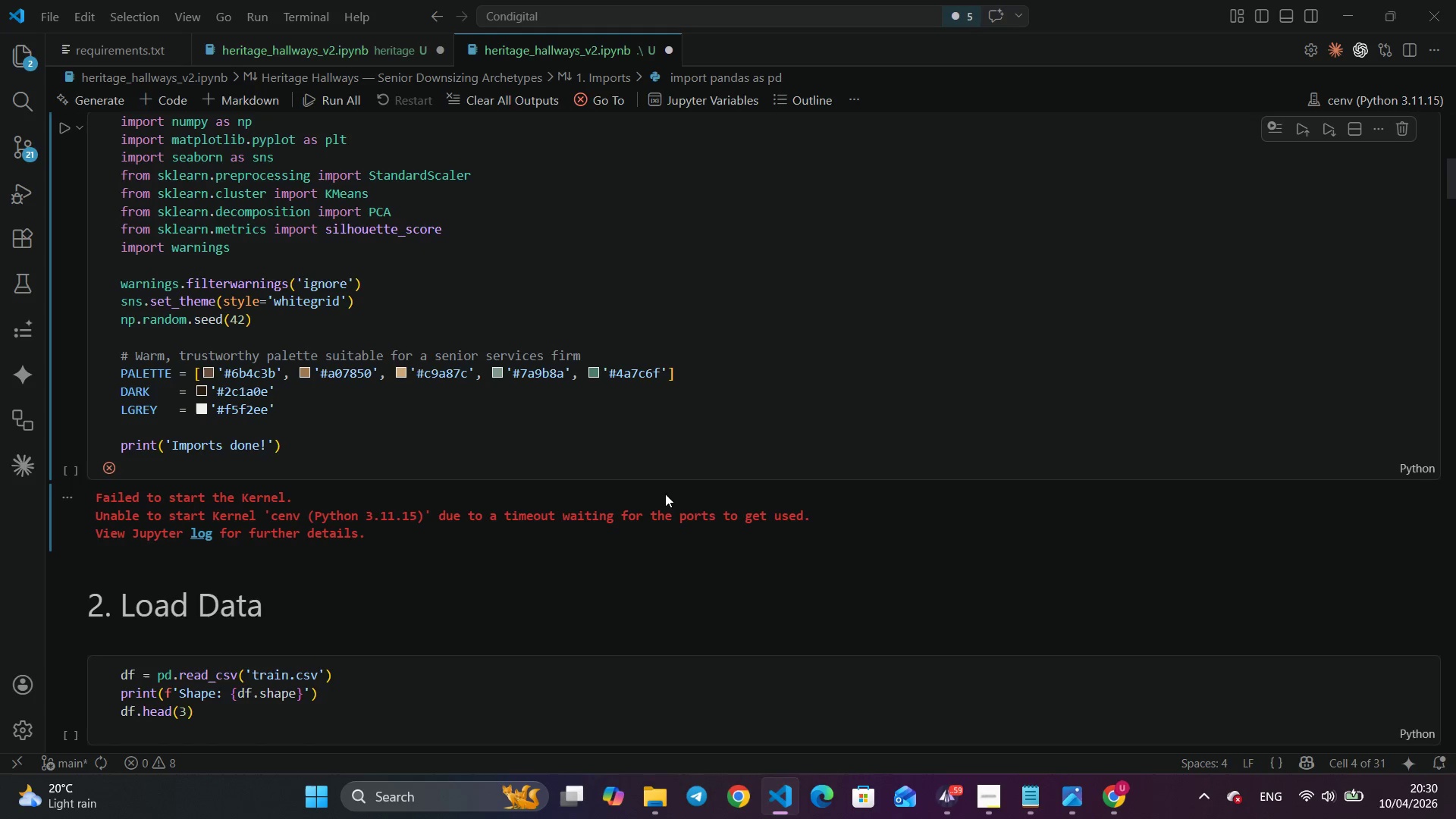 
key(Alt+Tab)
 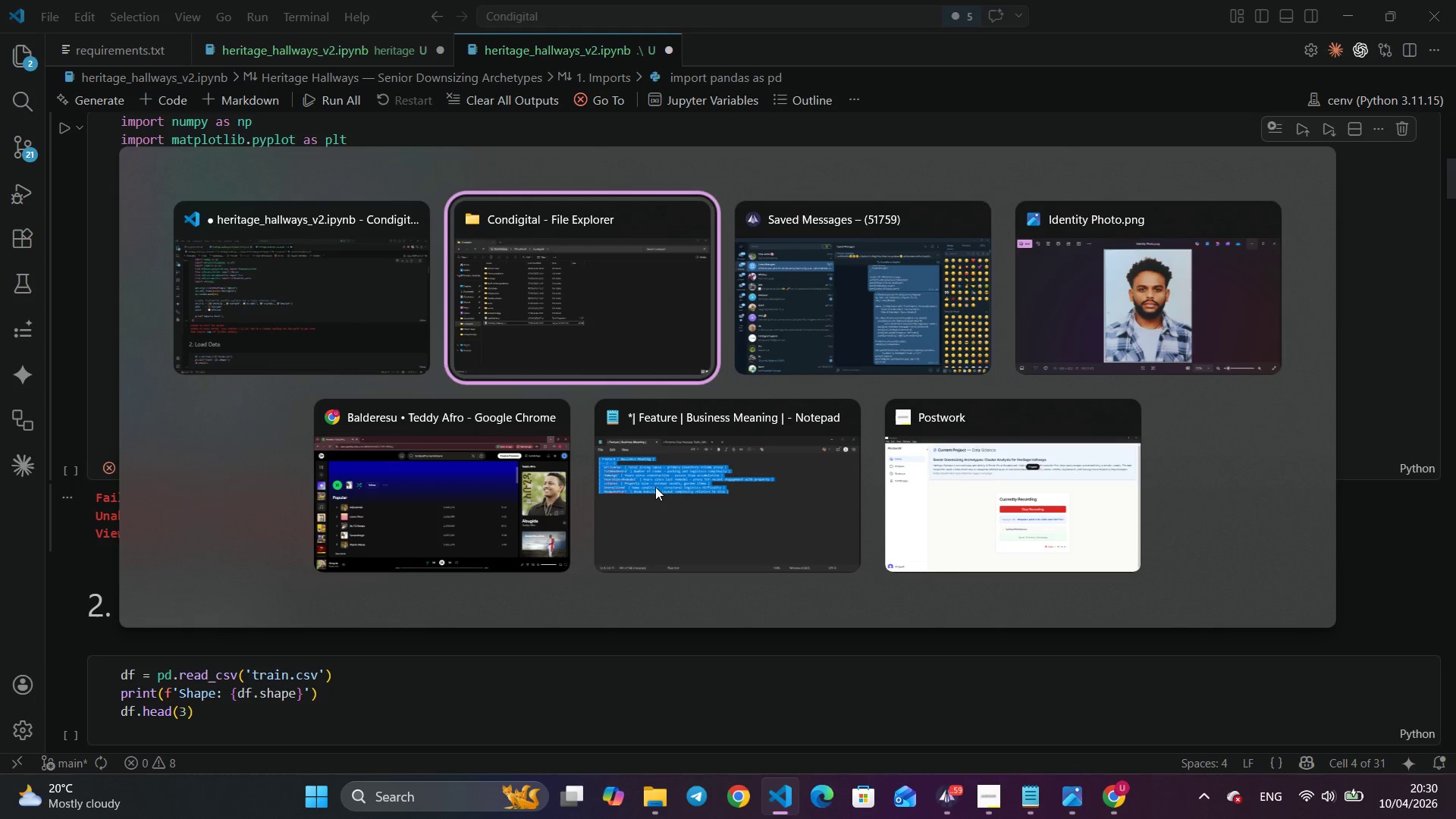 
key(Alt+Tab)
 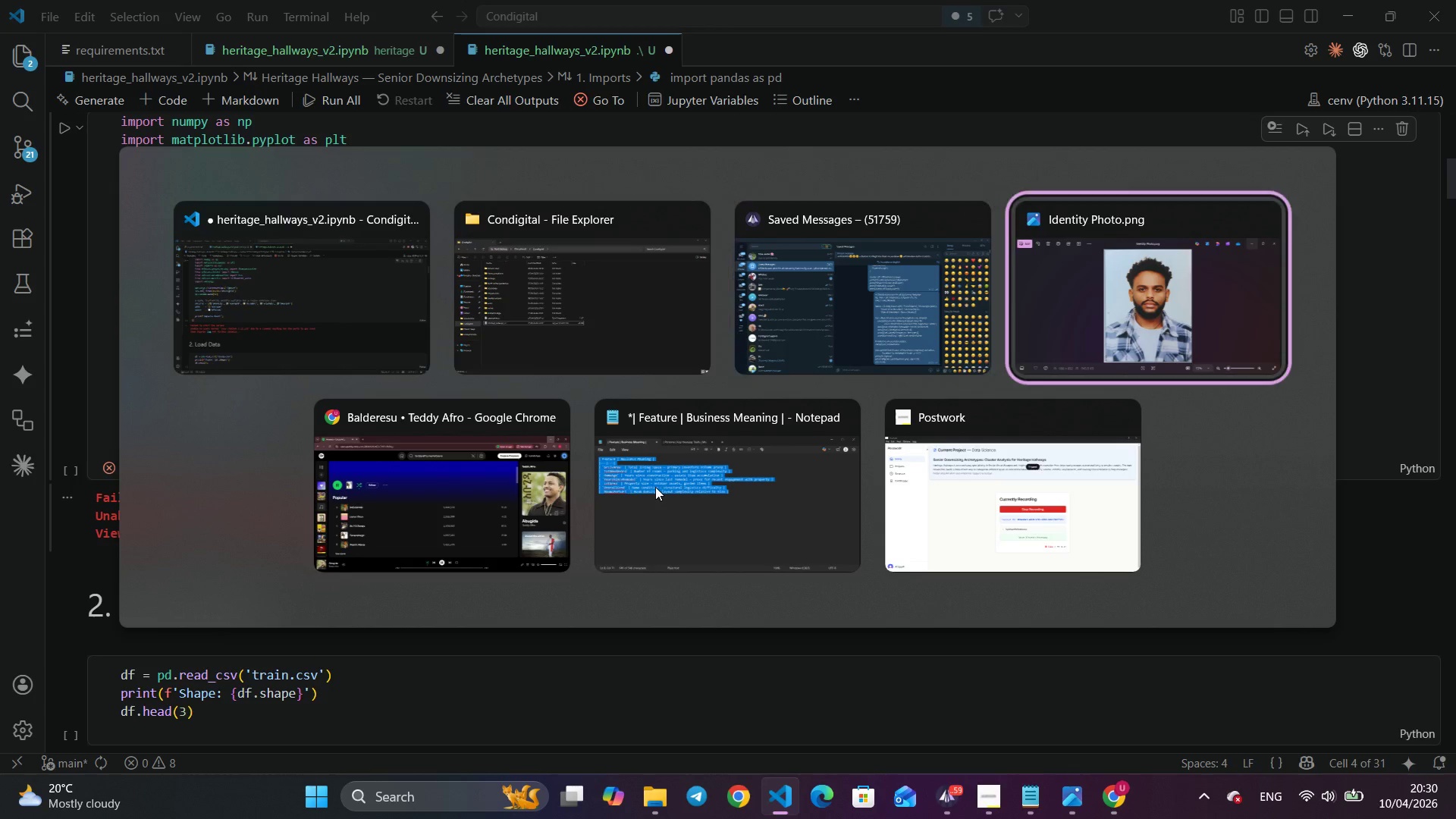 
key(Alt+Tab)
 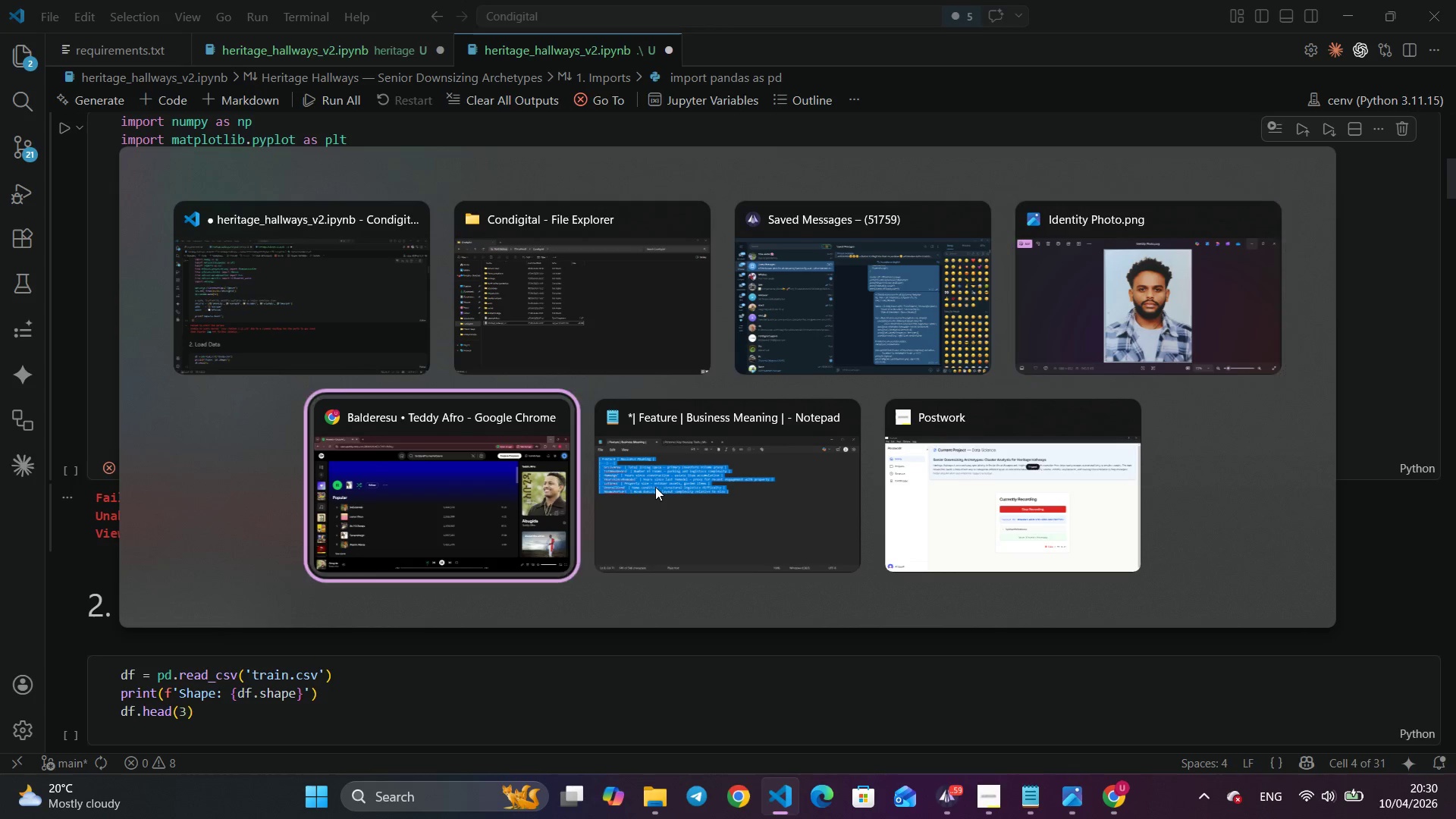 
key(Alt+Tab)
 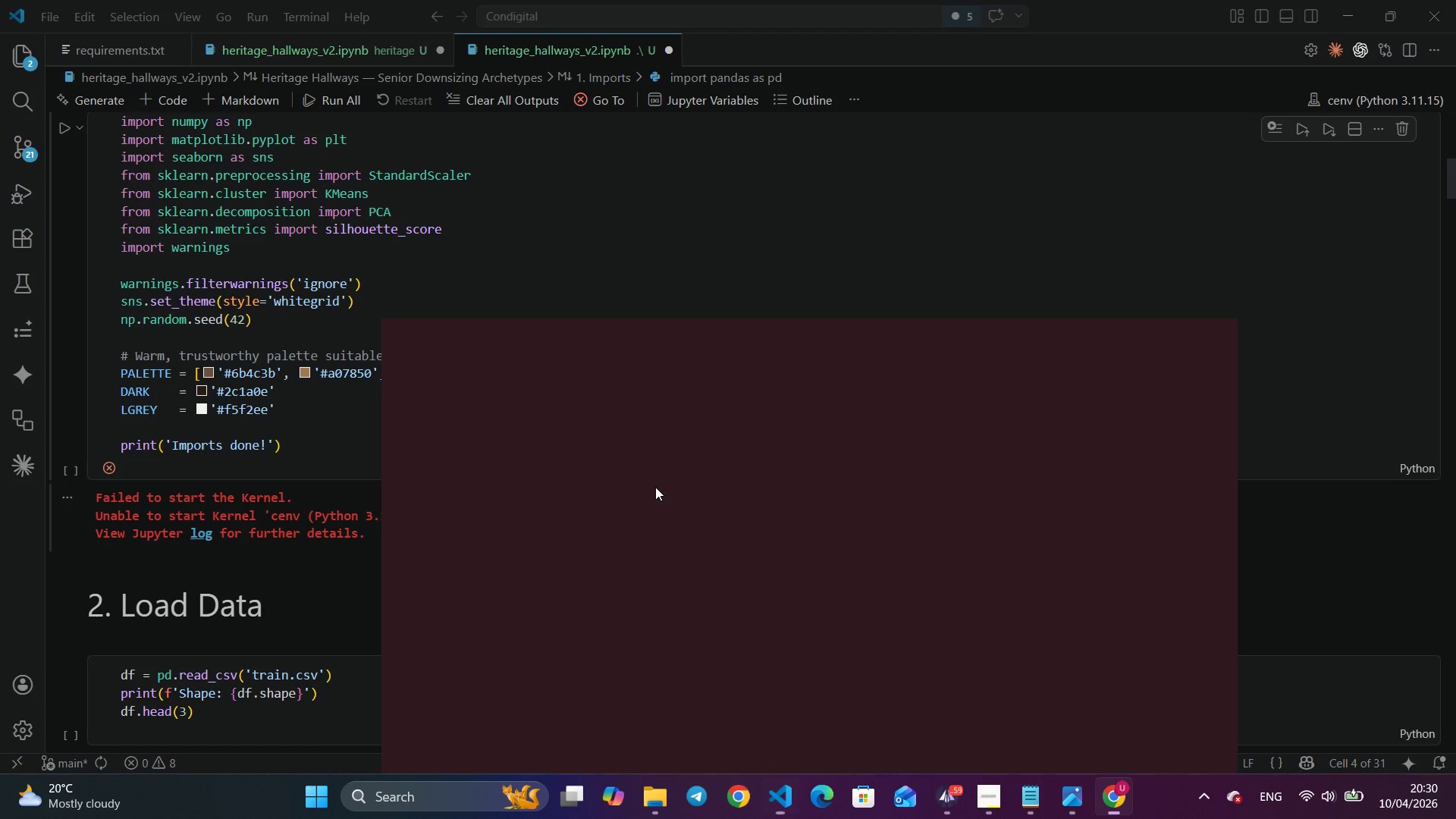 
wait(9.28)
 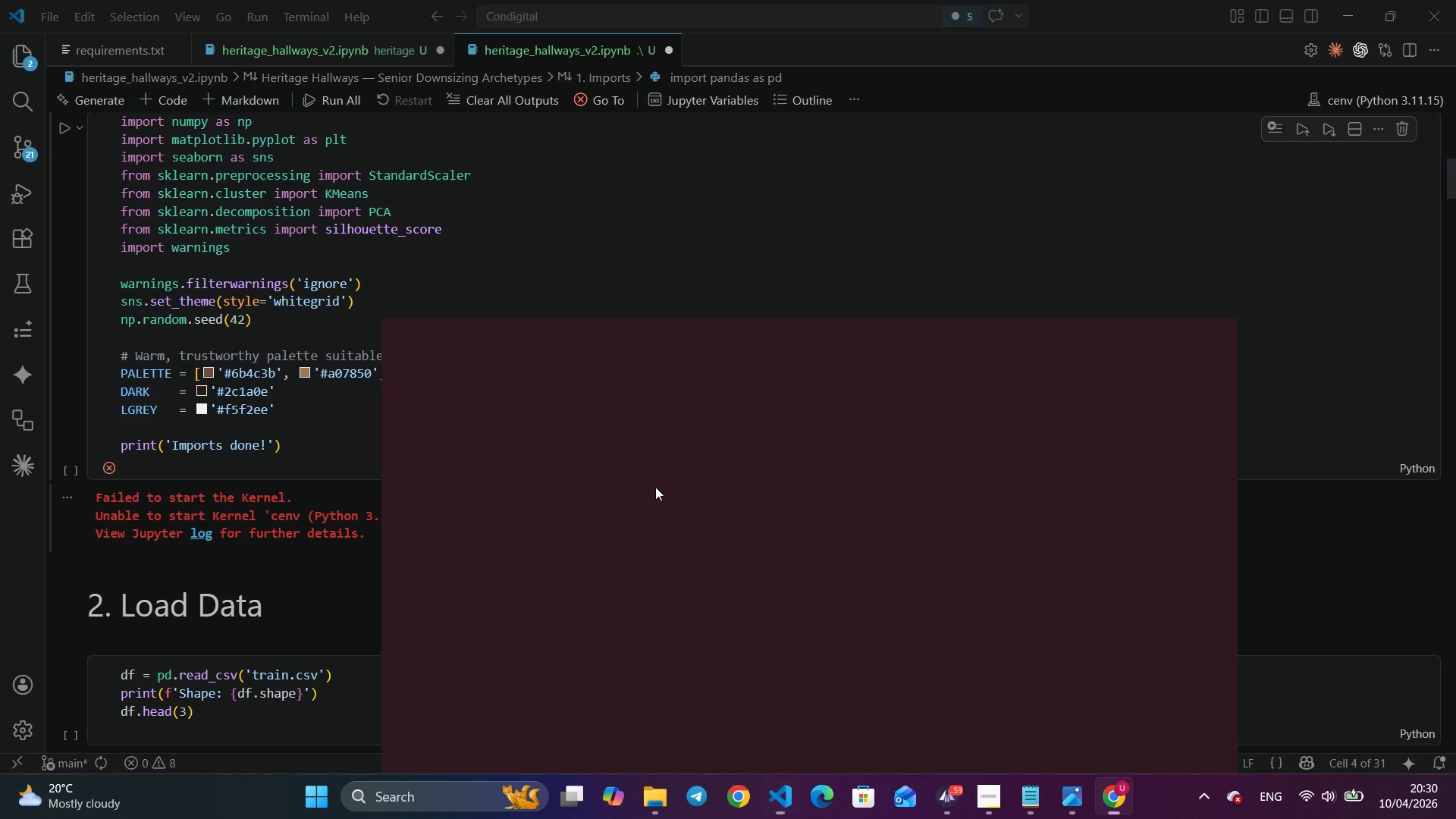 
left_click([777, 716])
 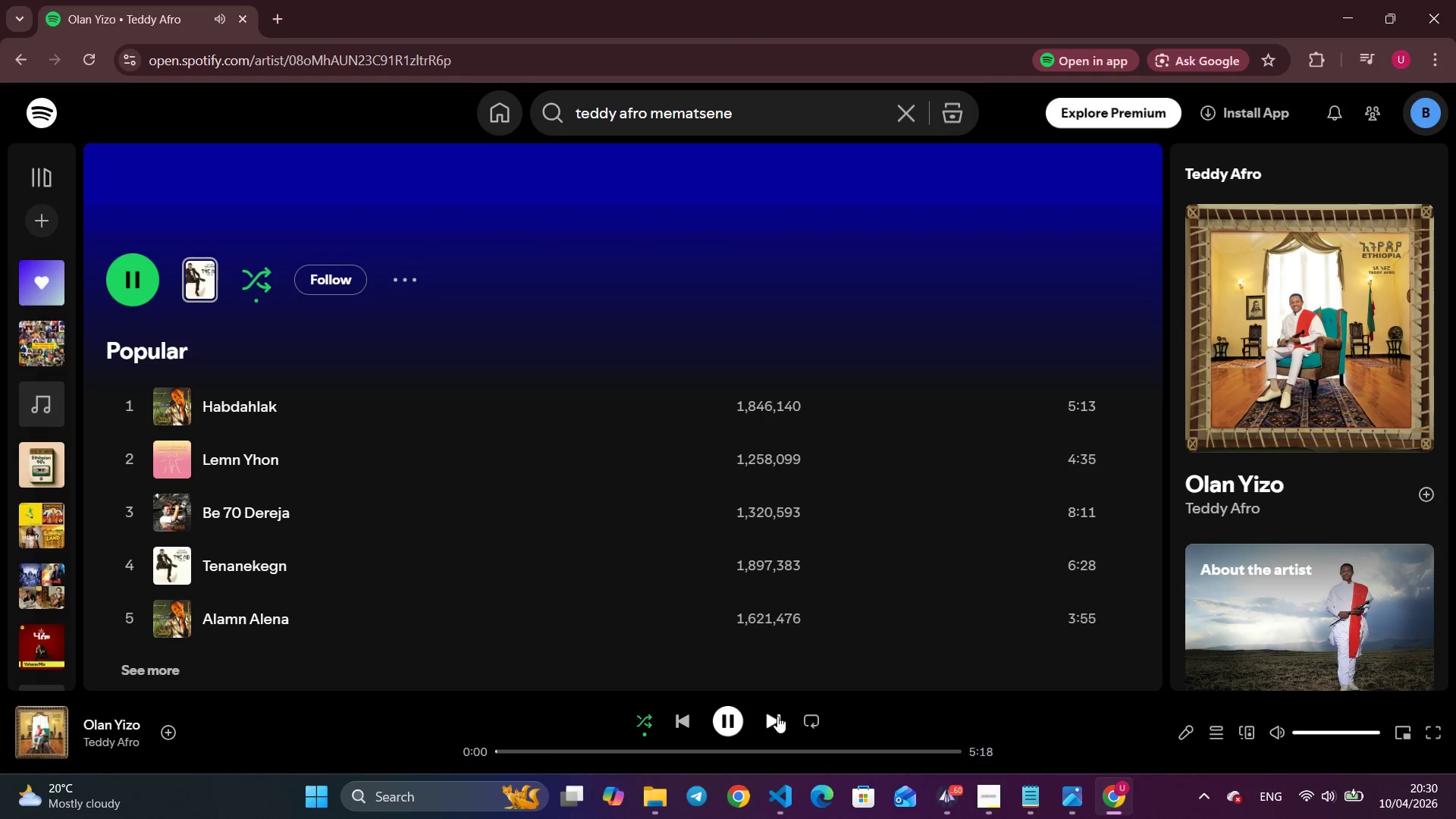 
left_click([777, 716])
 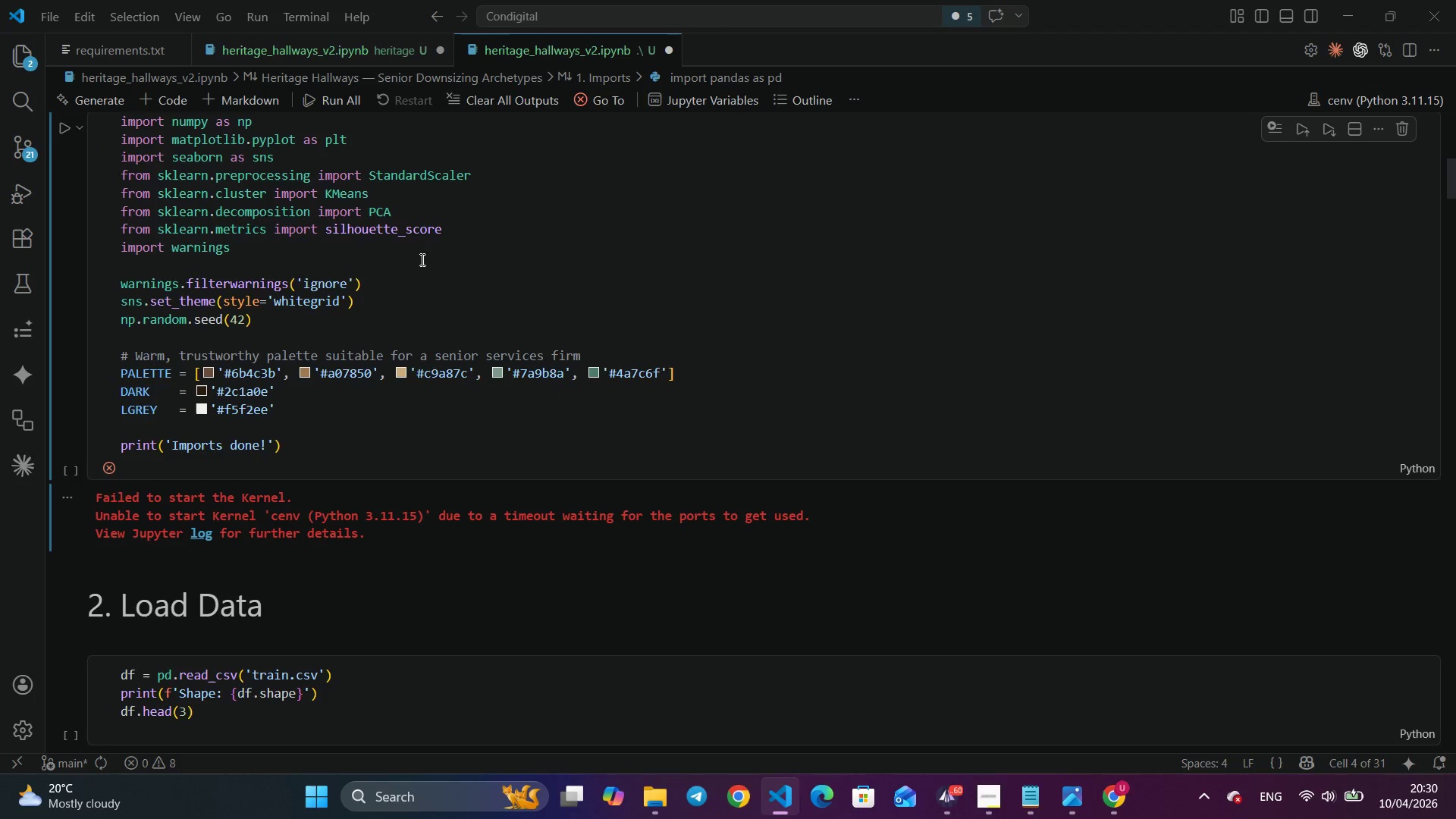 
wait(5.41)
 